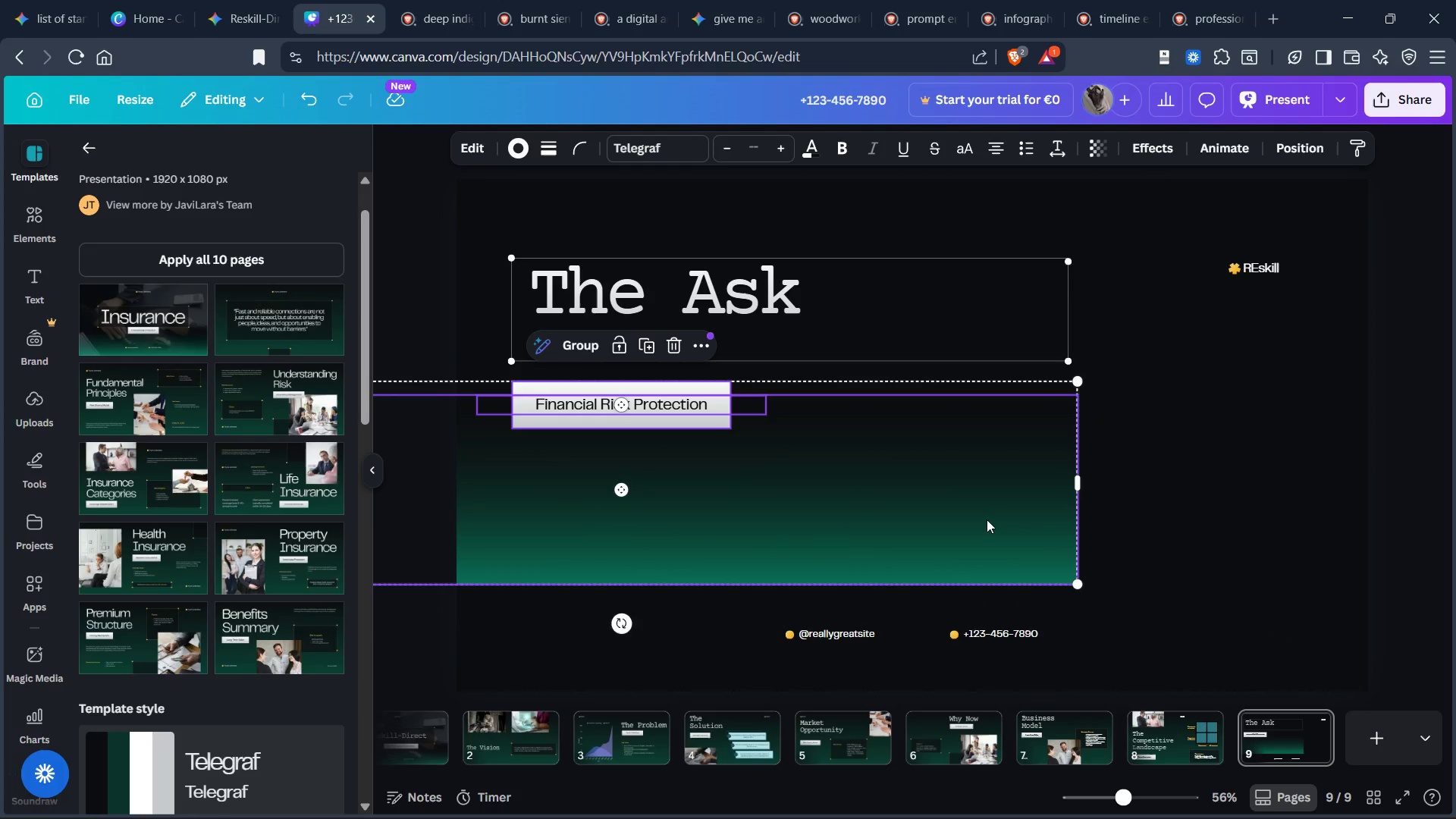 
left_click_drag(start_coordinate=[987, 519], to_coordinate=[993, 529])
 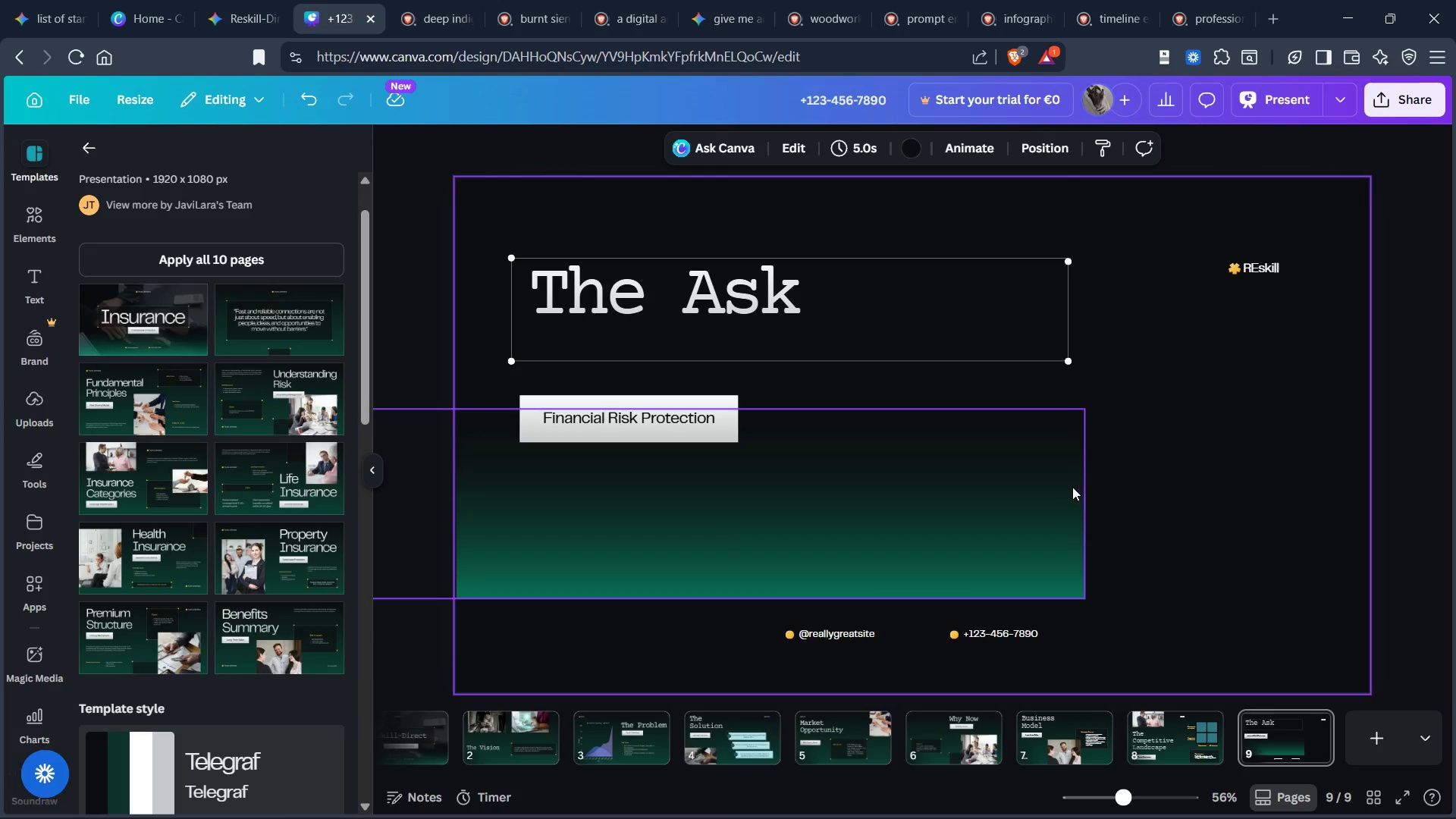 
left_click_drag(start_coordinate=[1043, 492], to_coordinate=[1351, 632])
 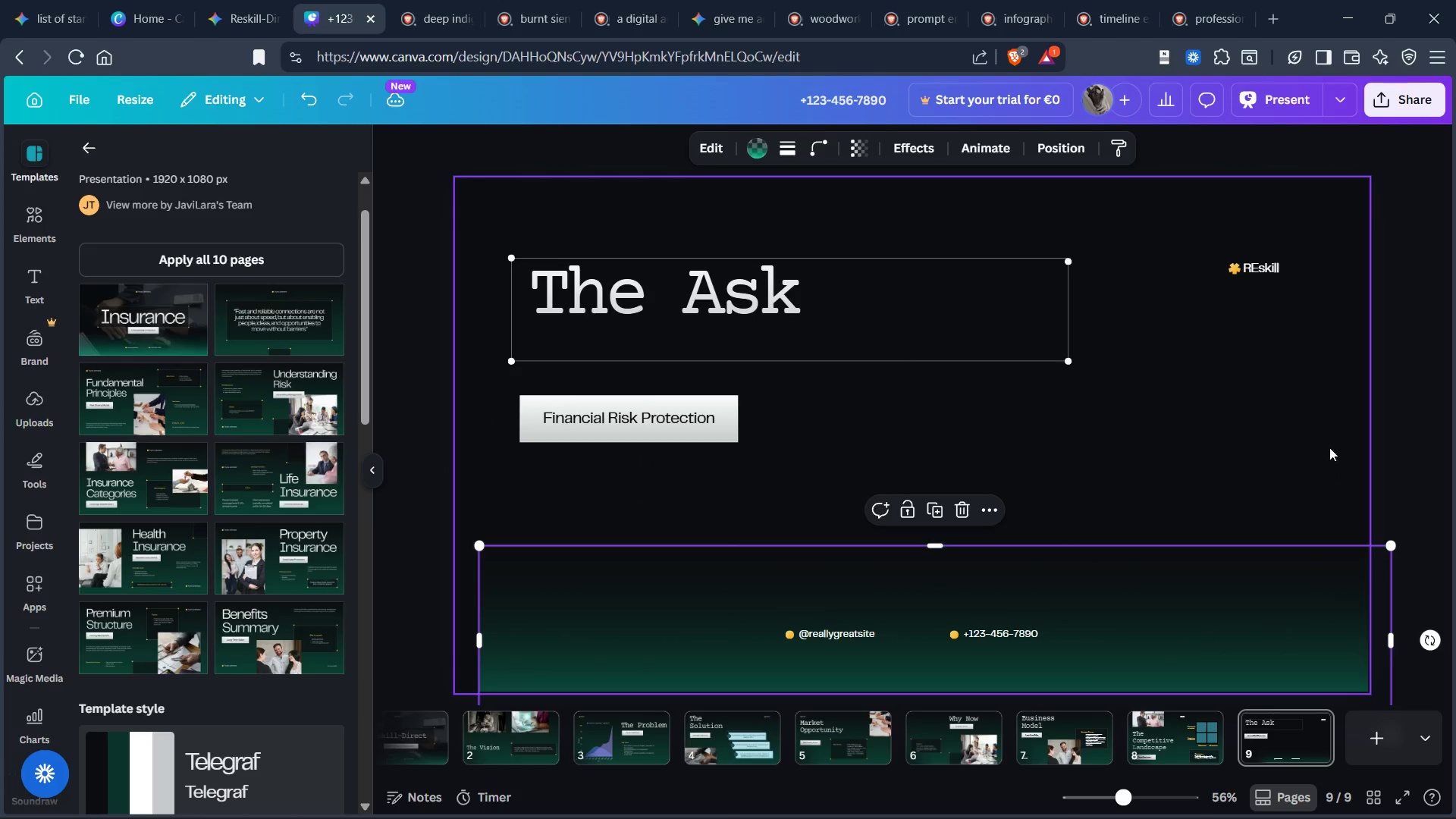 
left_click([1323, 438])
 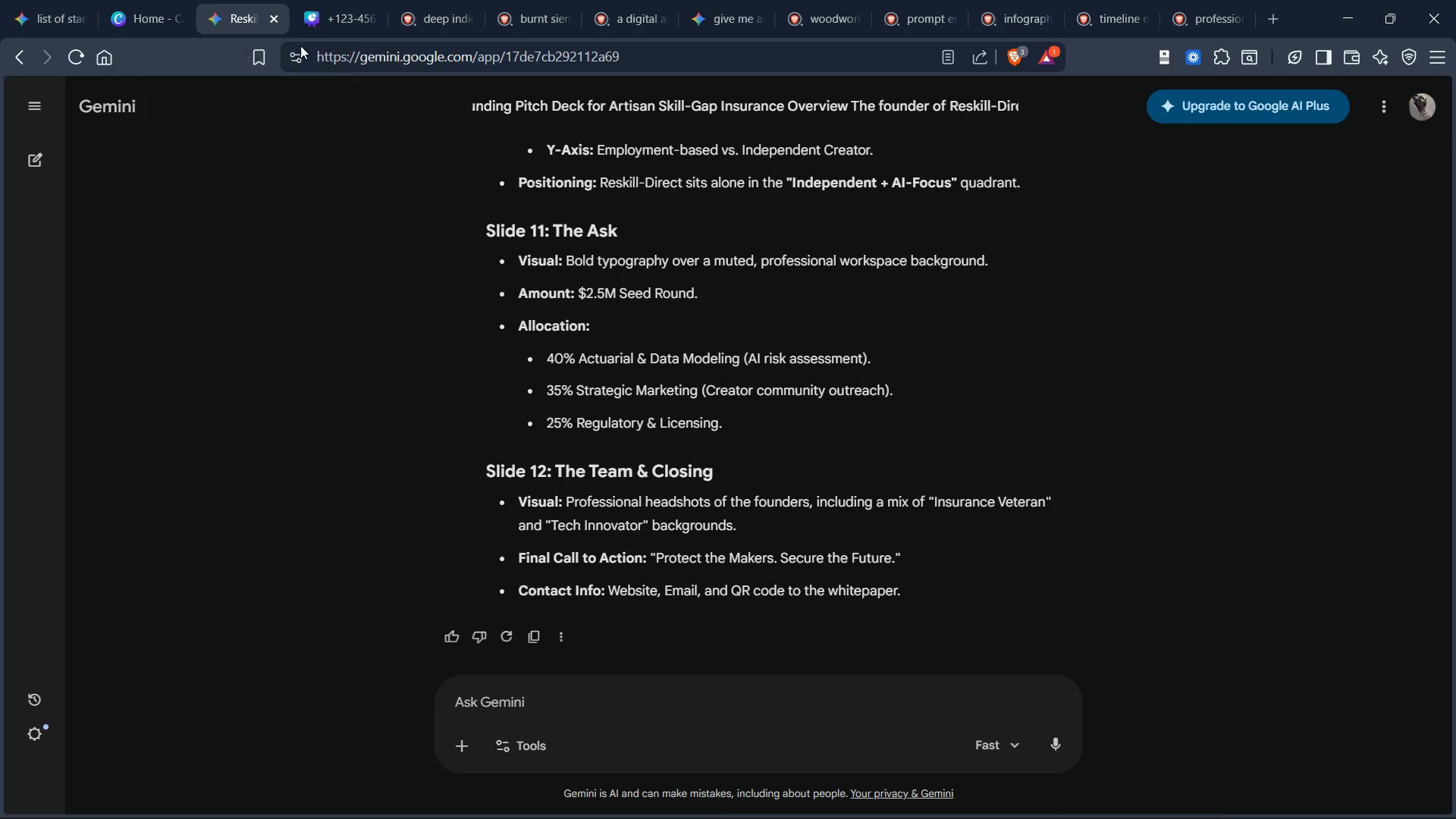 
scroll: coordinate [888, 374], scroll_direction: down, amount: 1.0
 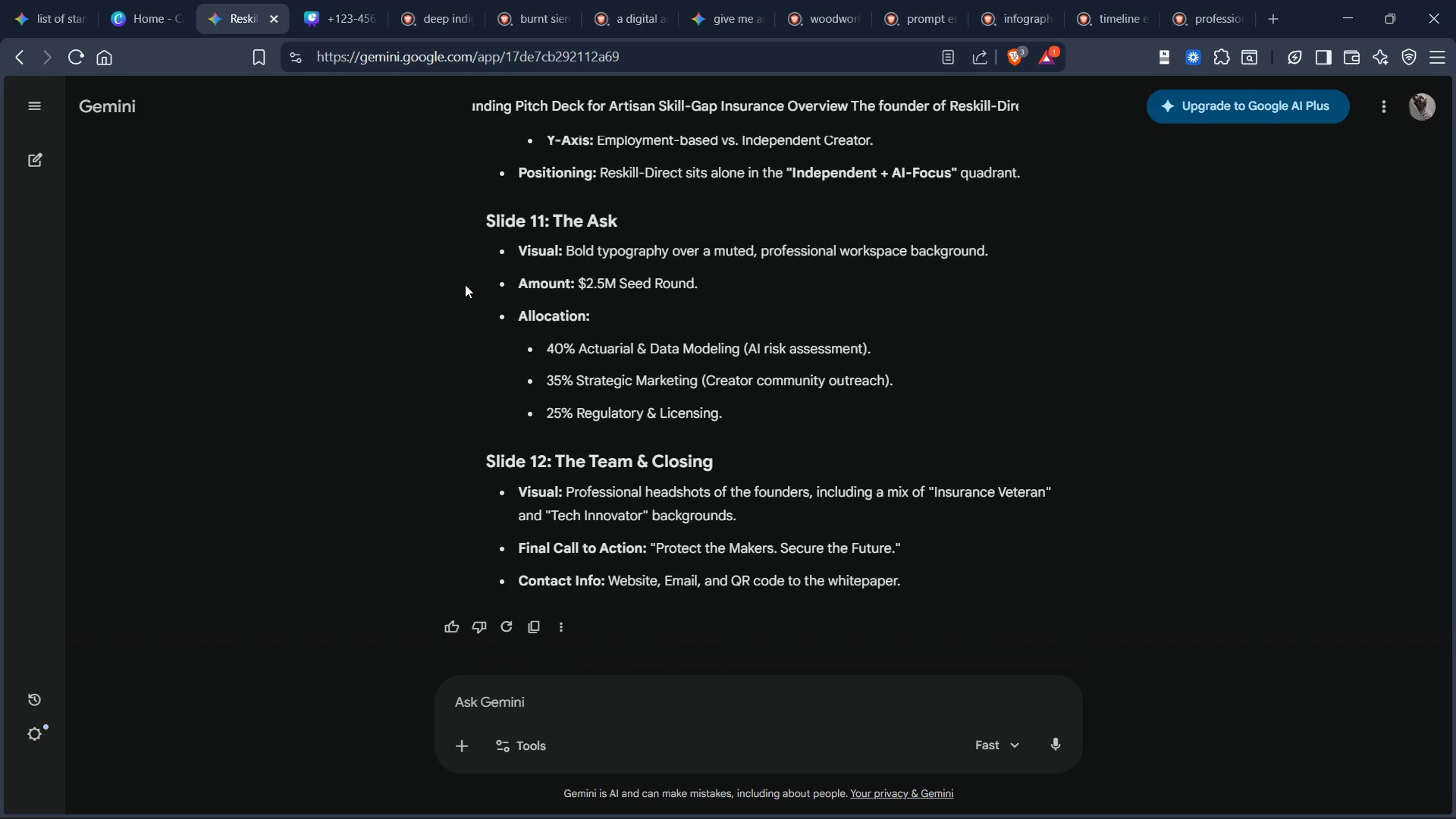 
left_click_drag(start_coordinate=[487, 280], to_coordinate=[772, 416])
 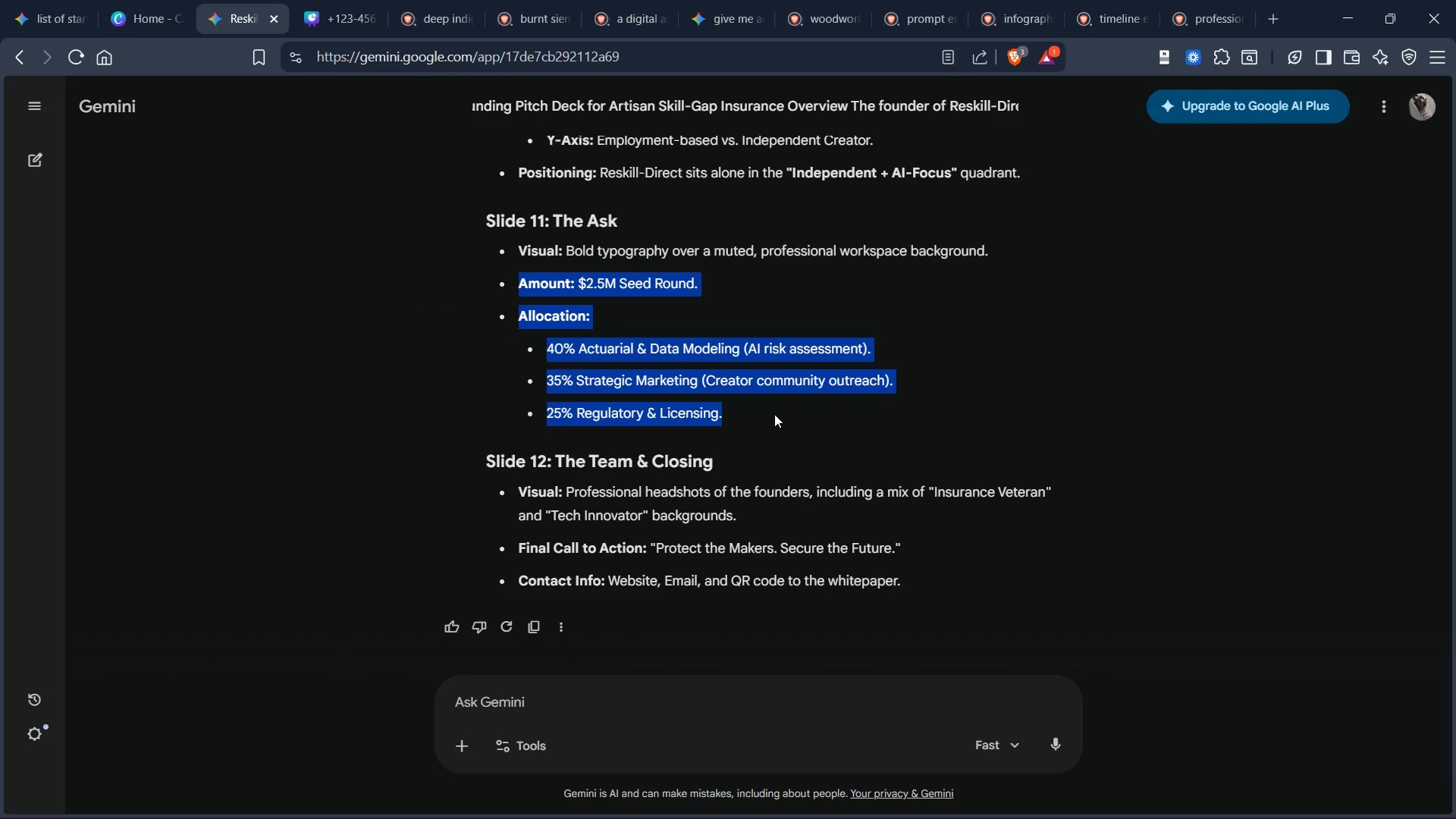 
key(Control+C)
 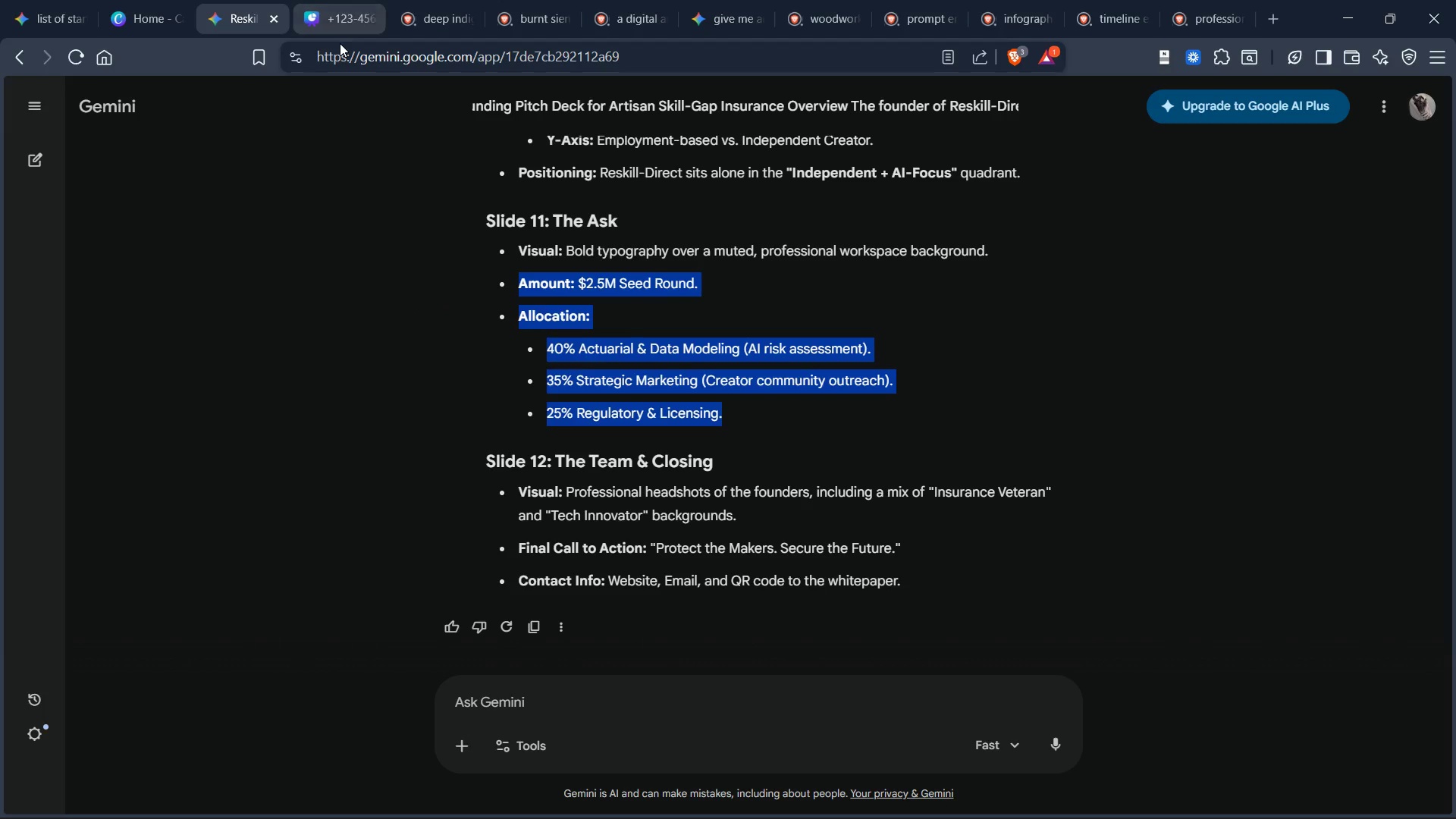 
mouse_move([350, 47])
 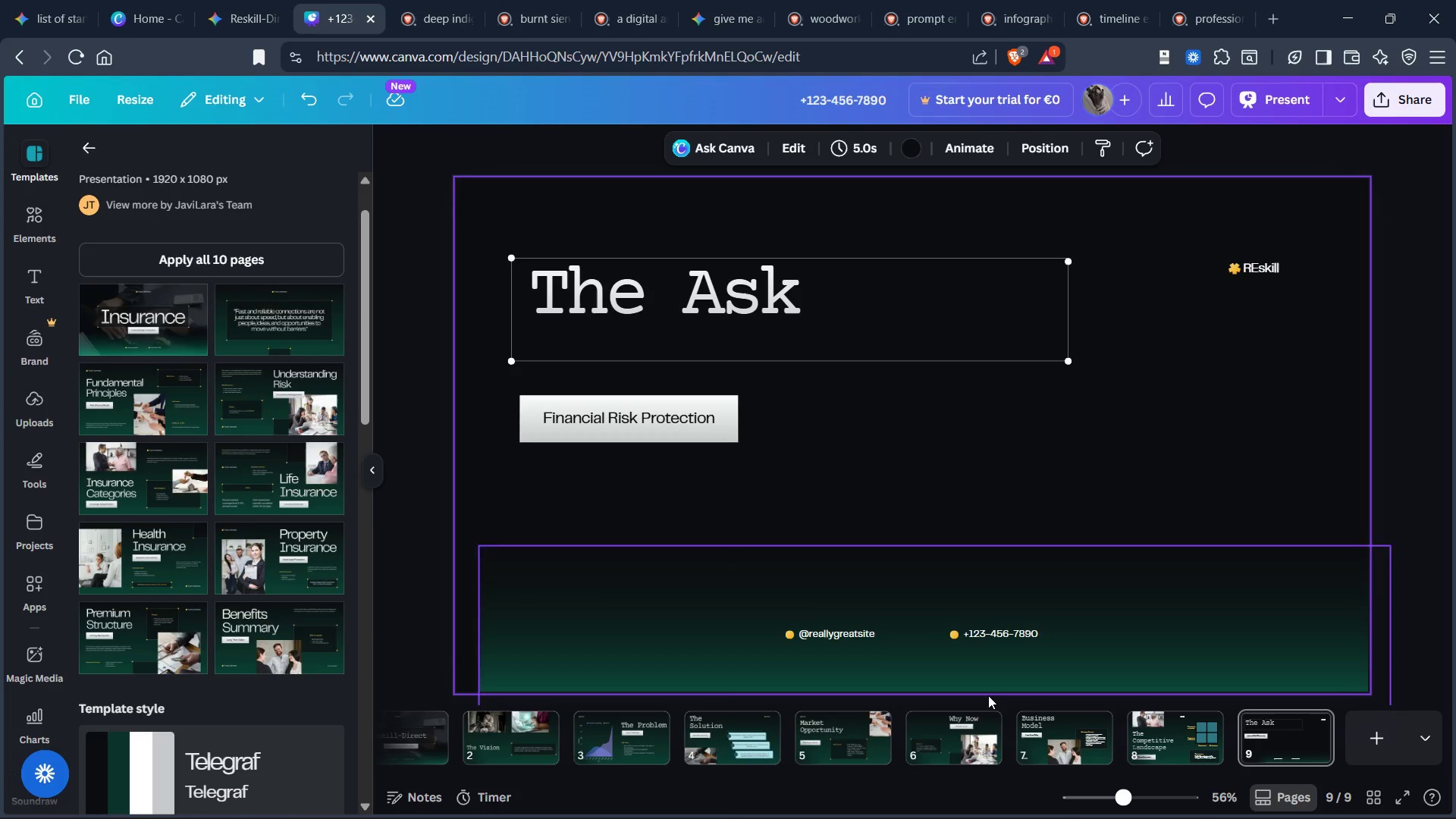 
left_click([940, 732])
 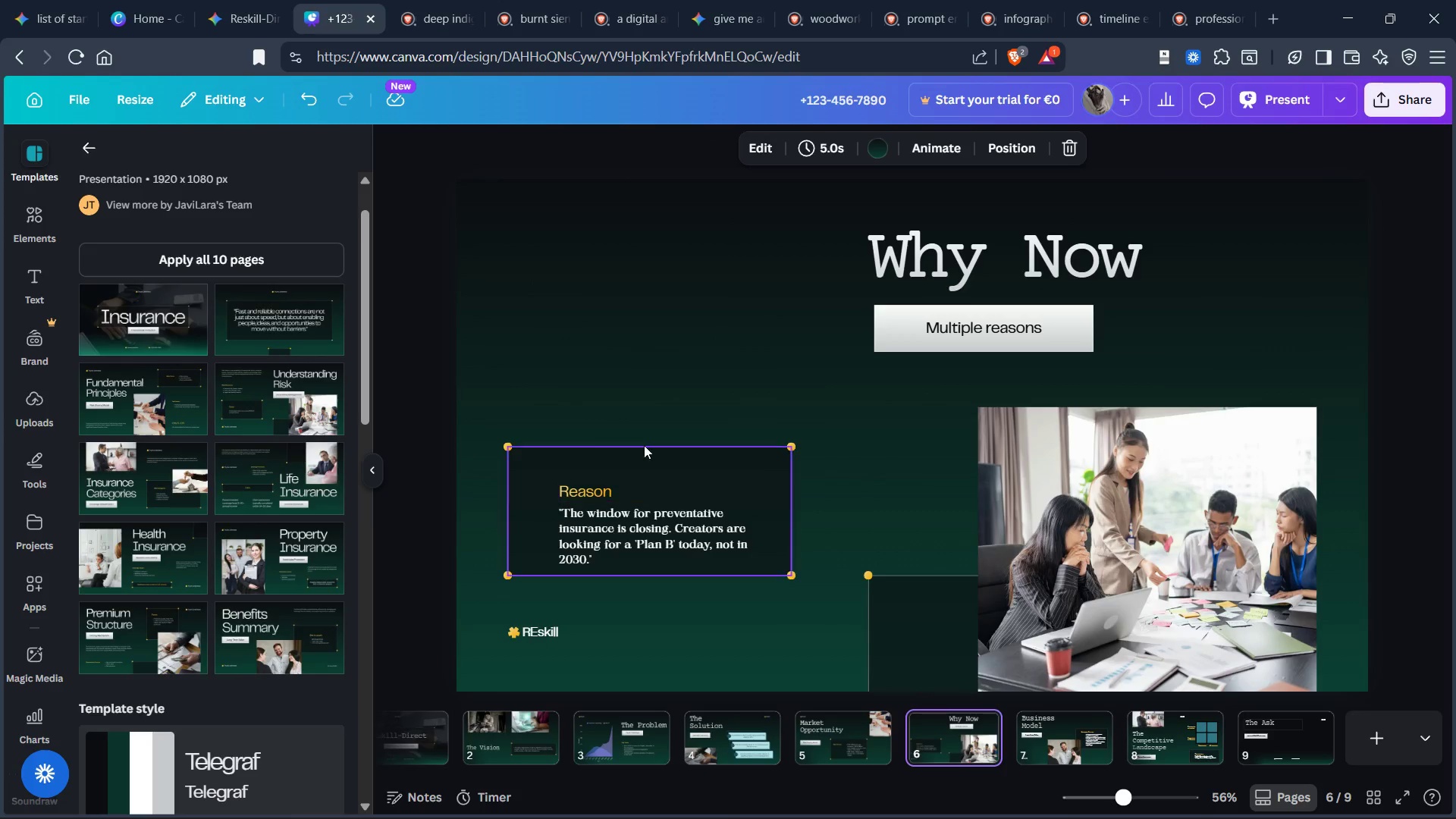 
left_click([643, 345])
 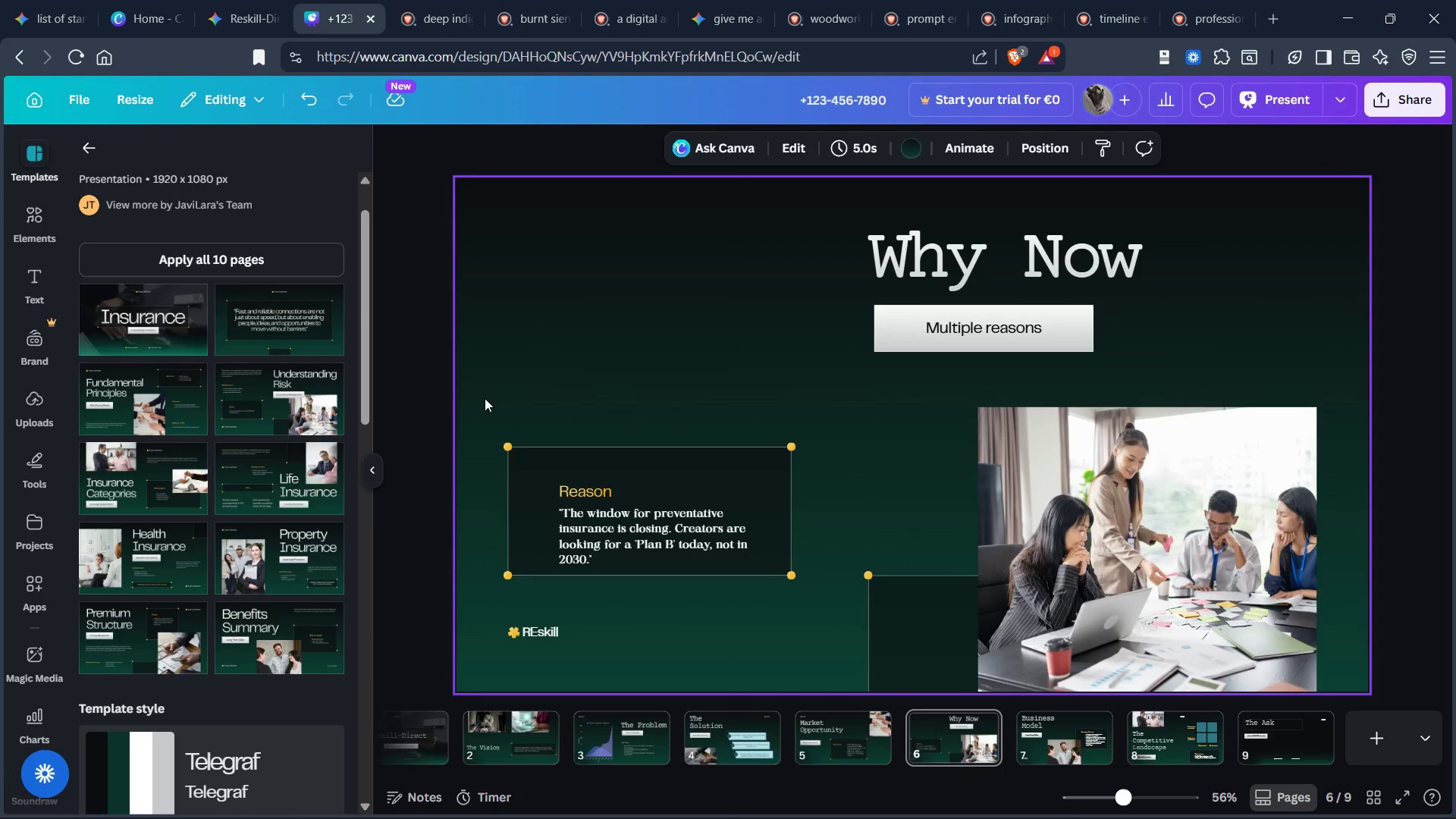 
left_click_drag(start_coordinate=[489, 405], to_coordinate=[817, 585])
 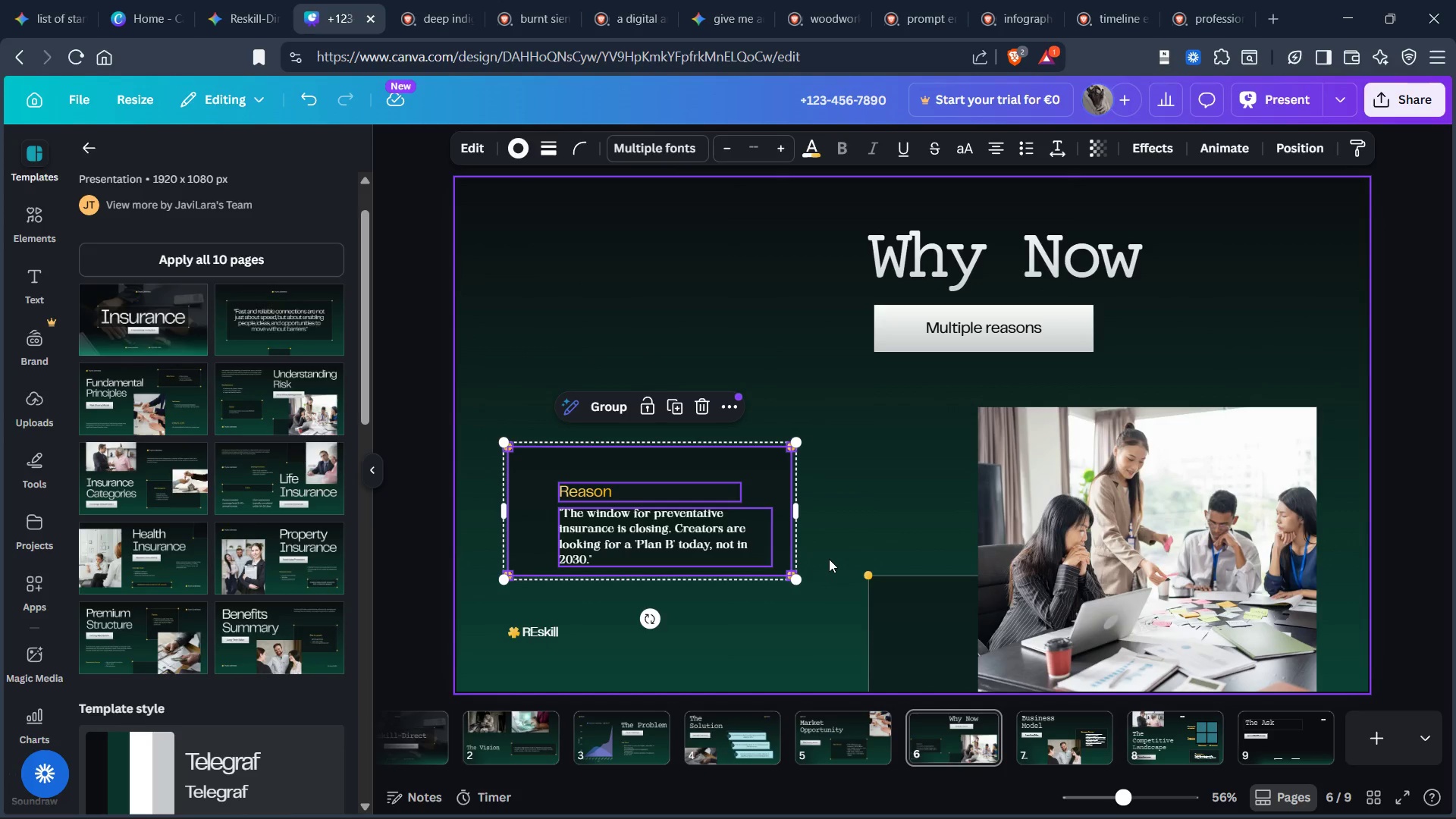 
key(Control+C)
 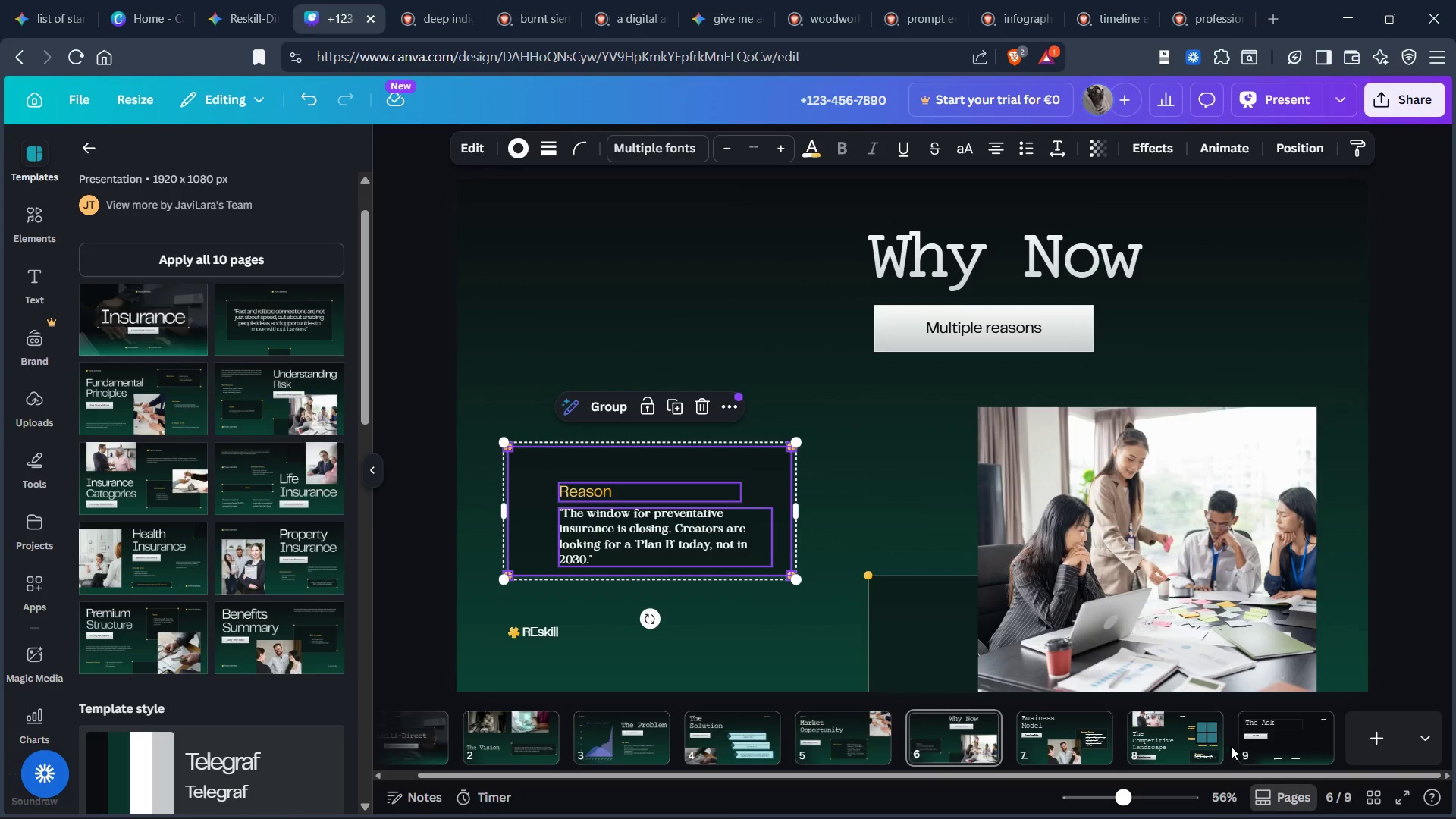 
wait(7.78)
 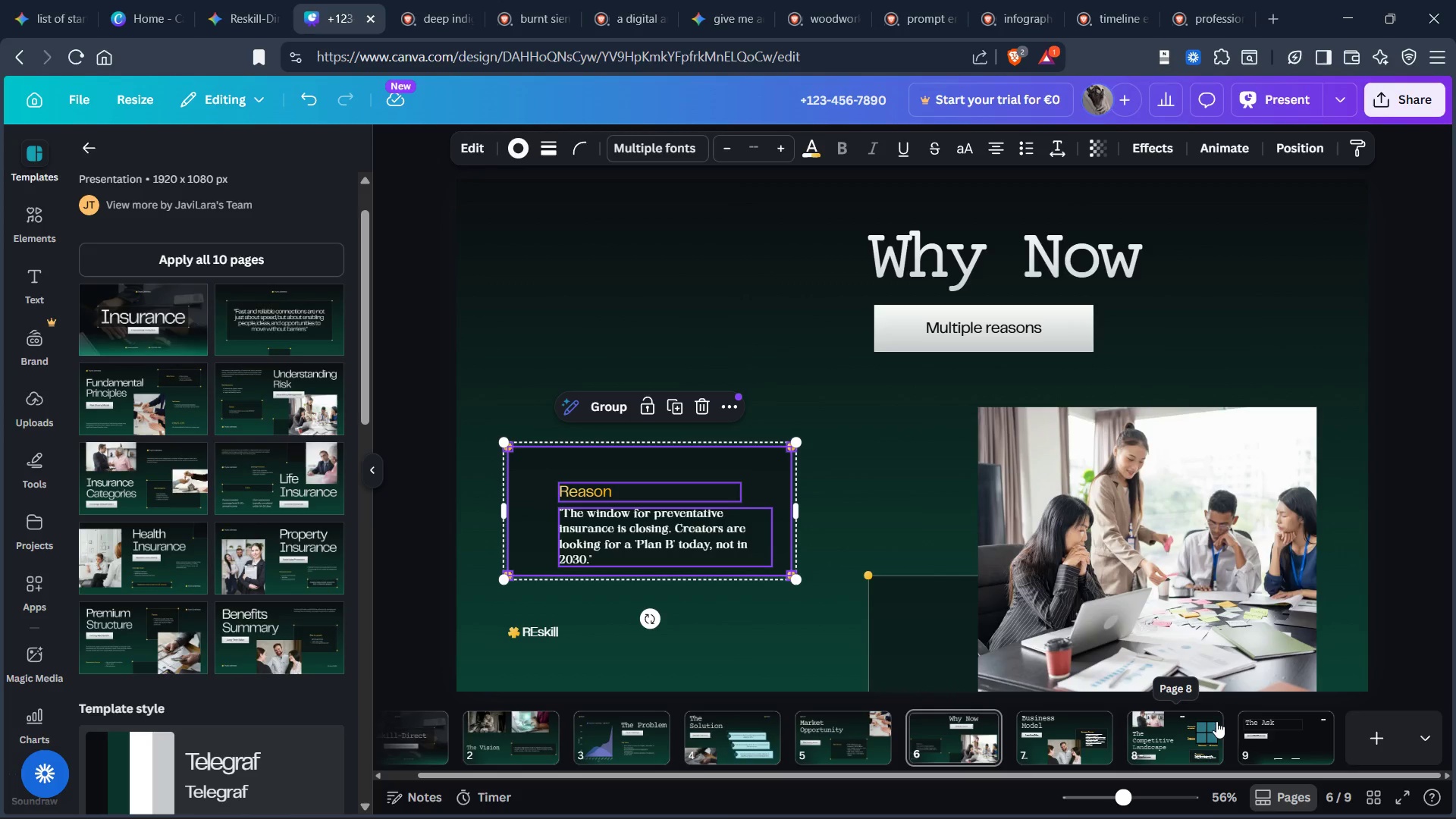 
left_click([1300, 733])
 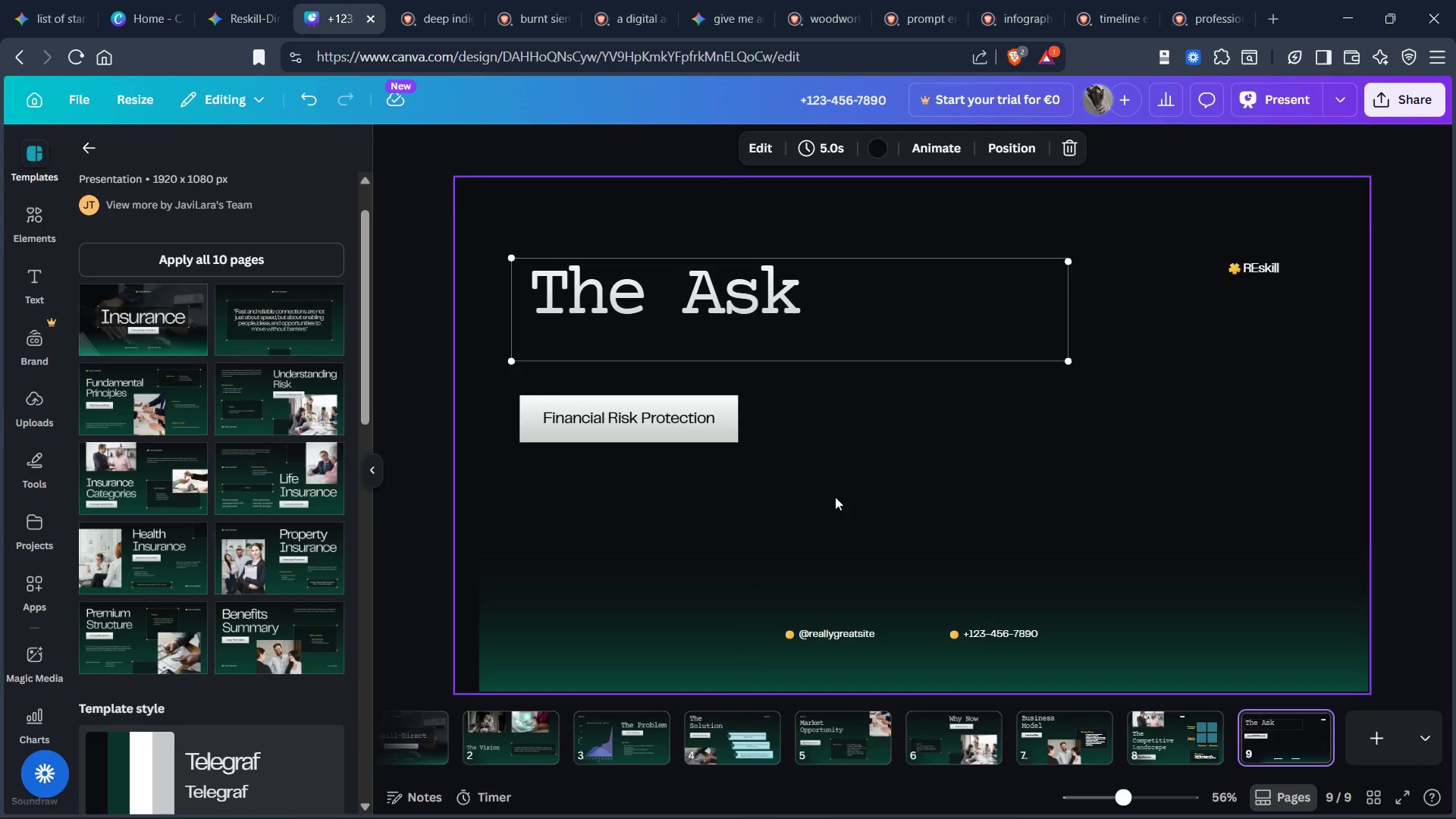 
left_click([852, 501])
 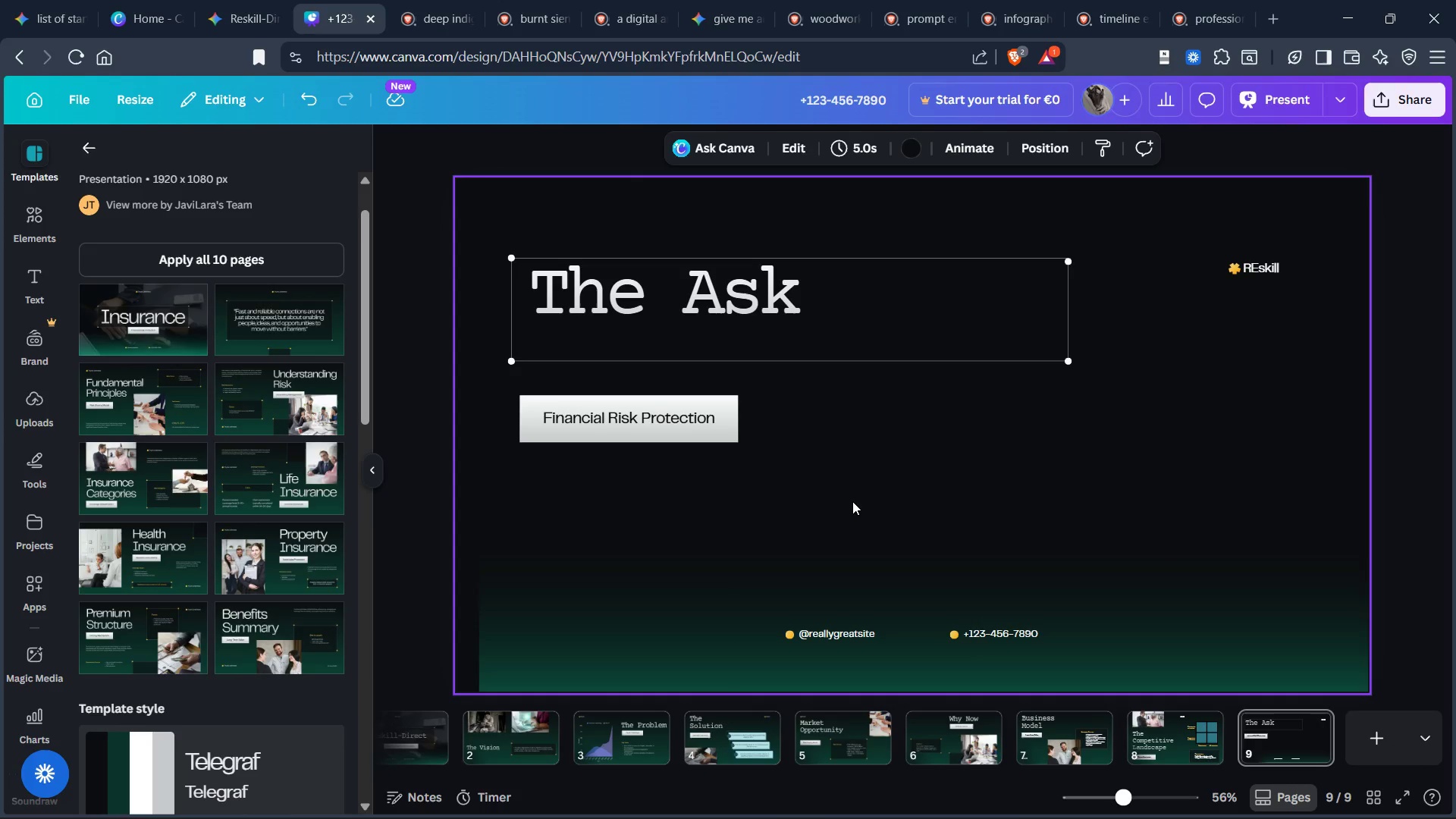 
key(Control+V)
 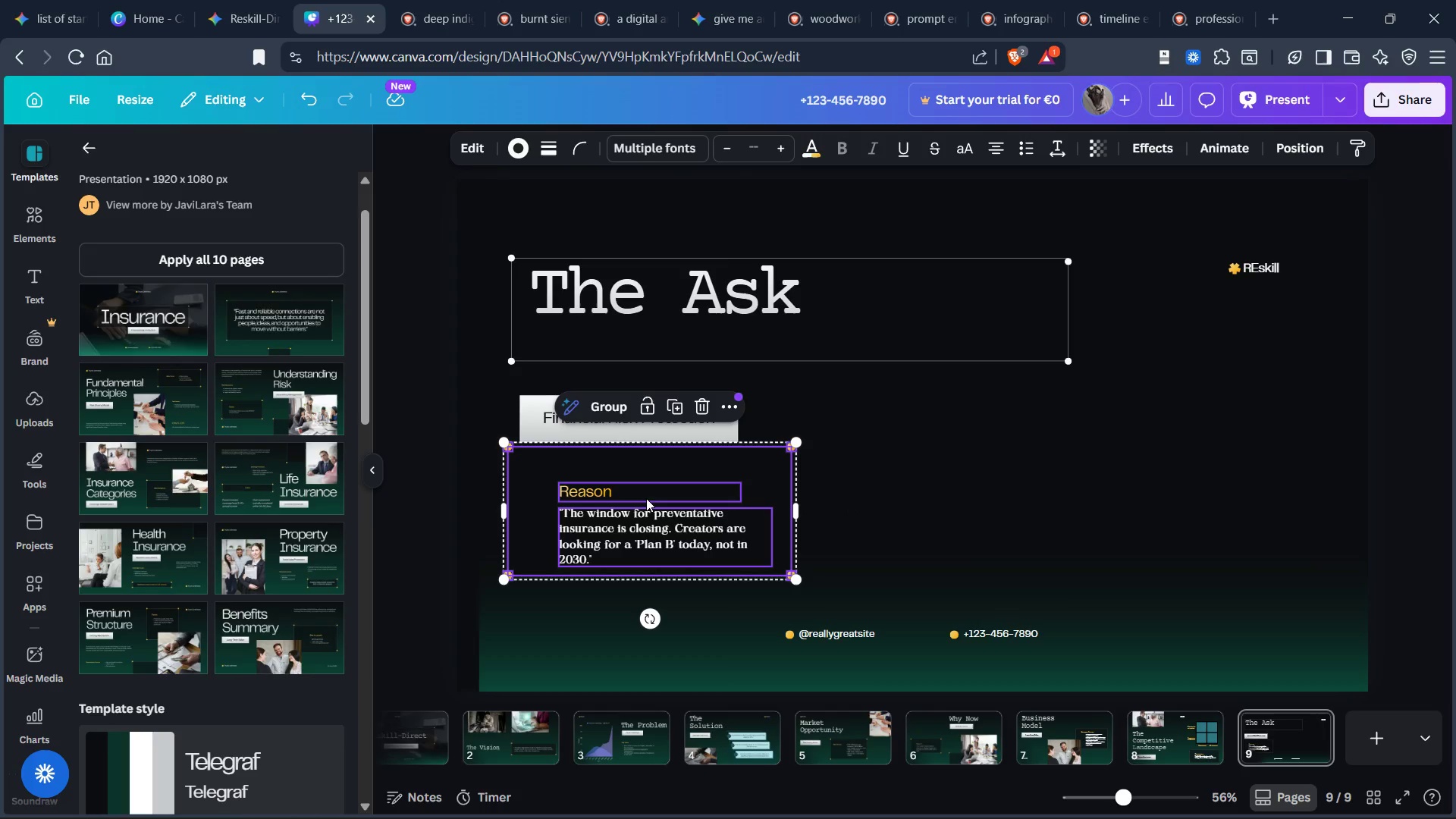 
left_click_drag(start_coordinate=[645, 494], to_coordinate=[943, 481])
 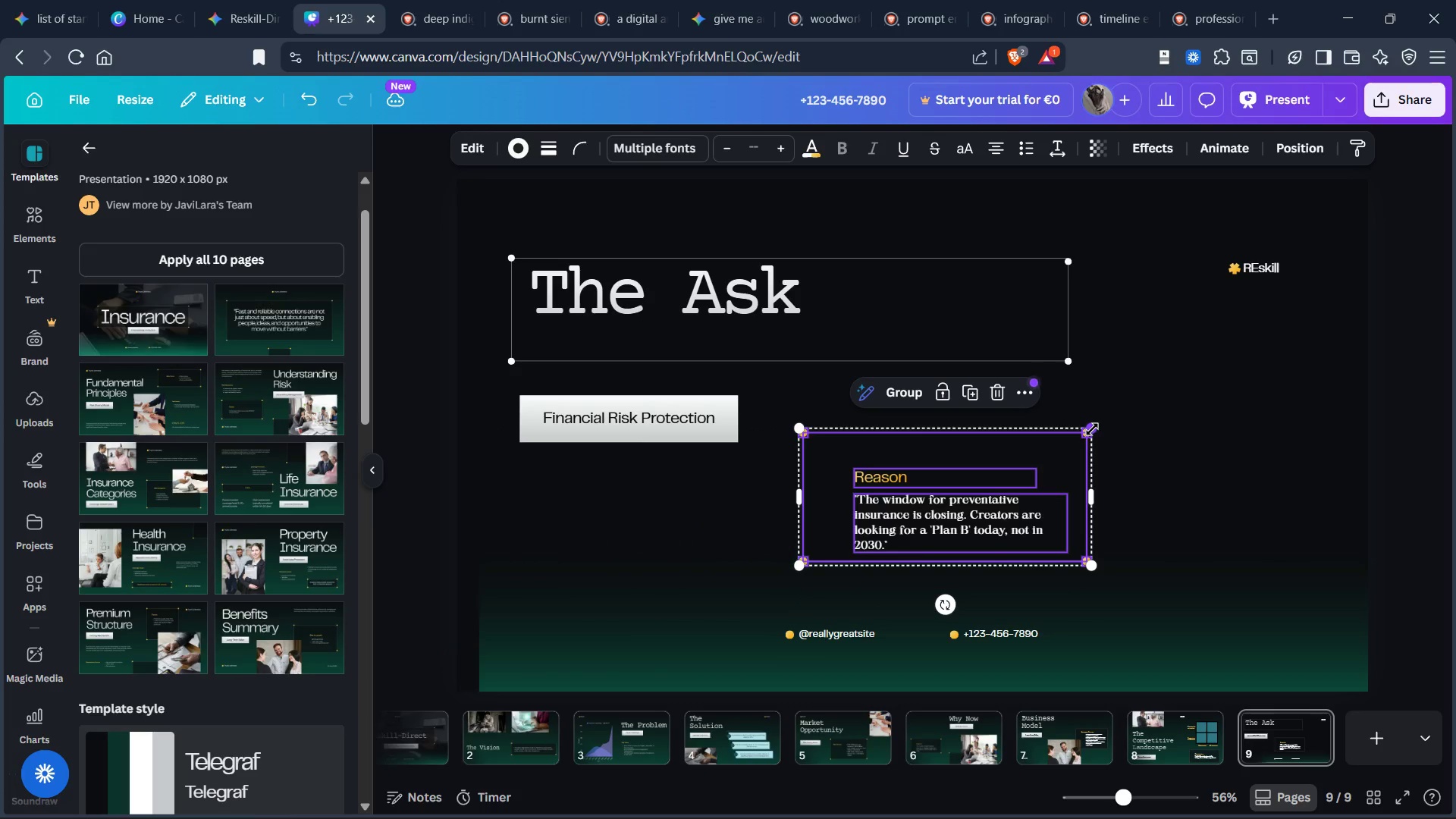 
left_click_drag(start_coordinate=[1092, 429], to_coordinate=[1129, 396])
 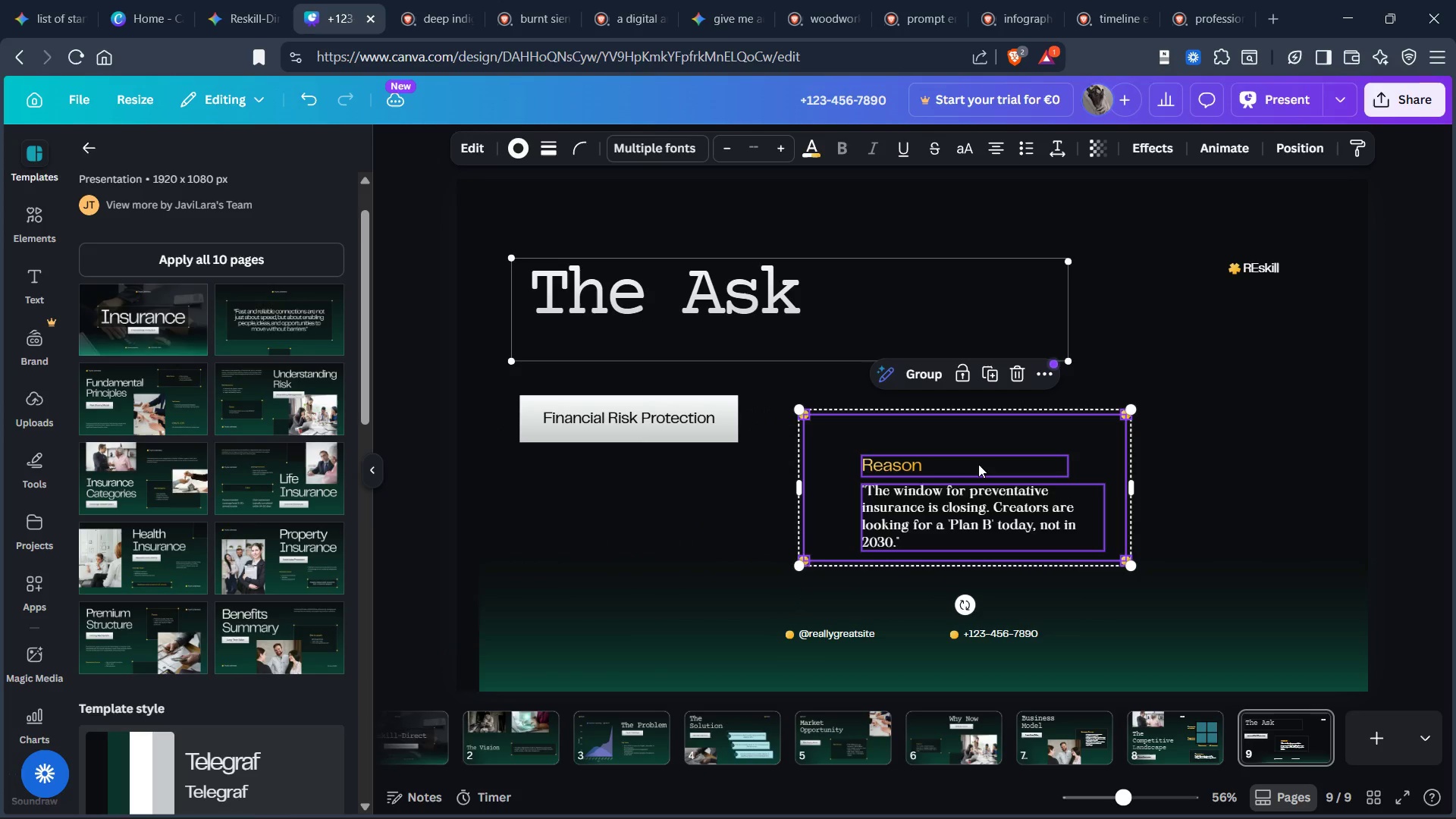 
left_click_drag(start_coordinate=[978, 464], to_coordinate=[965, 473])
 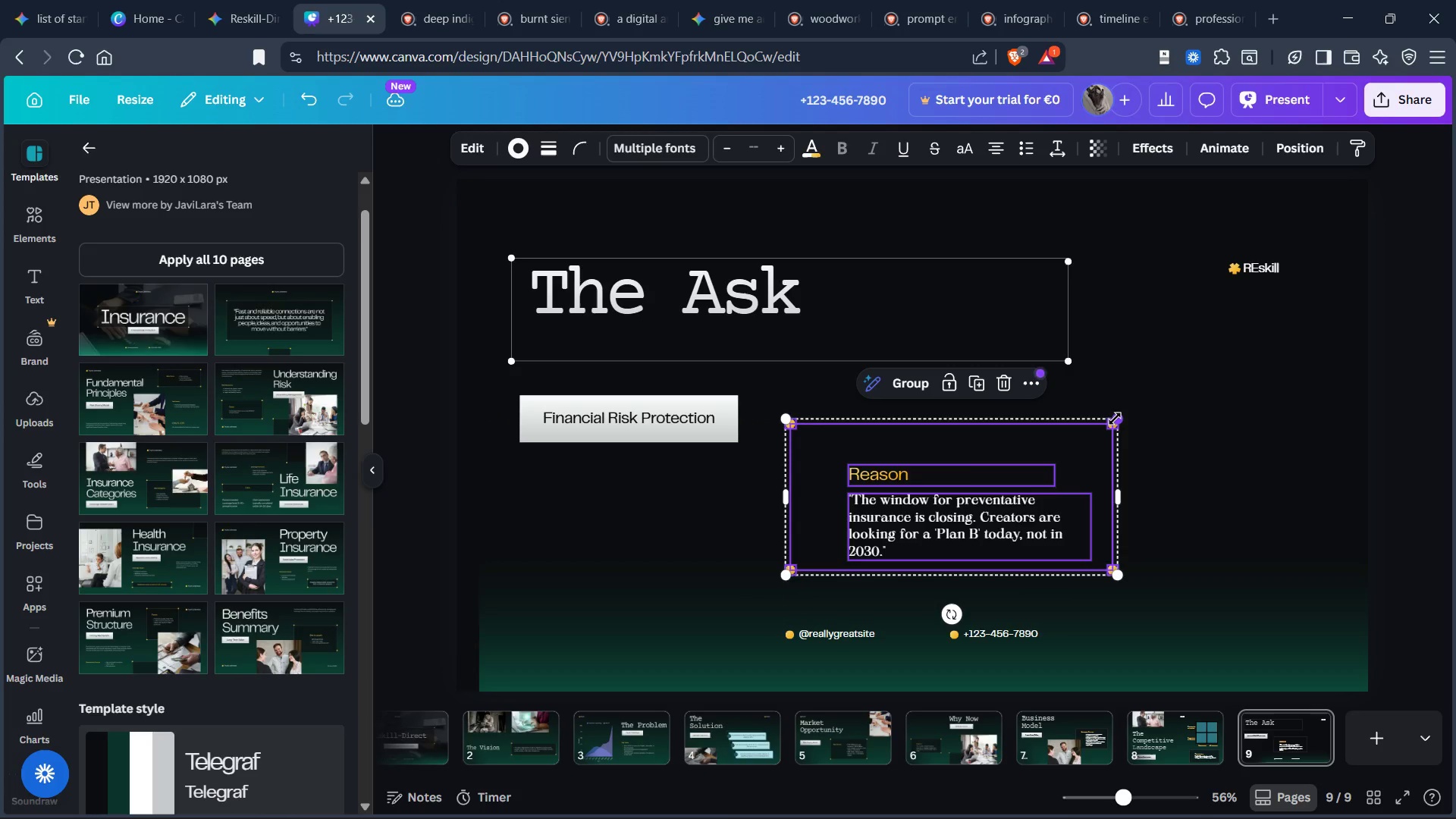 
left_click_drag(start_coordinate=[1116, 419], to_coordinate=[1151, 400])
 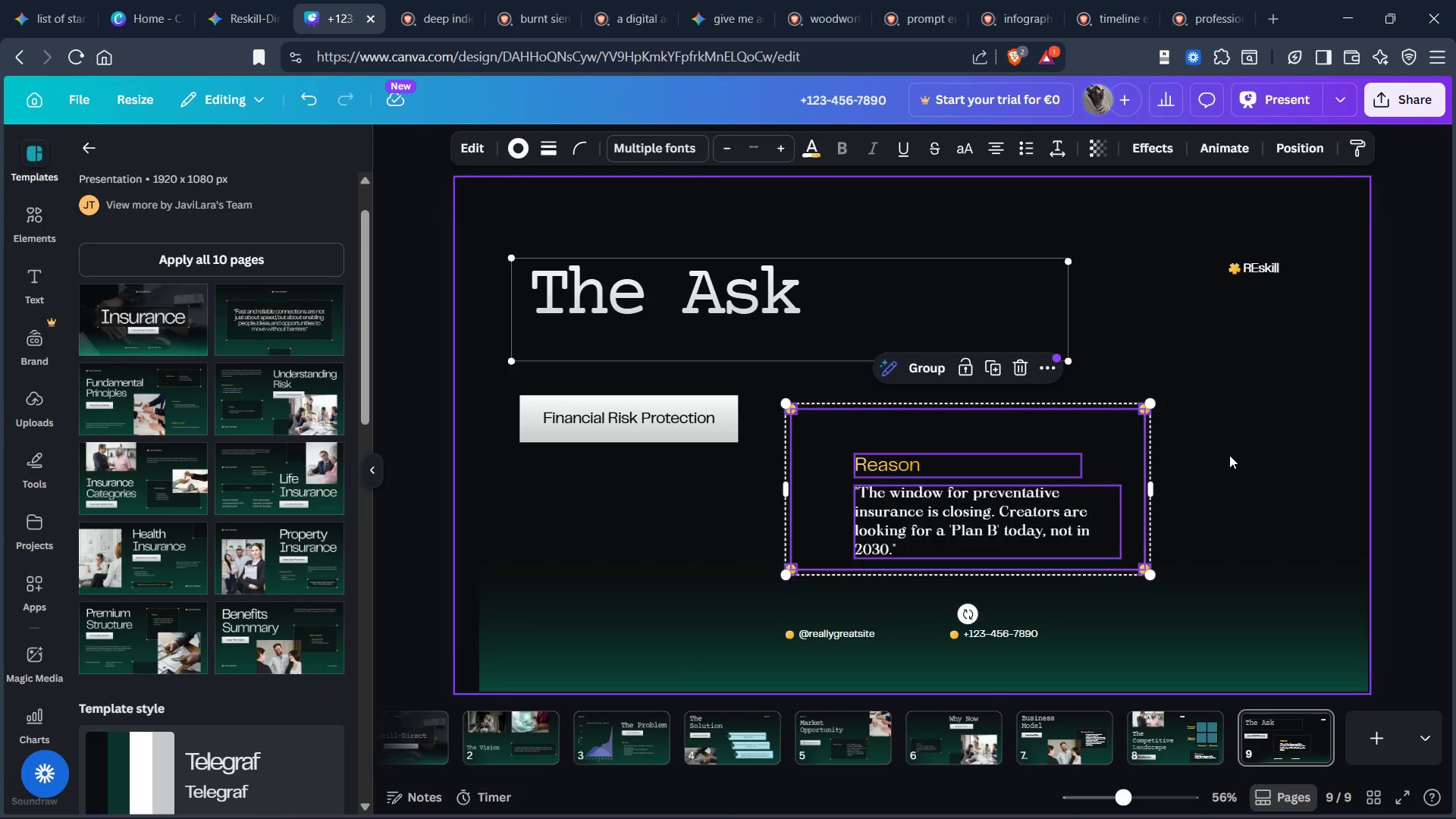 
left_click([1234, 456])
 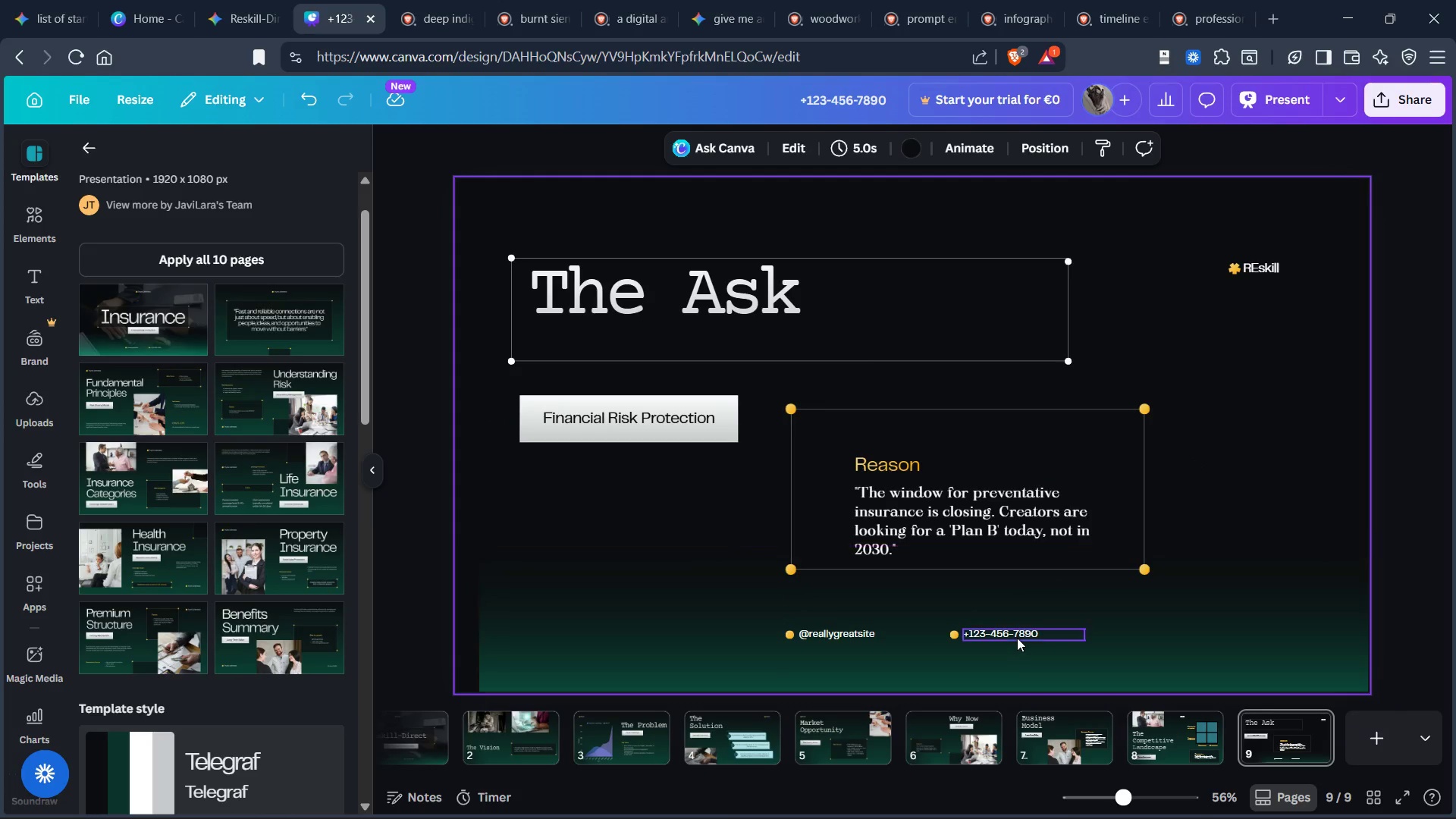 
left_click([1013, 633])
 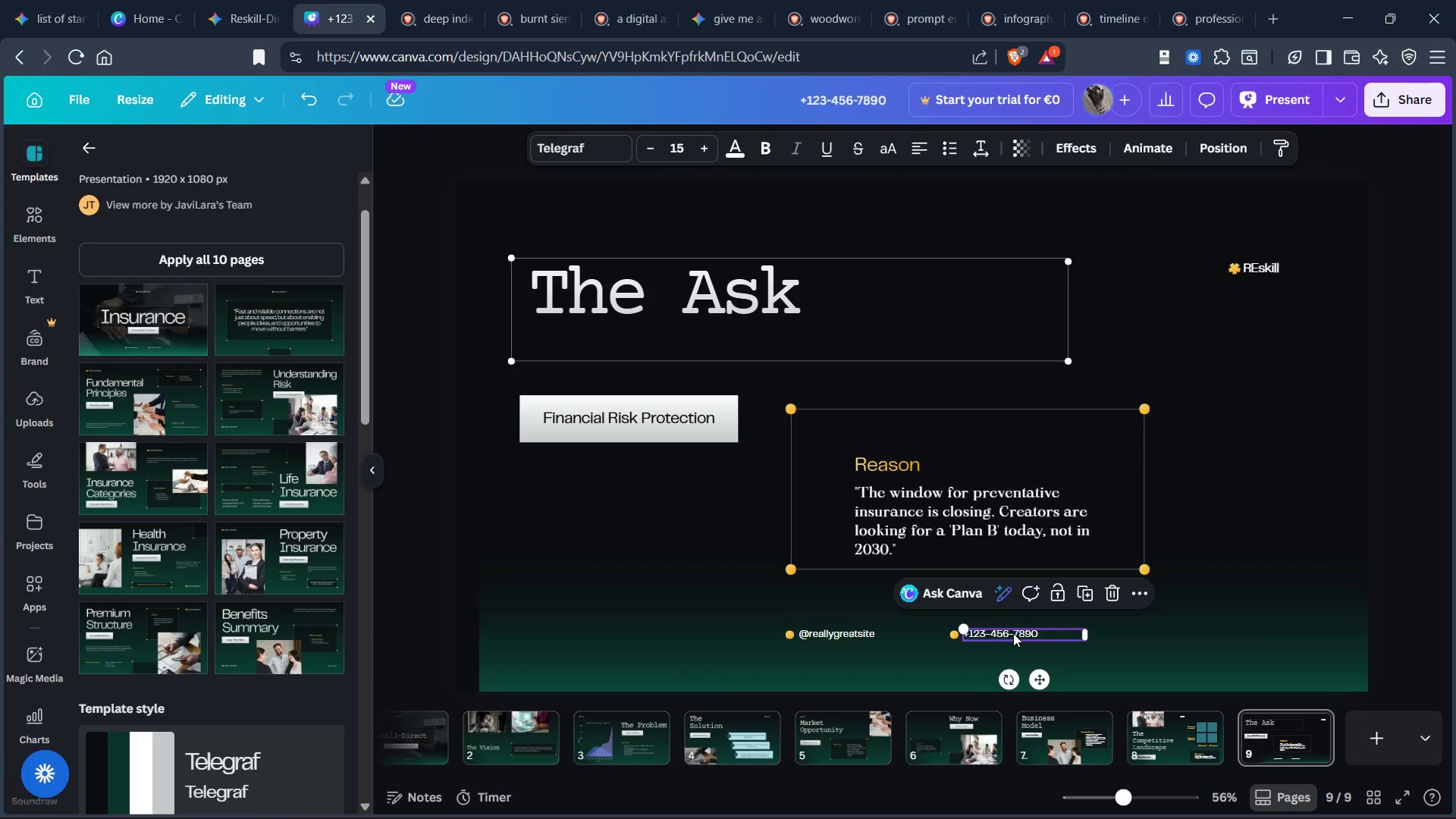 
key(Control+X)
 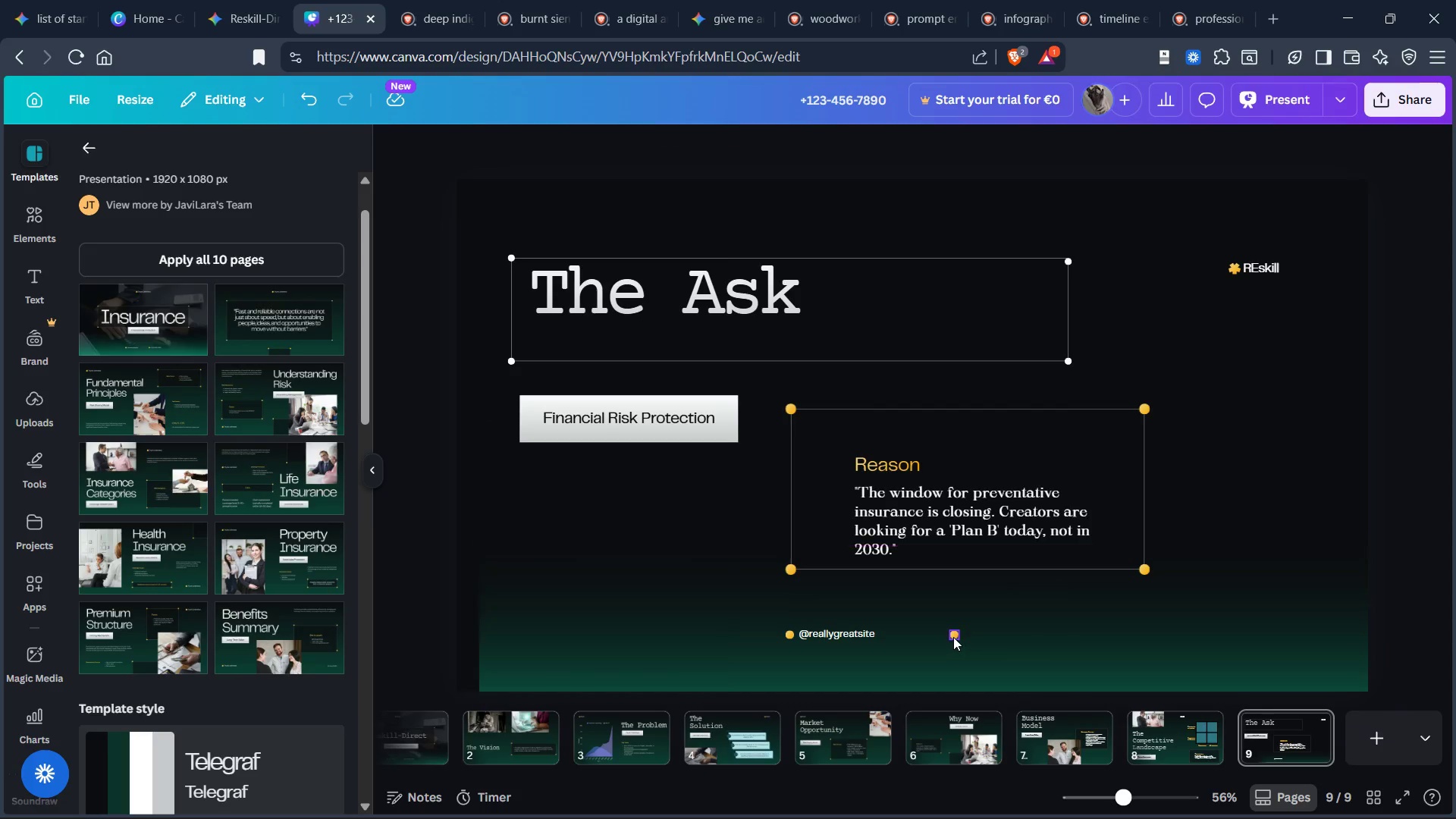 
left_click([953, 636])
 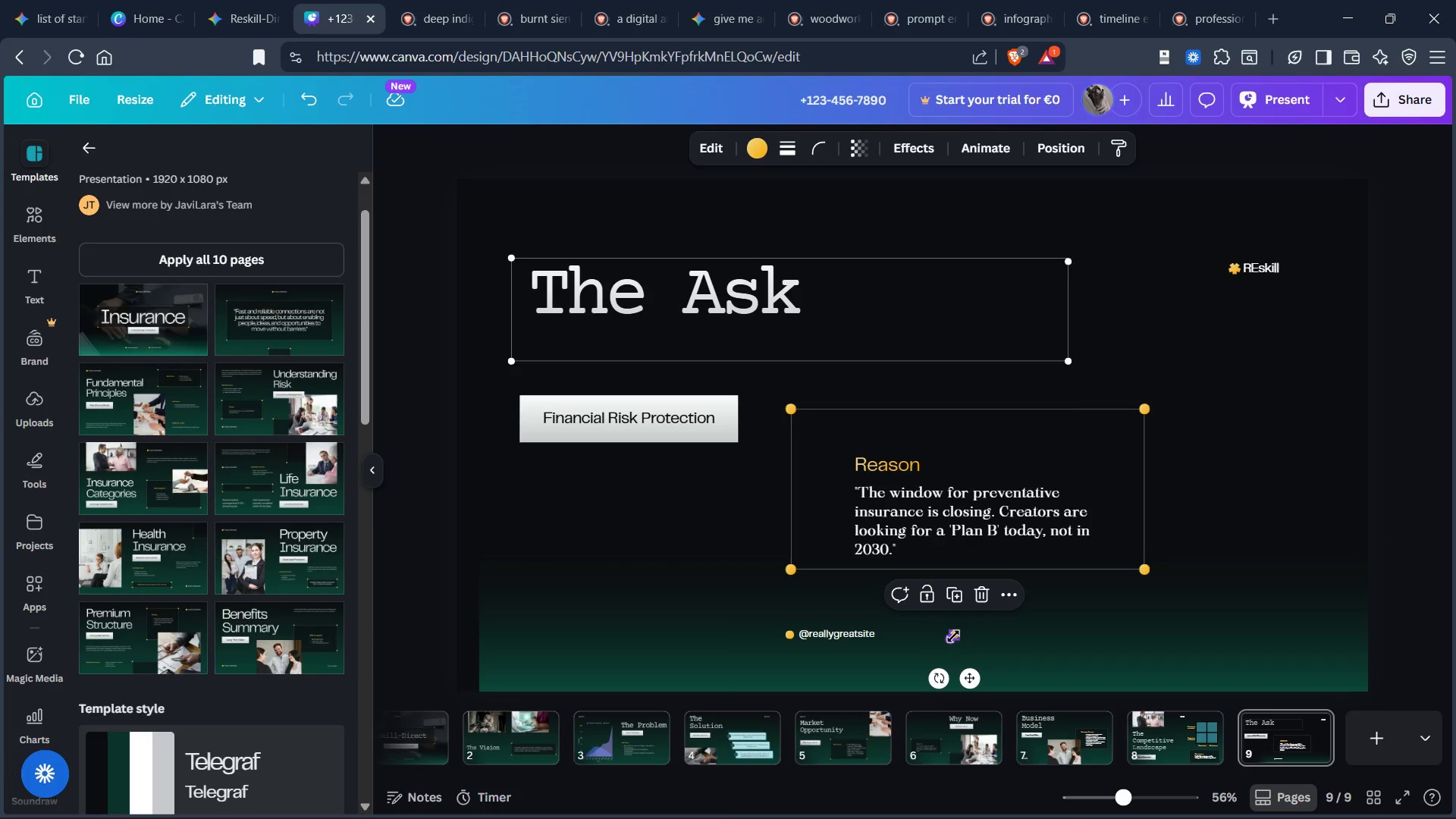 
key(Control+X)
 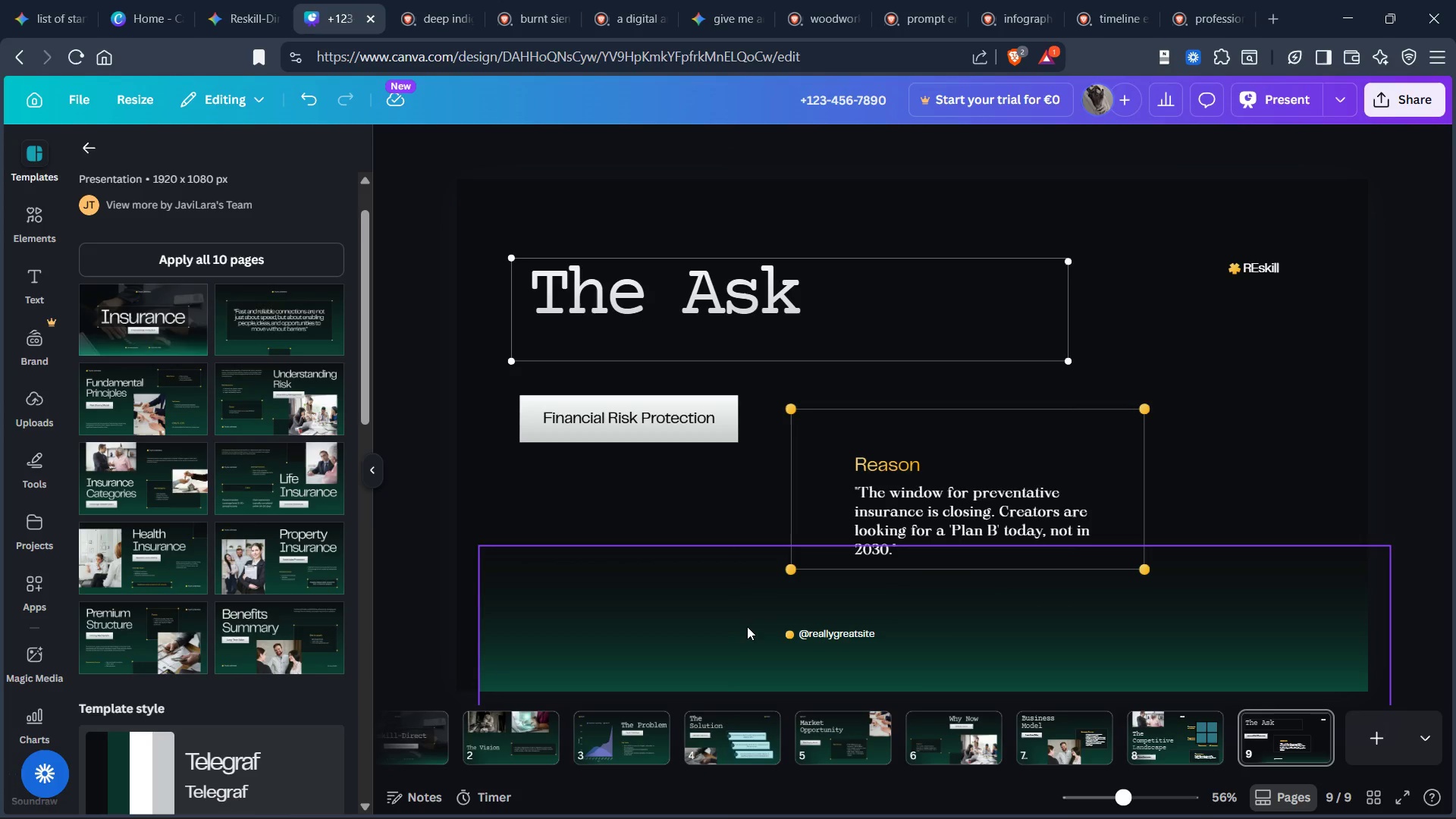 
left_click_drag(start_coordinate=[751, 623], to_coordinate=[792, 627])
 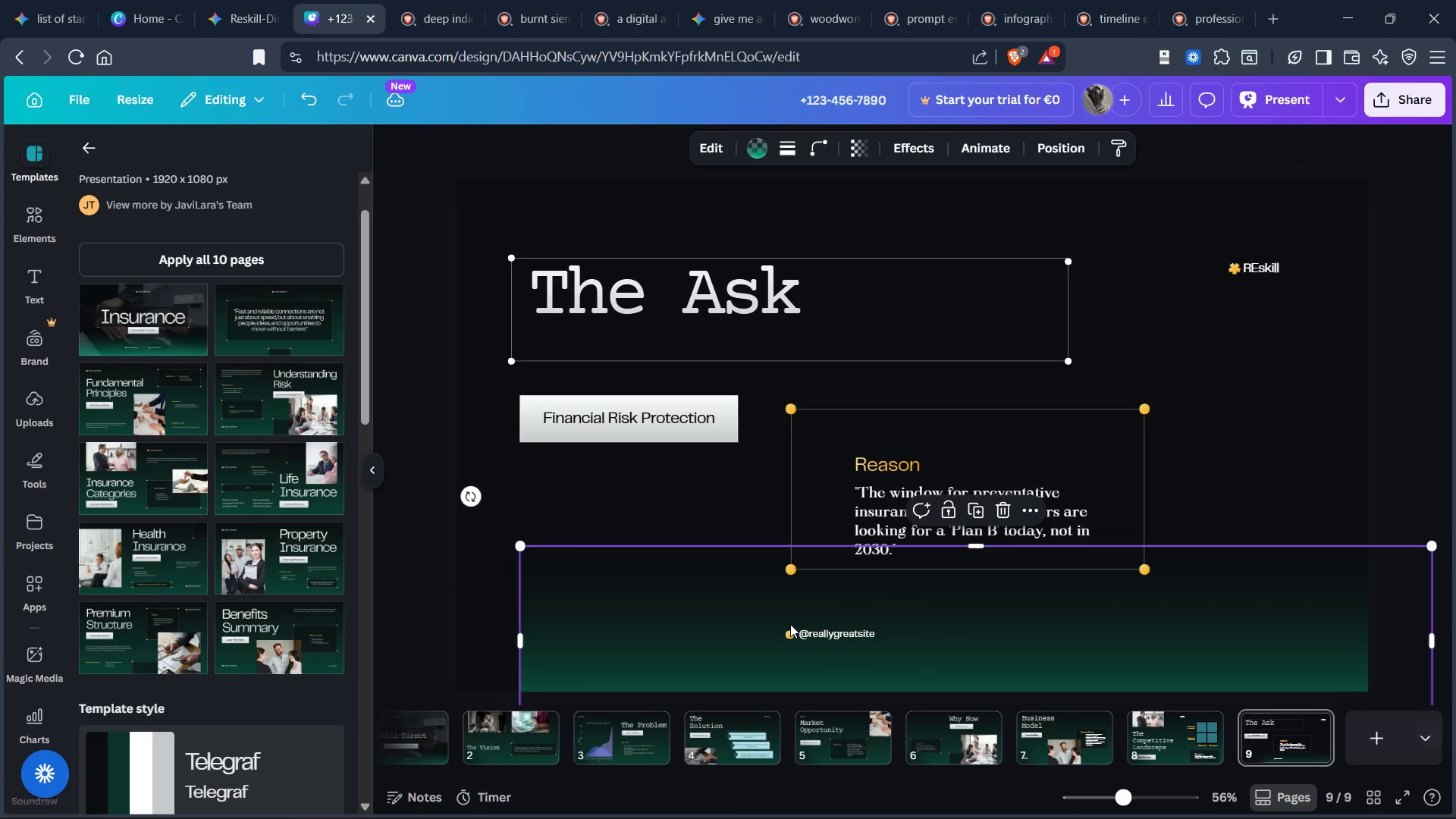 
left_click([790, 624])
 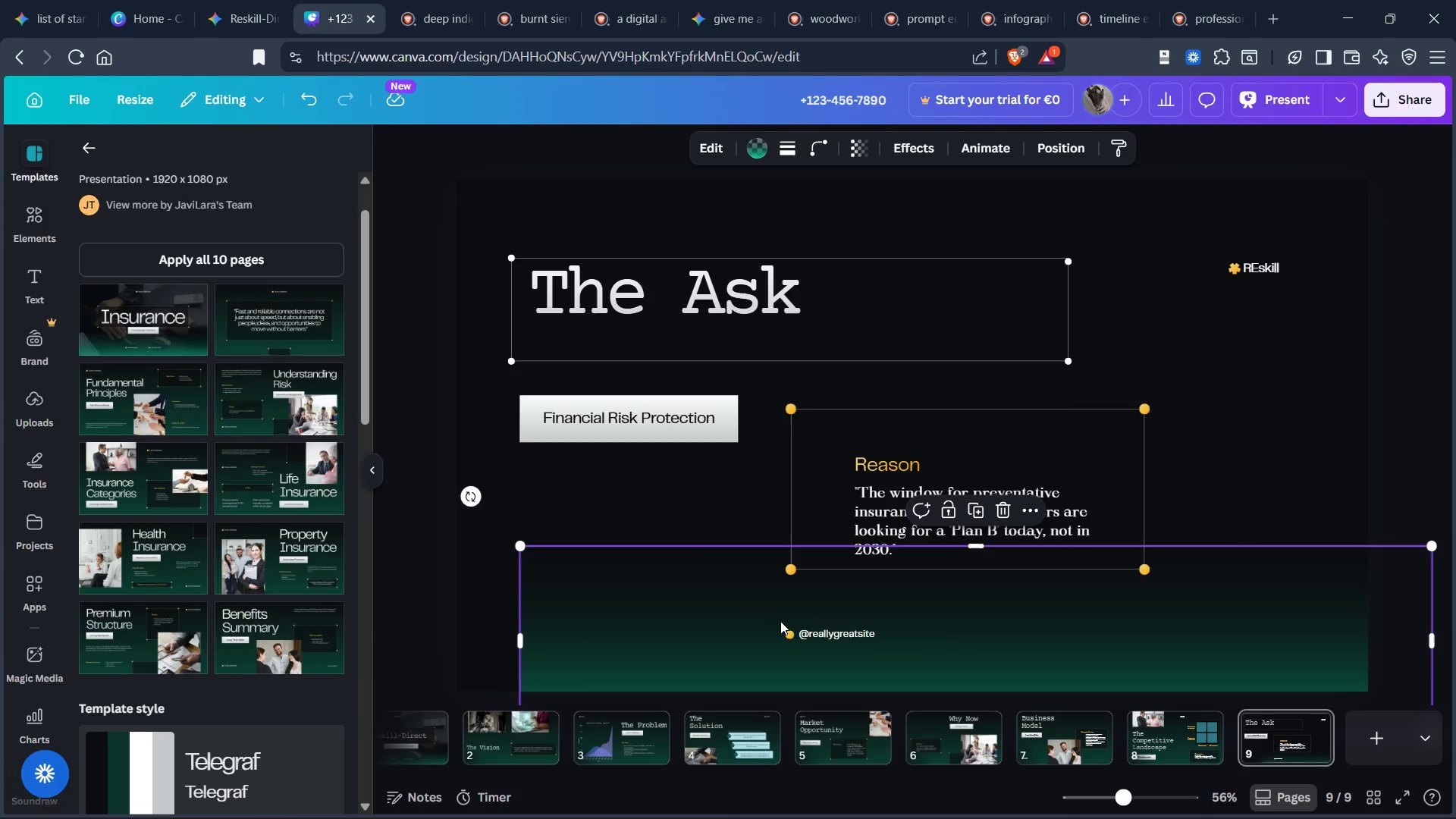 
left_click_drag(start_coordinate=[780, 621], to_coordinate=[748, 620])
 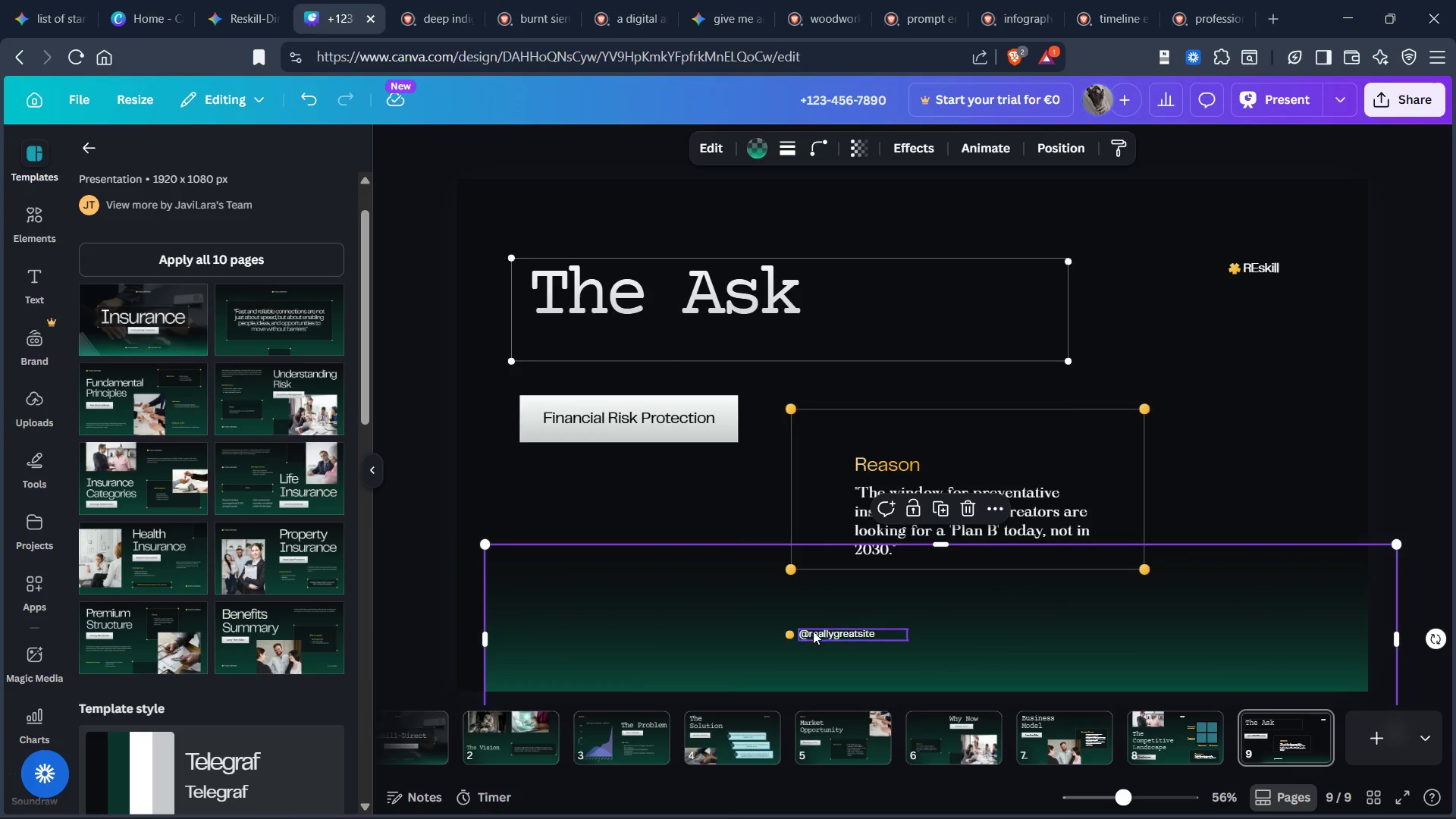 
left_click([813, 631])
 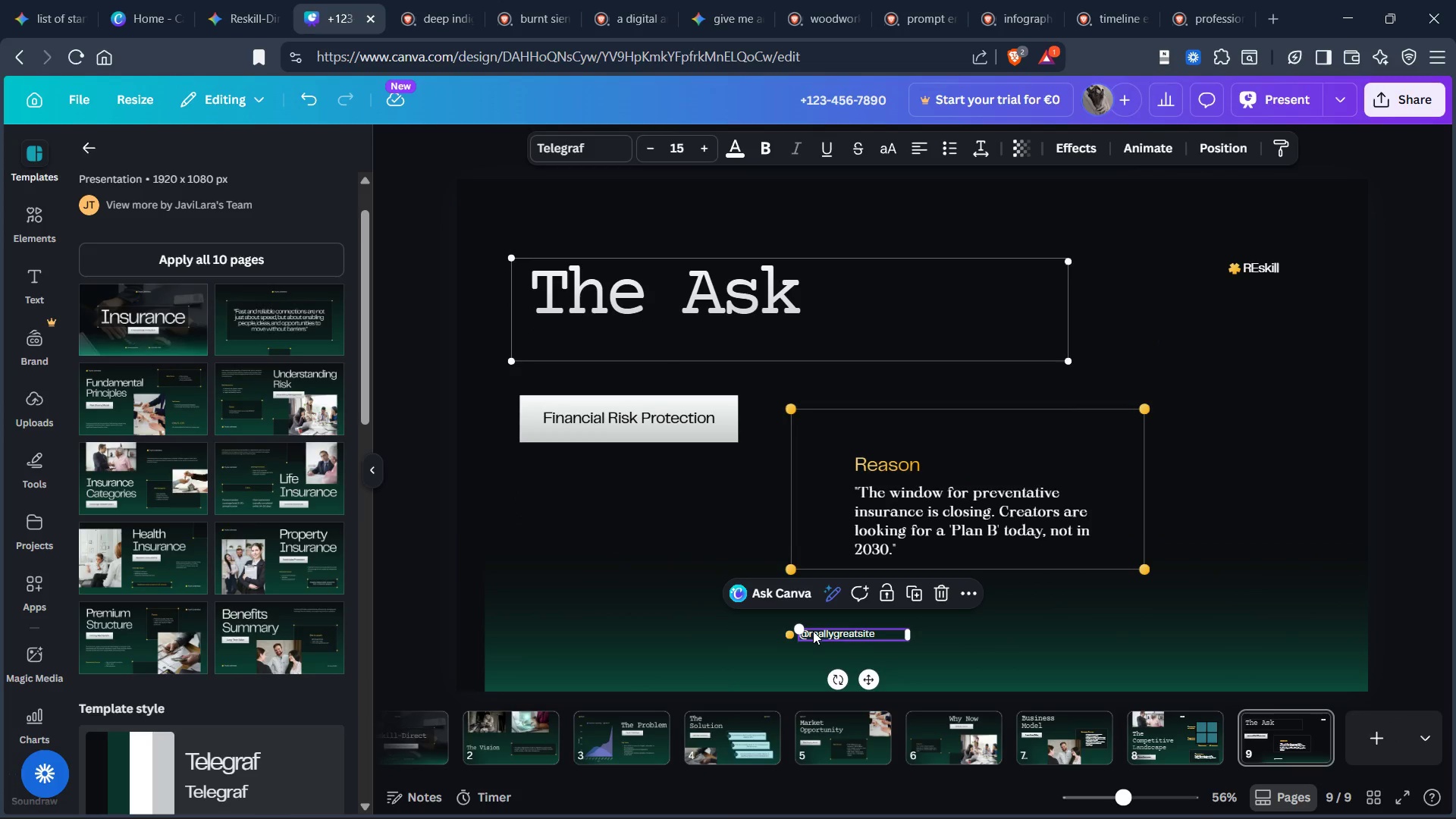 
key(Control+X)
 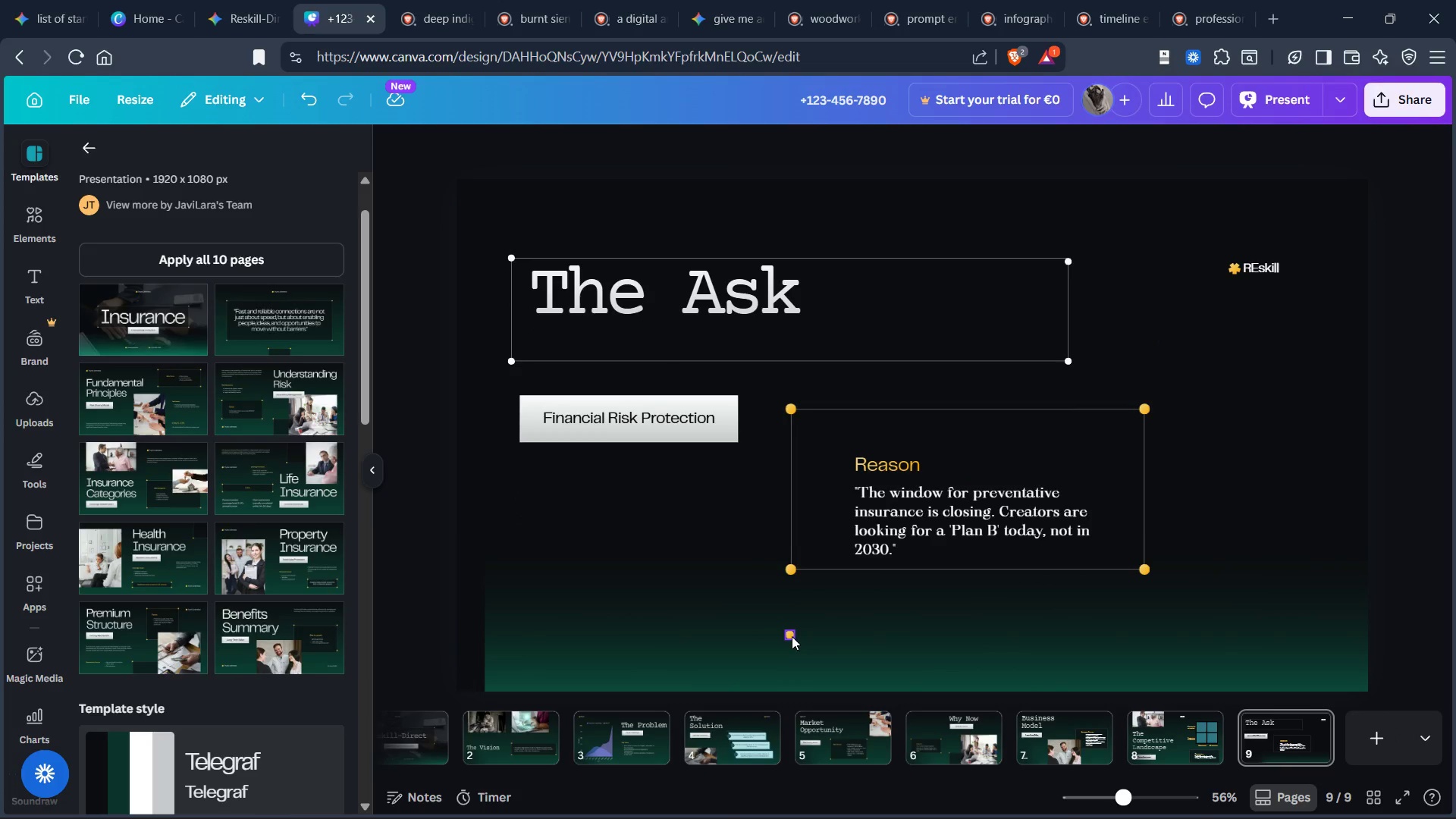 
left_click([792, 636])
 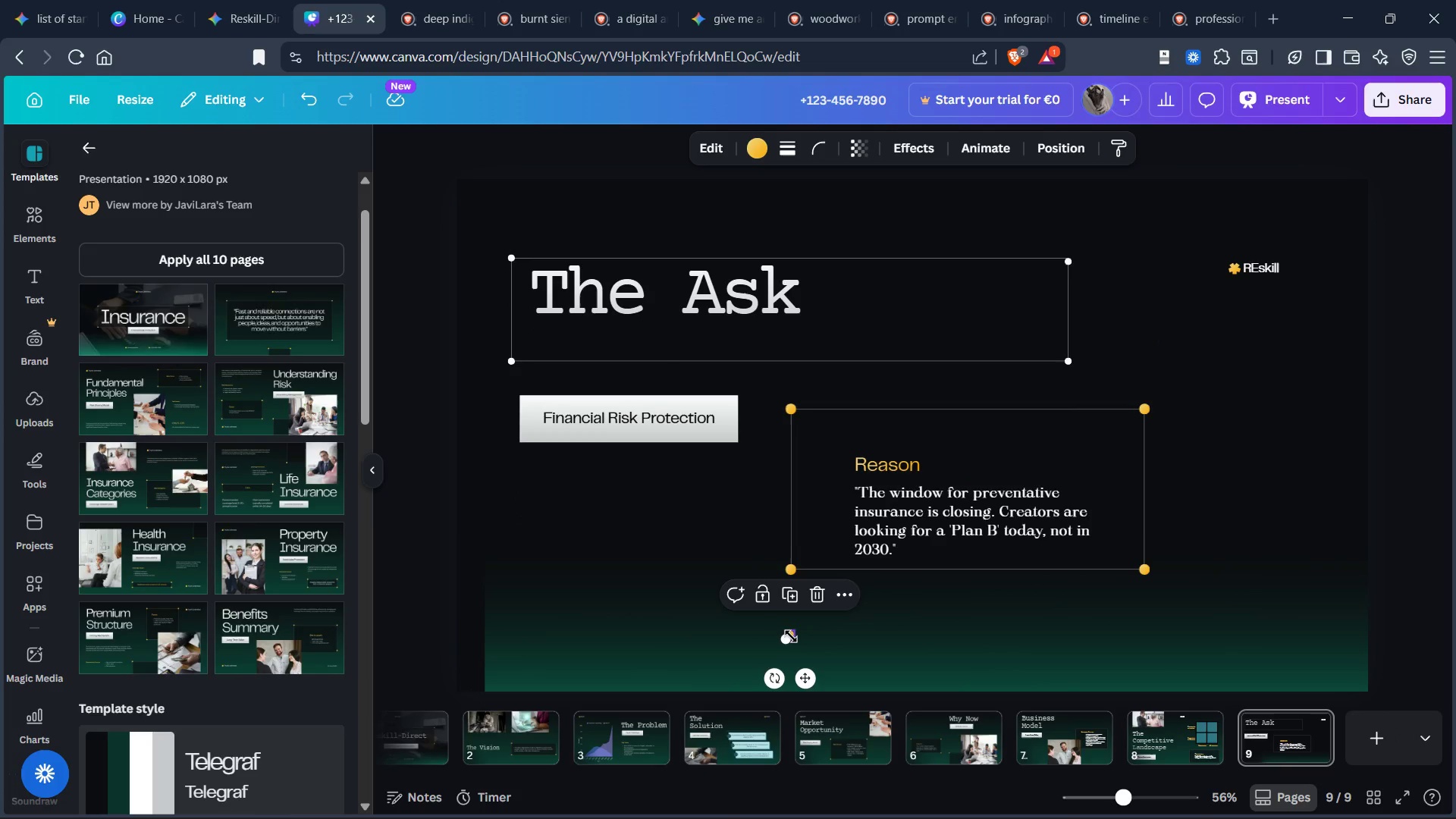 
key(Control+X)
 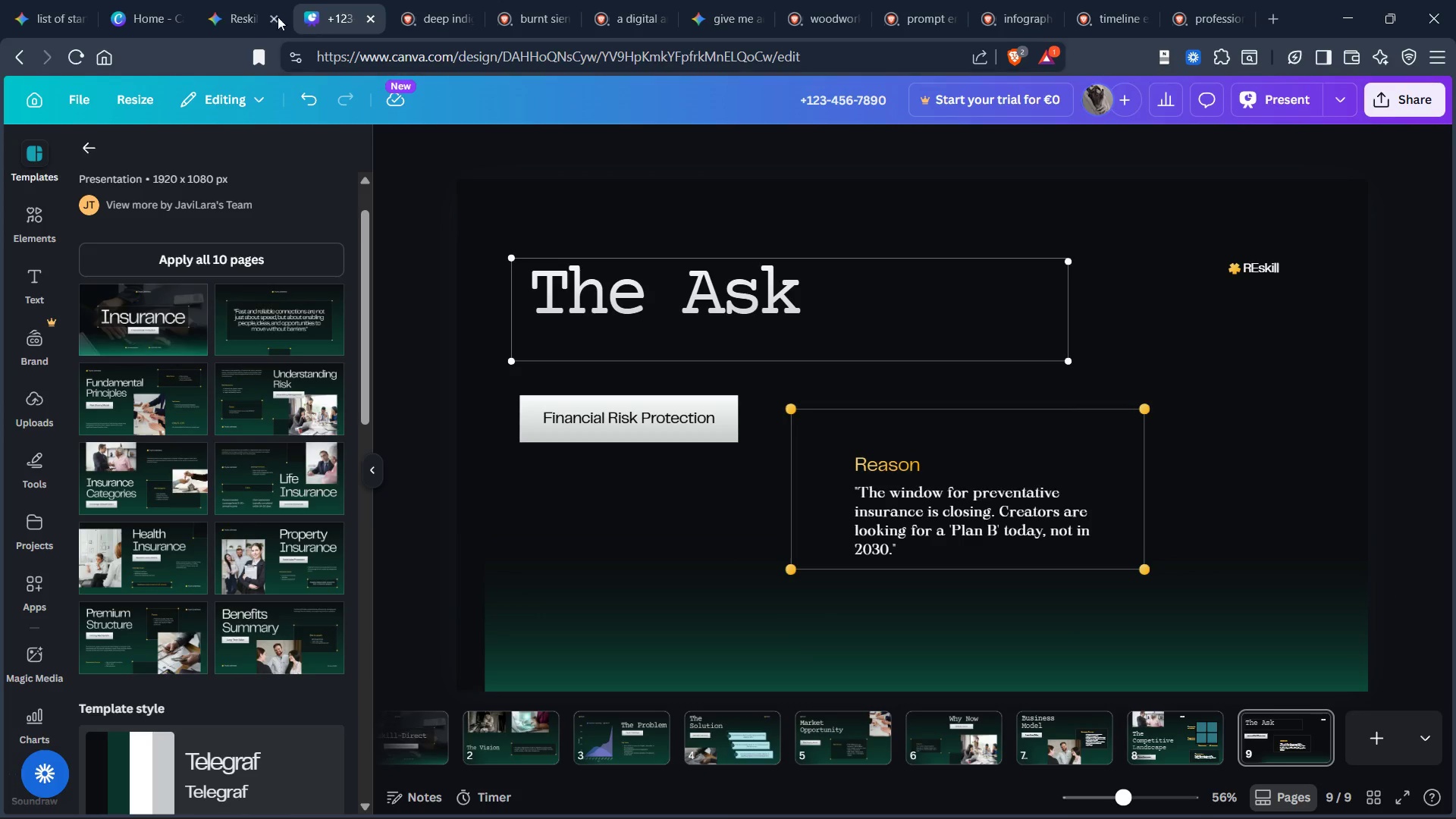 
left_click([217, 20])
 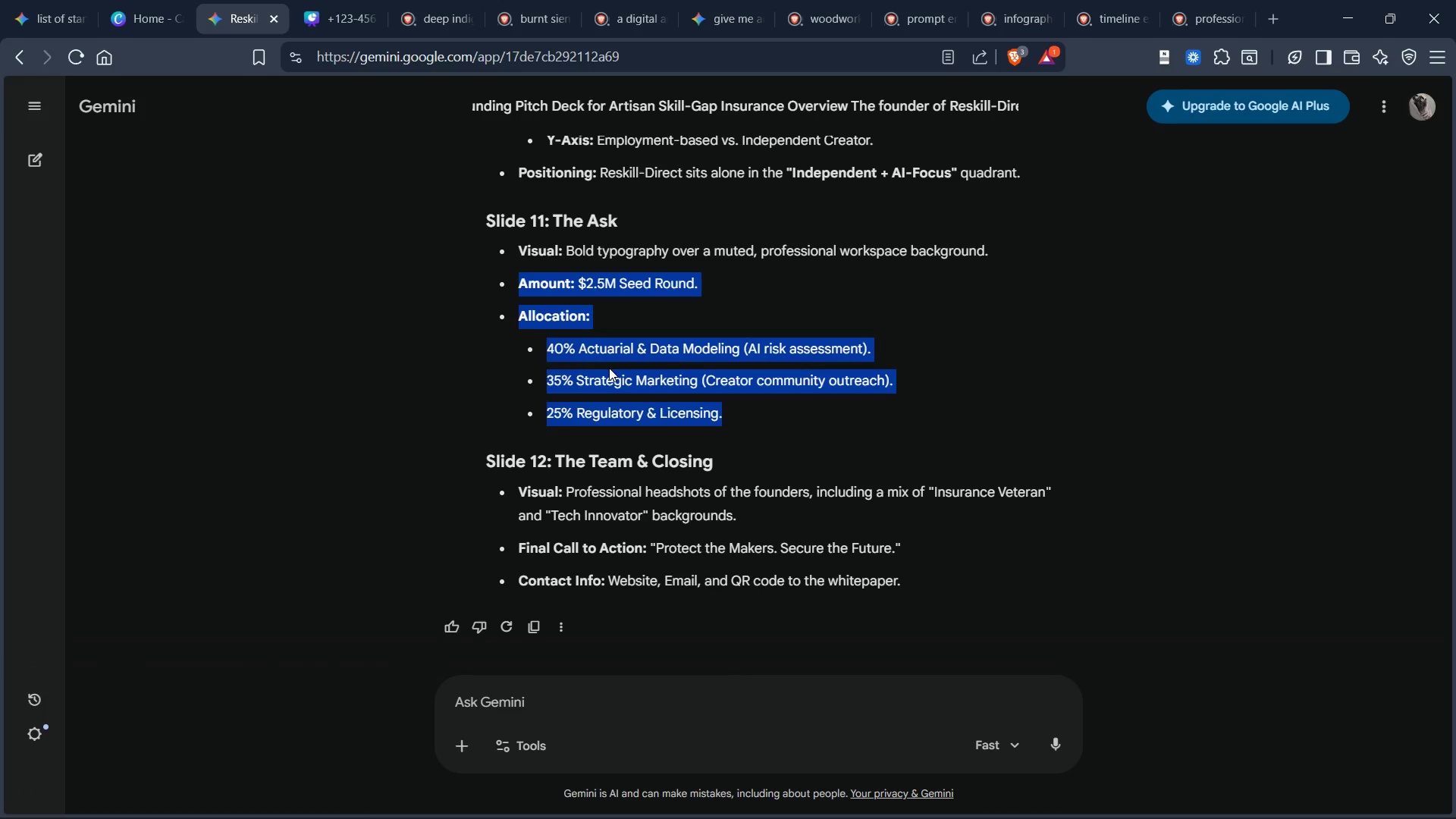 
right_click([610, 362])
 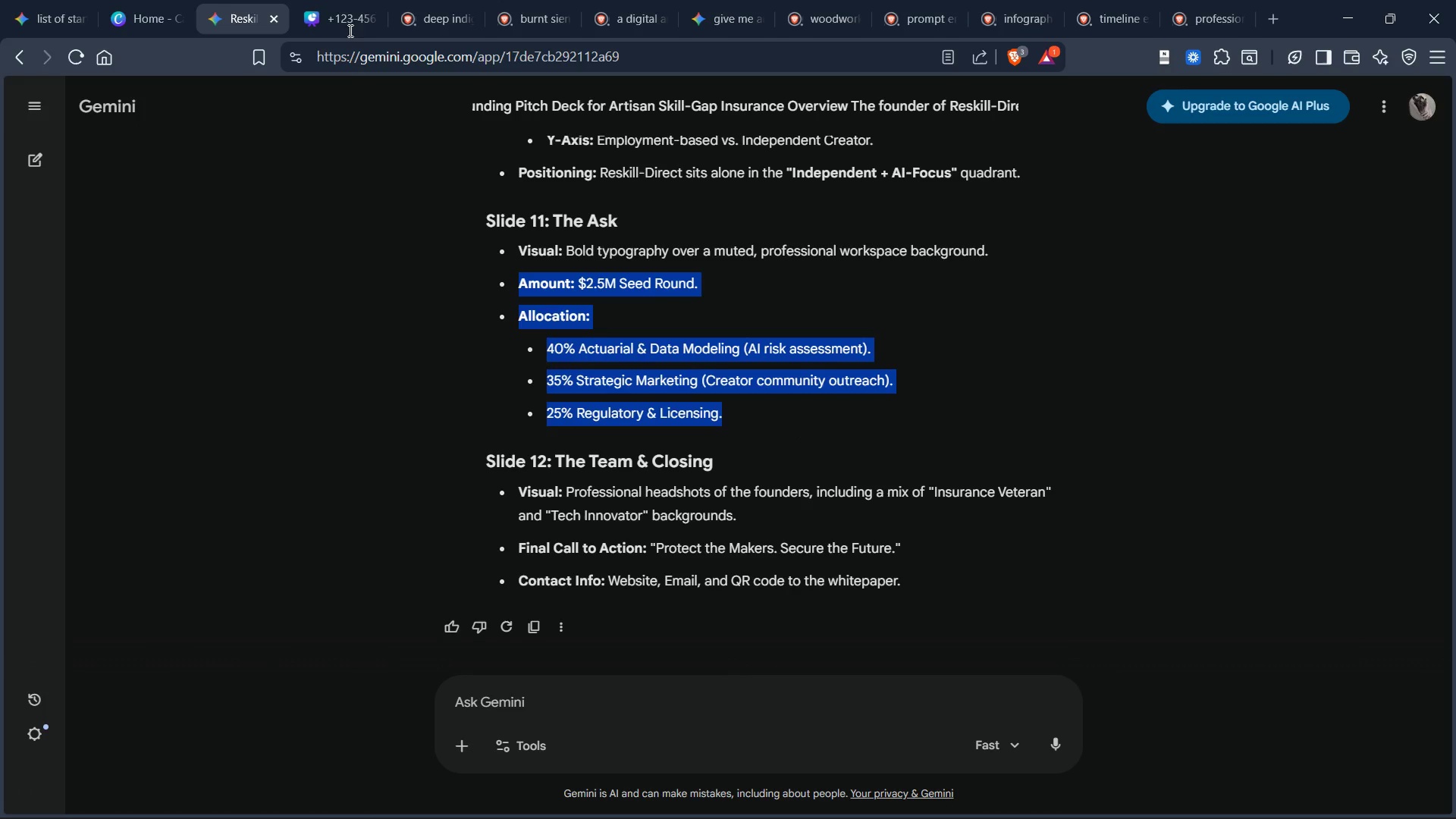 
left_click([358, 17])
 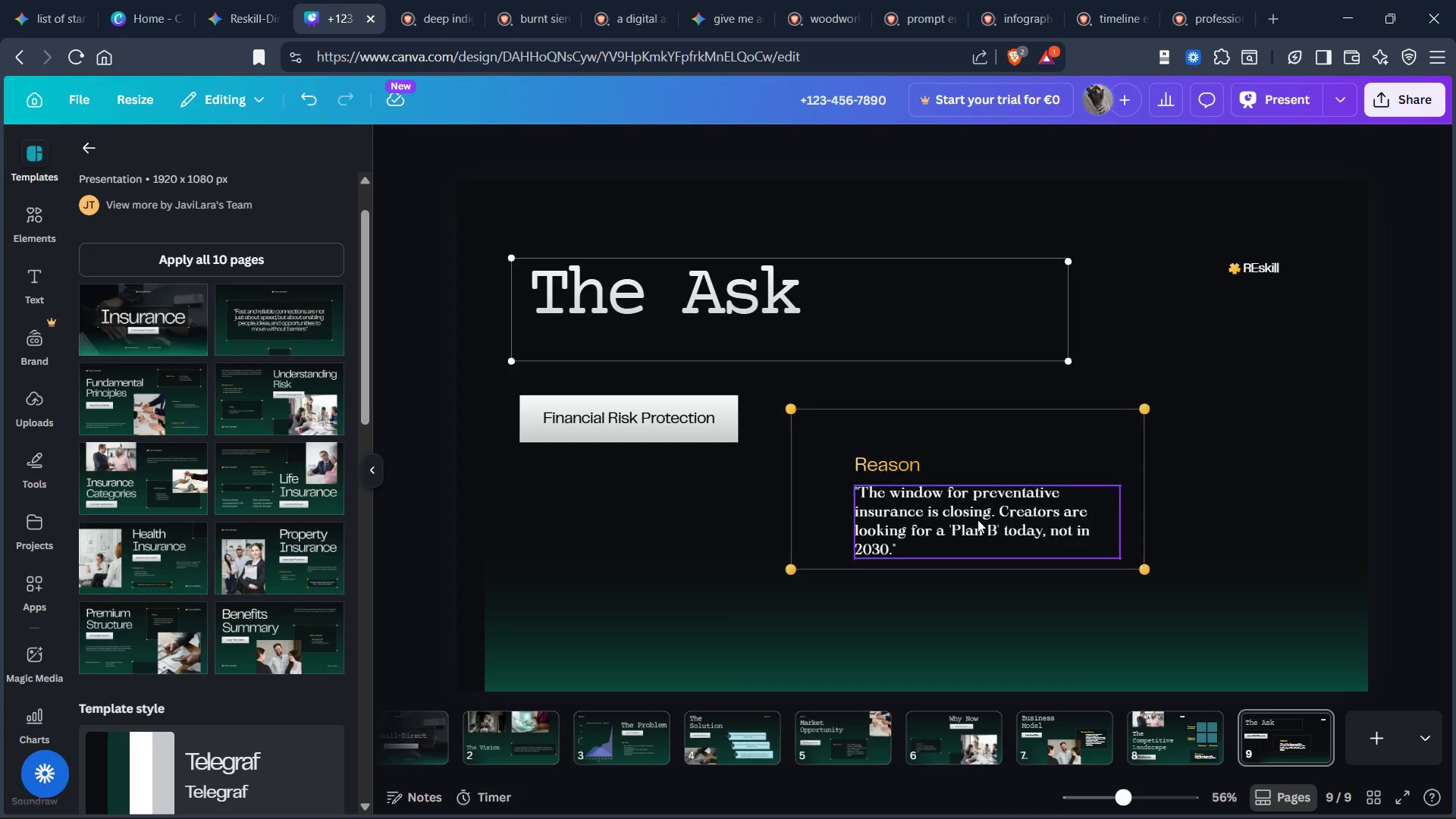 
left_click([977, 519])
 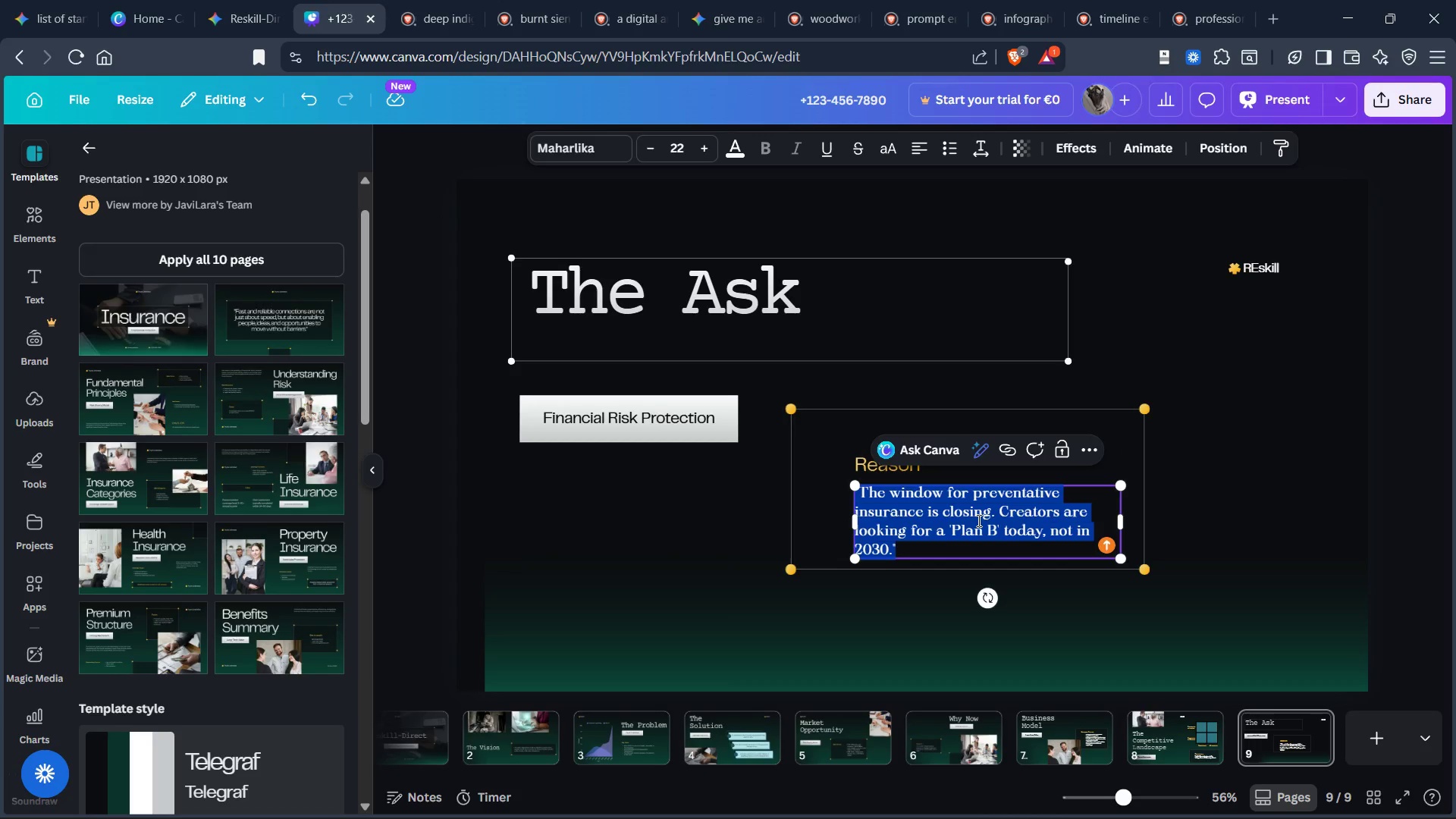 
key(Control+V)
 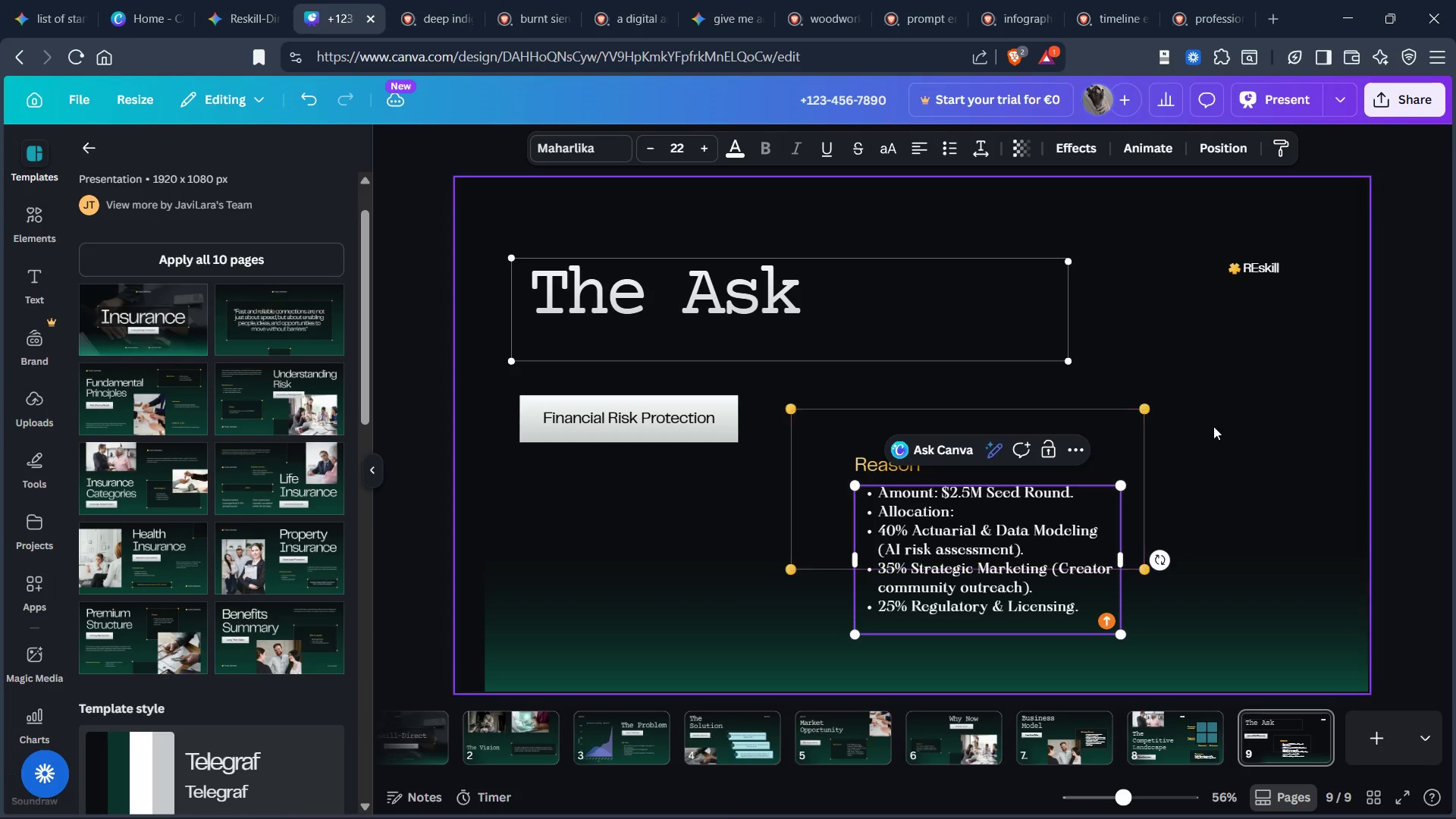 
left_click([1220, 435])
 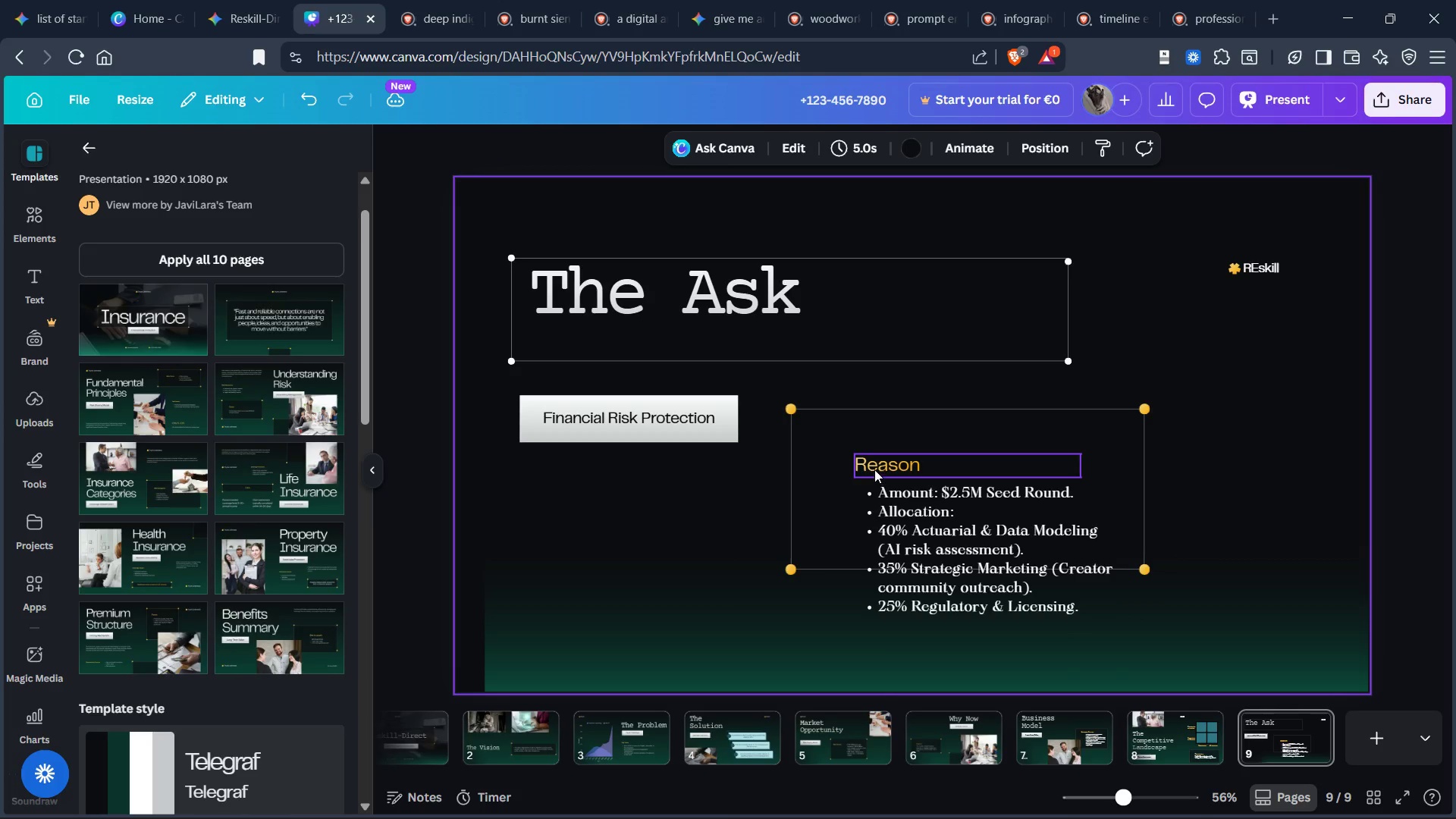 
left_click_drag(start_coordinate=[874, 468], to_coordinate=[871, 430])
 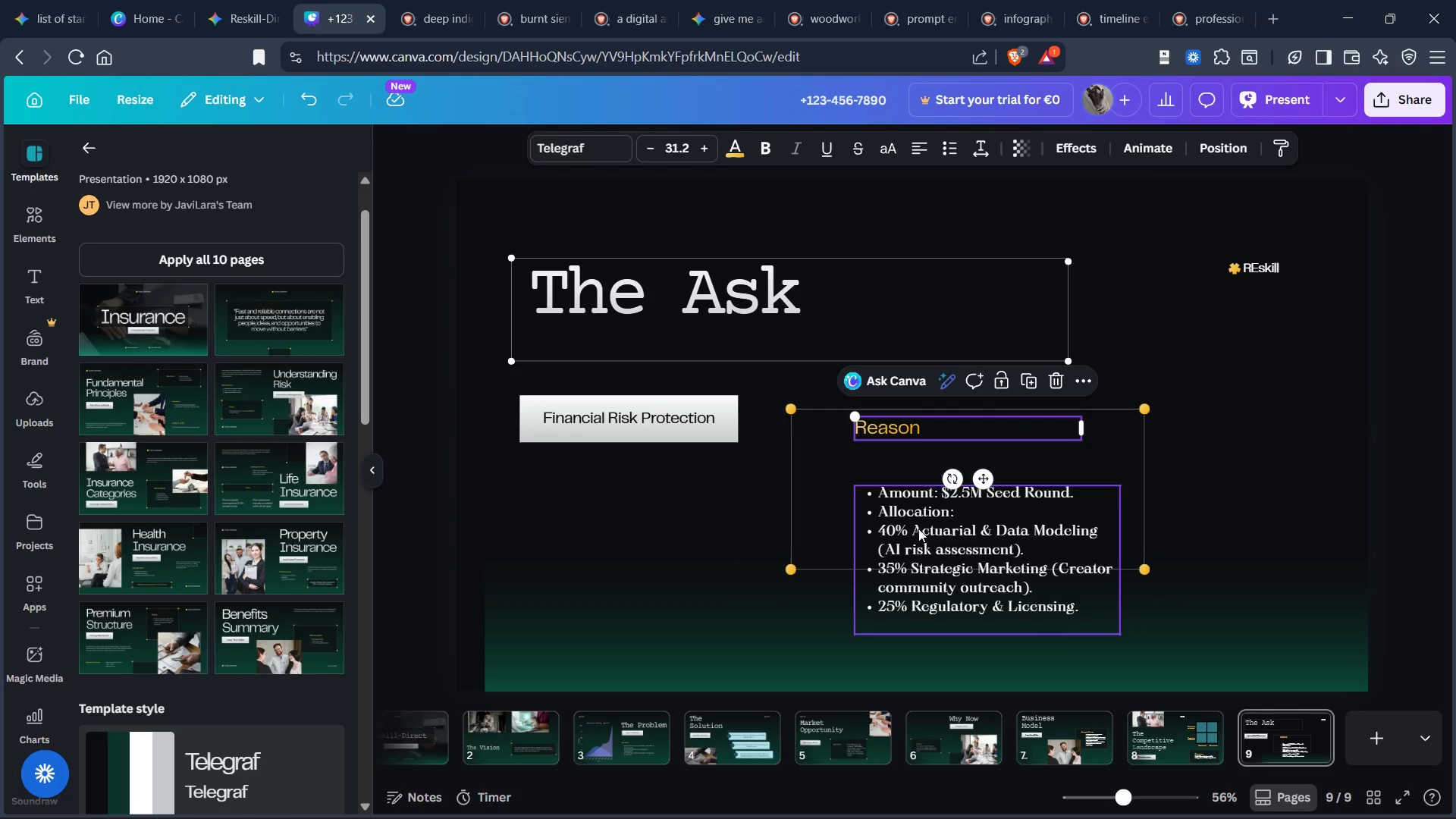 
left_click_drag(start_coordinate=[918, 529], to_coordinate=[910, 487])
 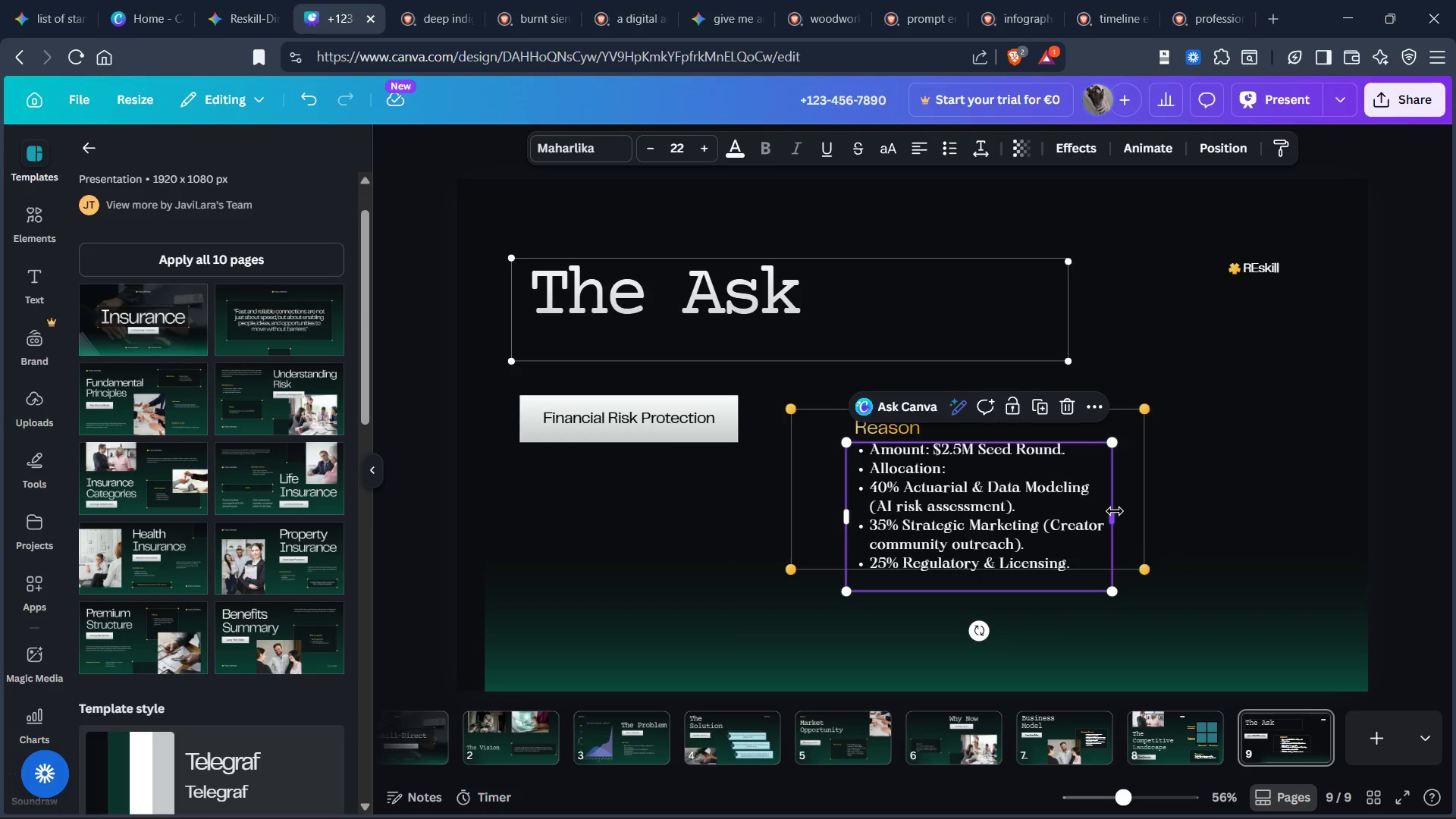 
left_click_drag(start_coordinate=[1115, 511], to_coordinate=[1139, 510])
 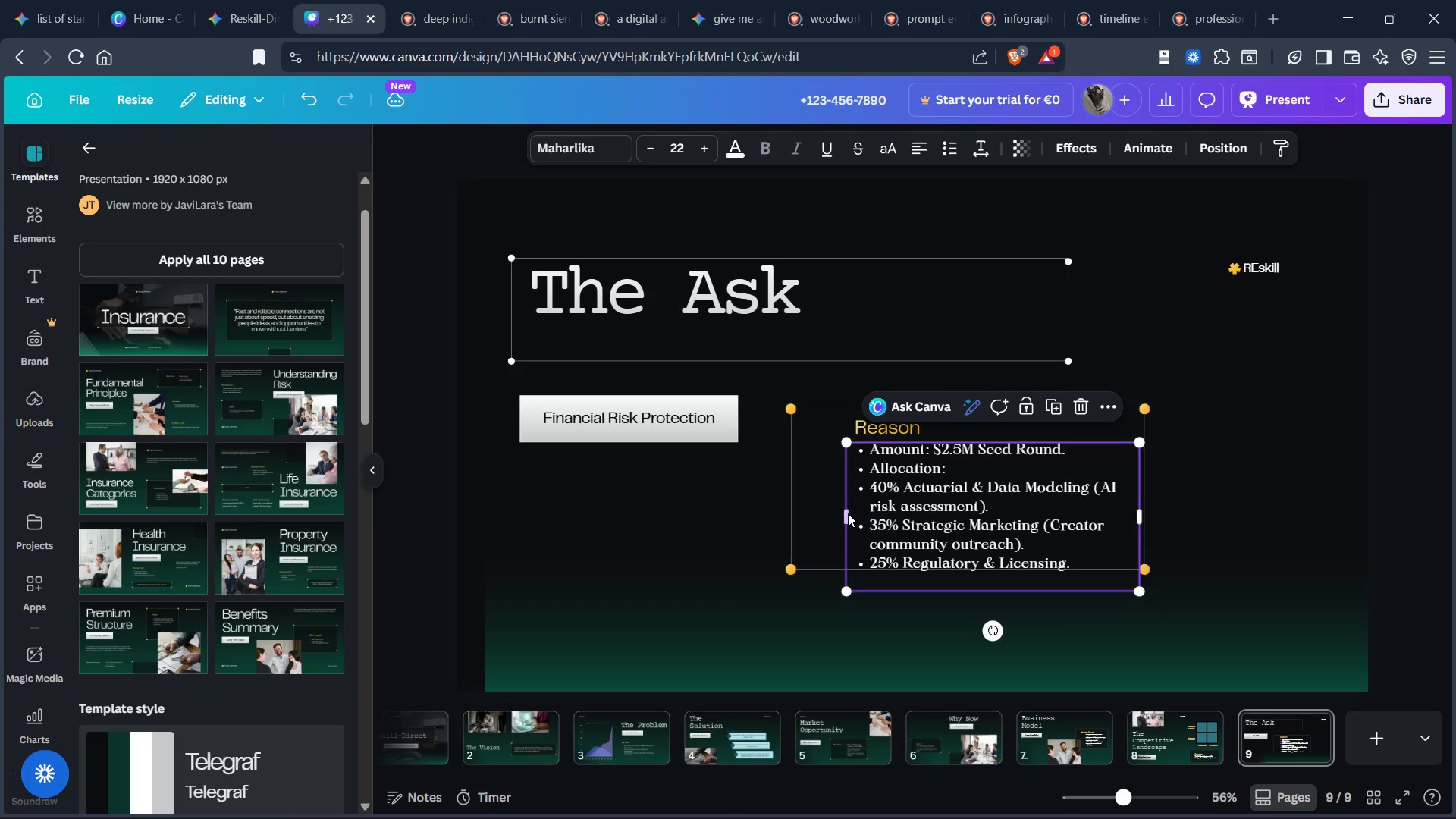 
left_click([849, 513])
 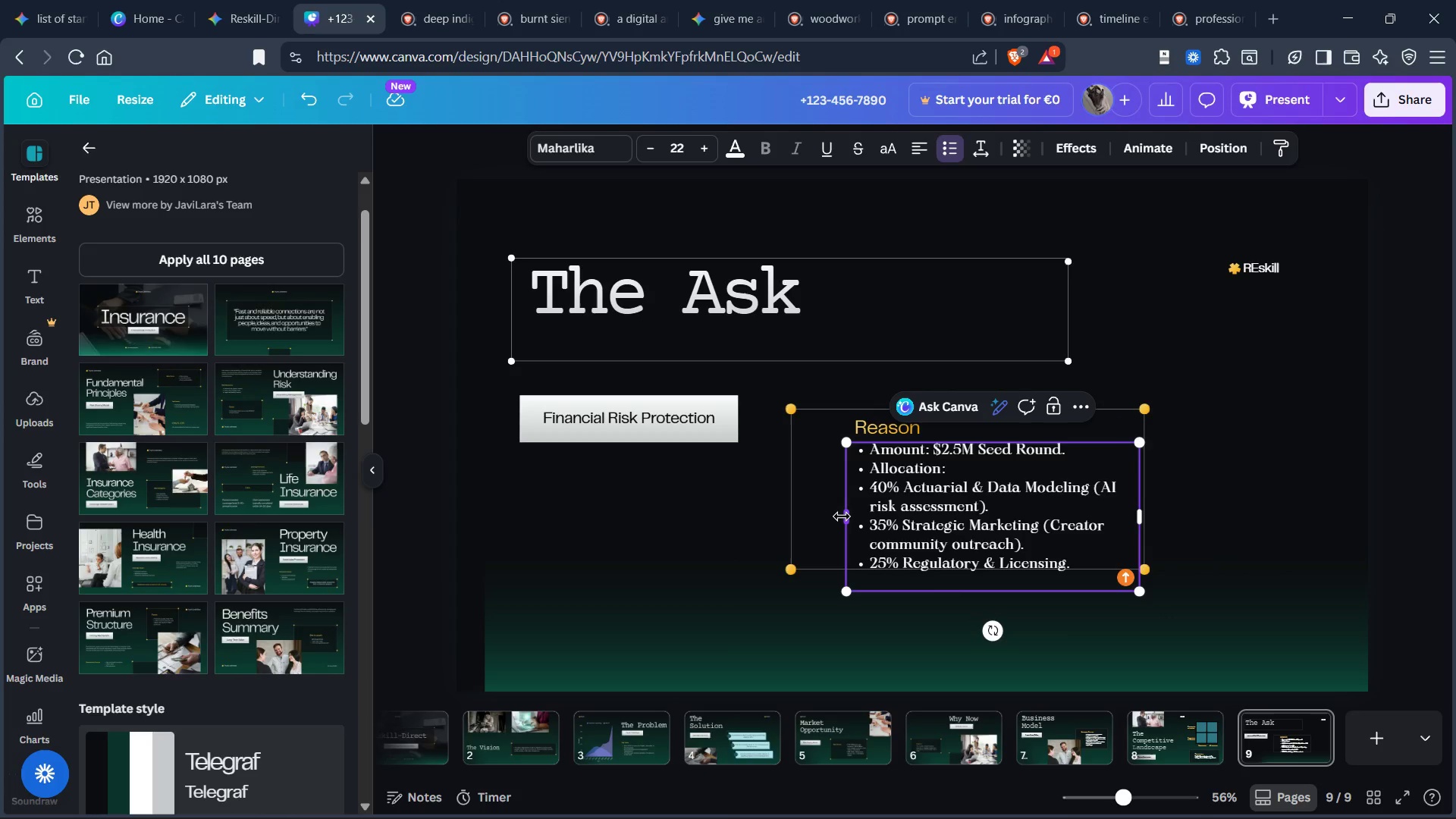 
left_click_drag(start_coordinate=[842, 516], to_coordinate=[791, 509])
 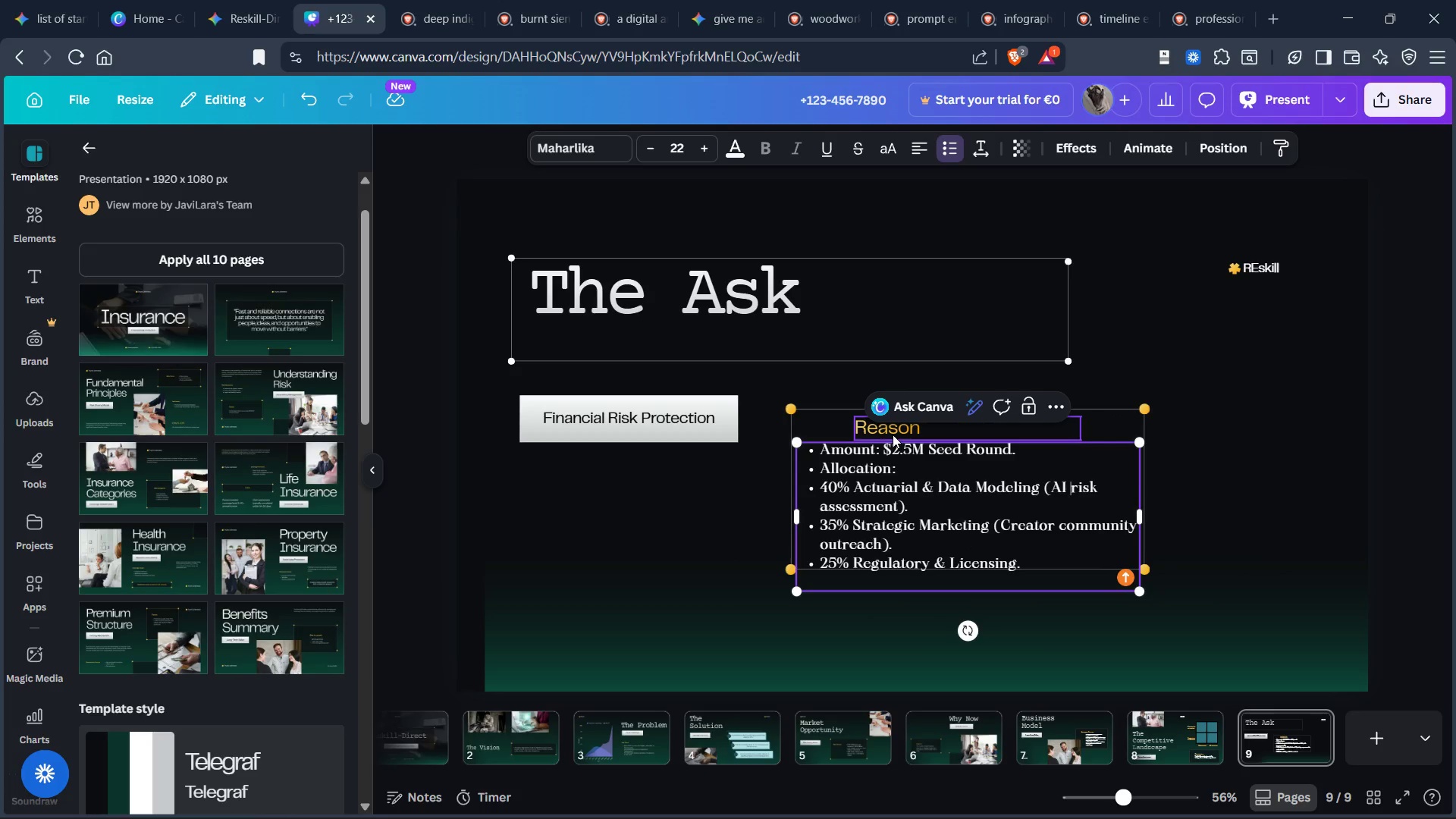 
left_click_drag(start_coordinate=[891, 434], to_coordinate=[846, 431])
 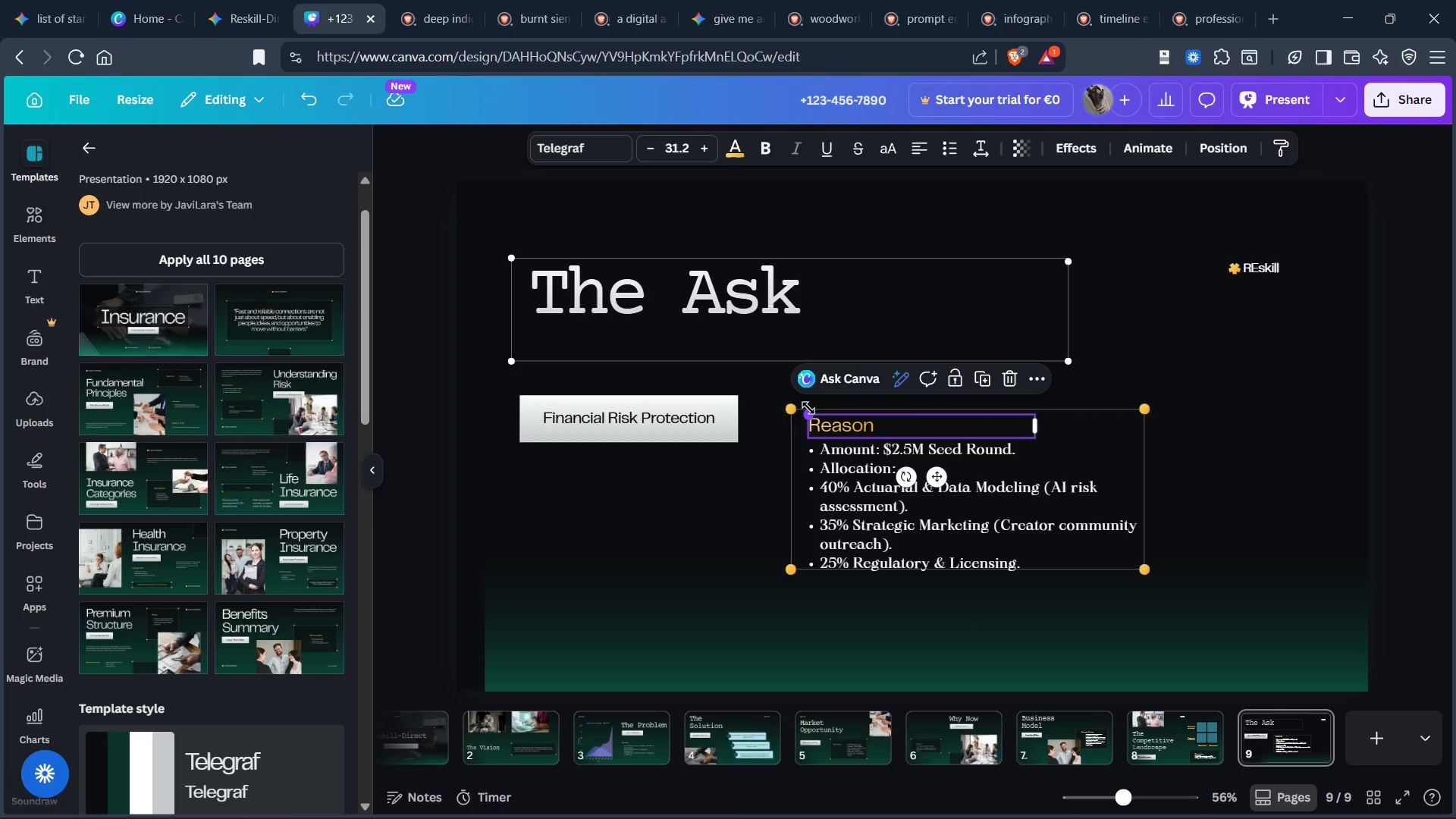 
left_click_drag(start_coordinate=[808, 409], to_coordinate=[822, 425])
 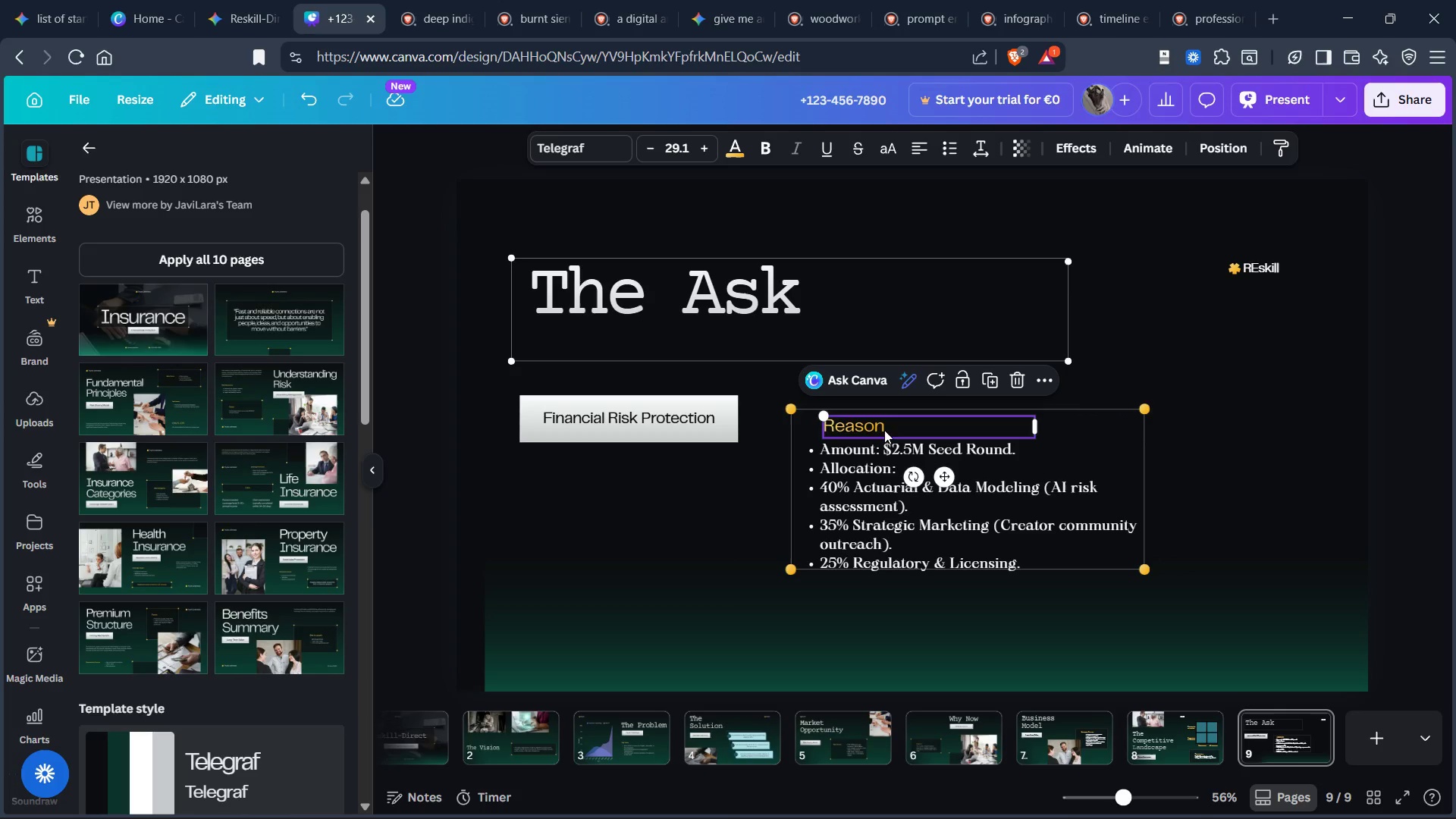 
left_click_drag(start_coordinate=[881, 430], to_coordinate=[860, 425])
 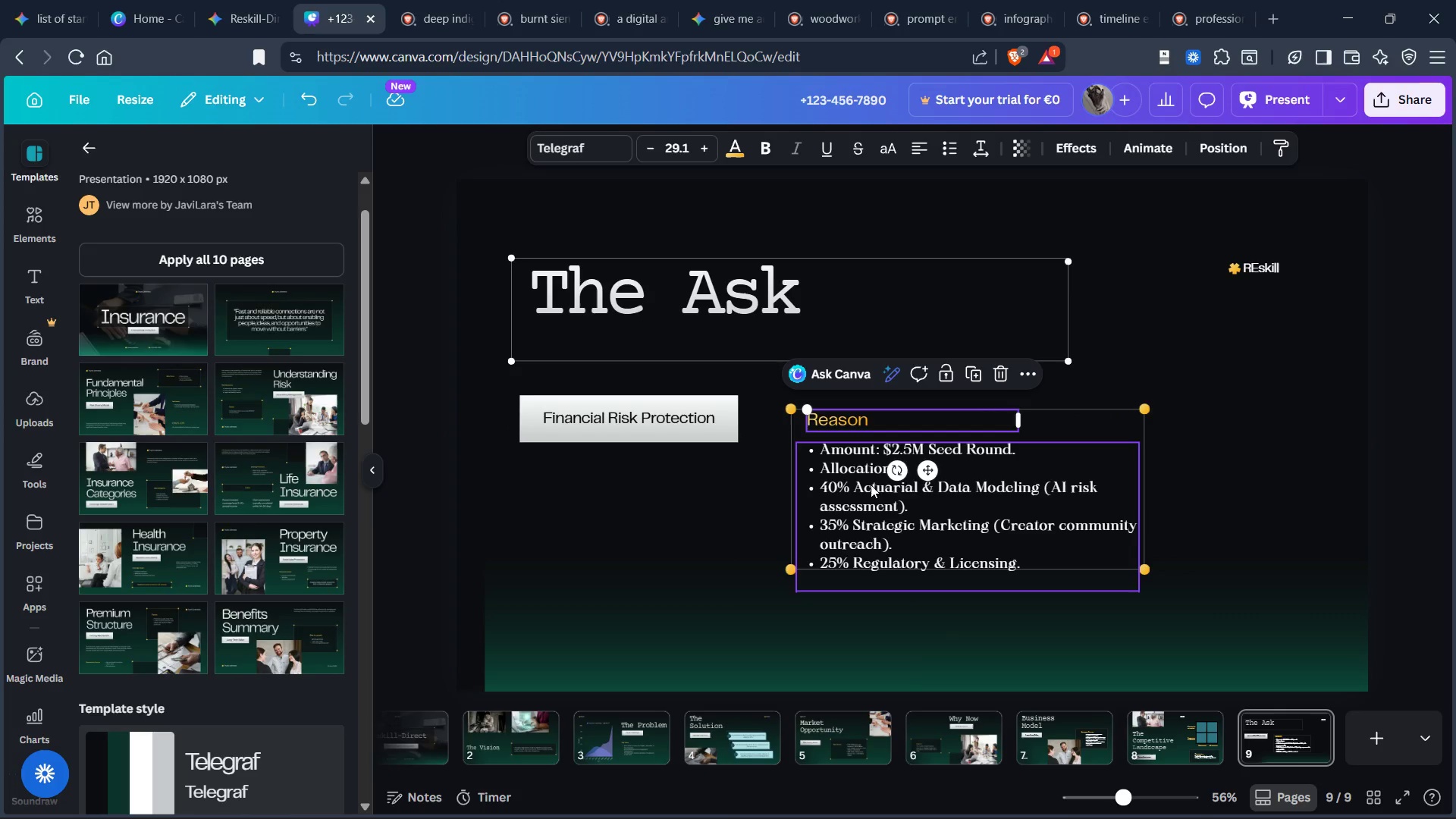 
left_click_drag(start_coordinate=[871, 485], to_coordinate=[869, 475])
 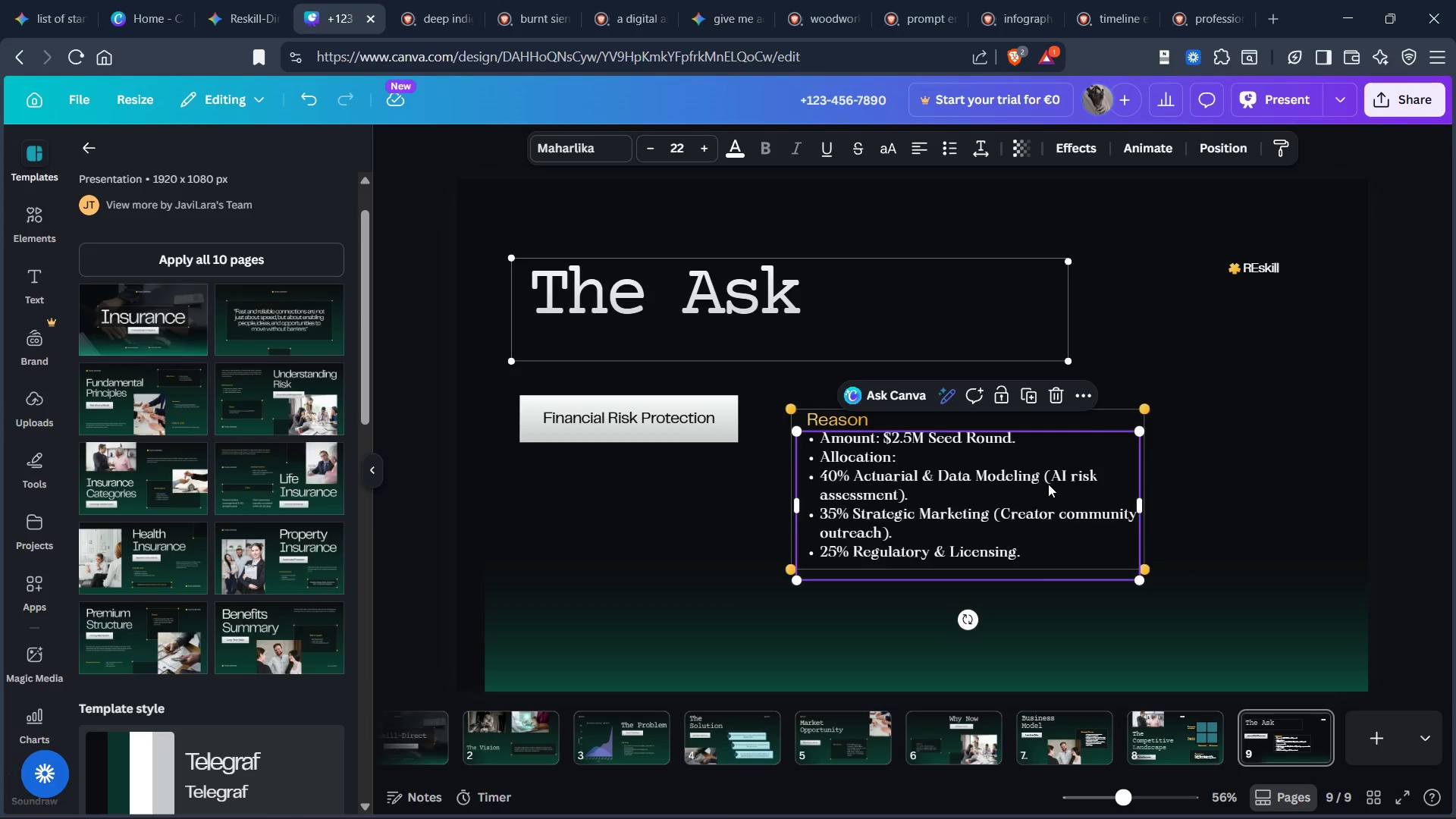 
left_click([1061, 482])
 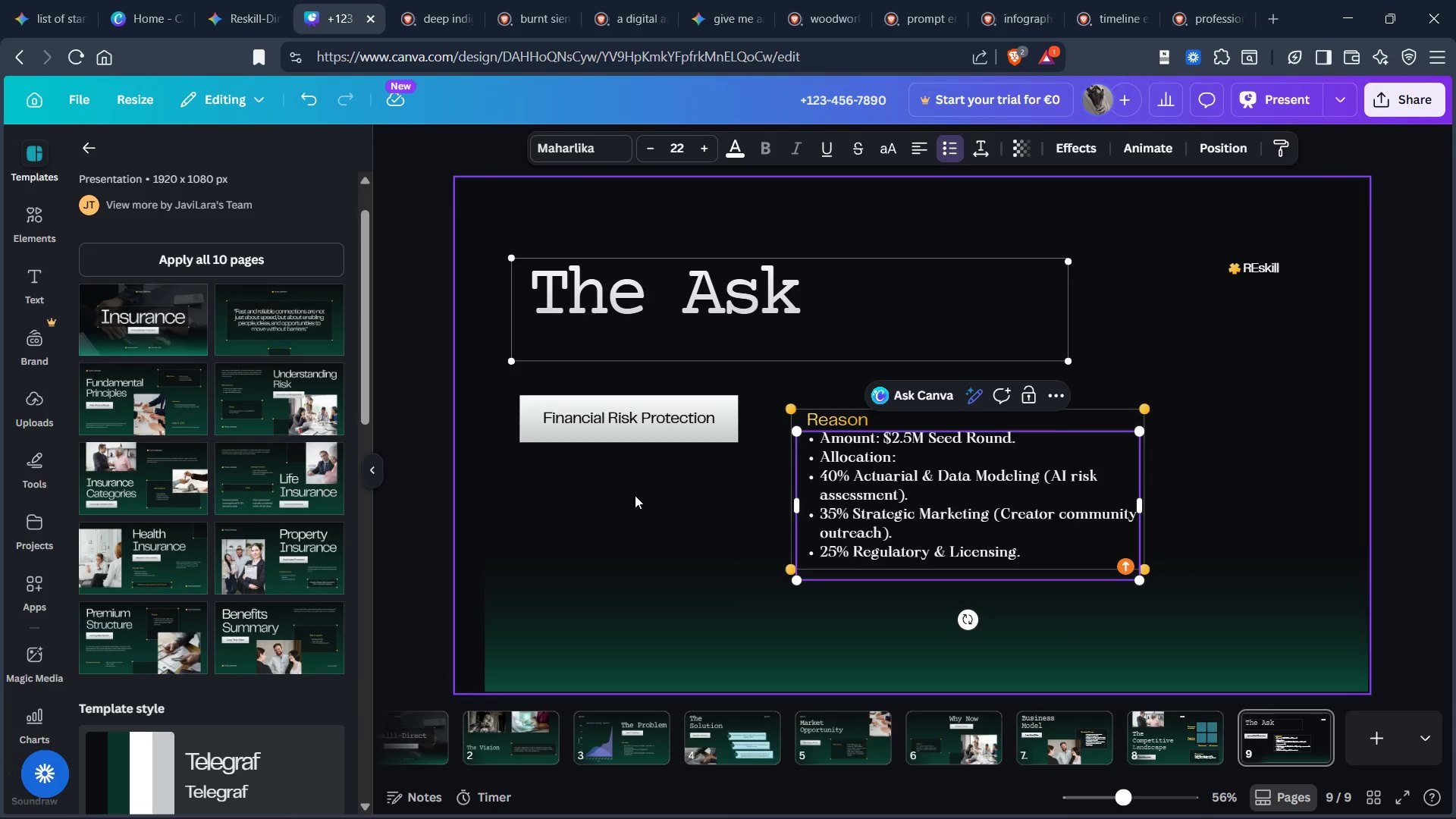 
left_click([645, 485])
 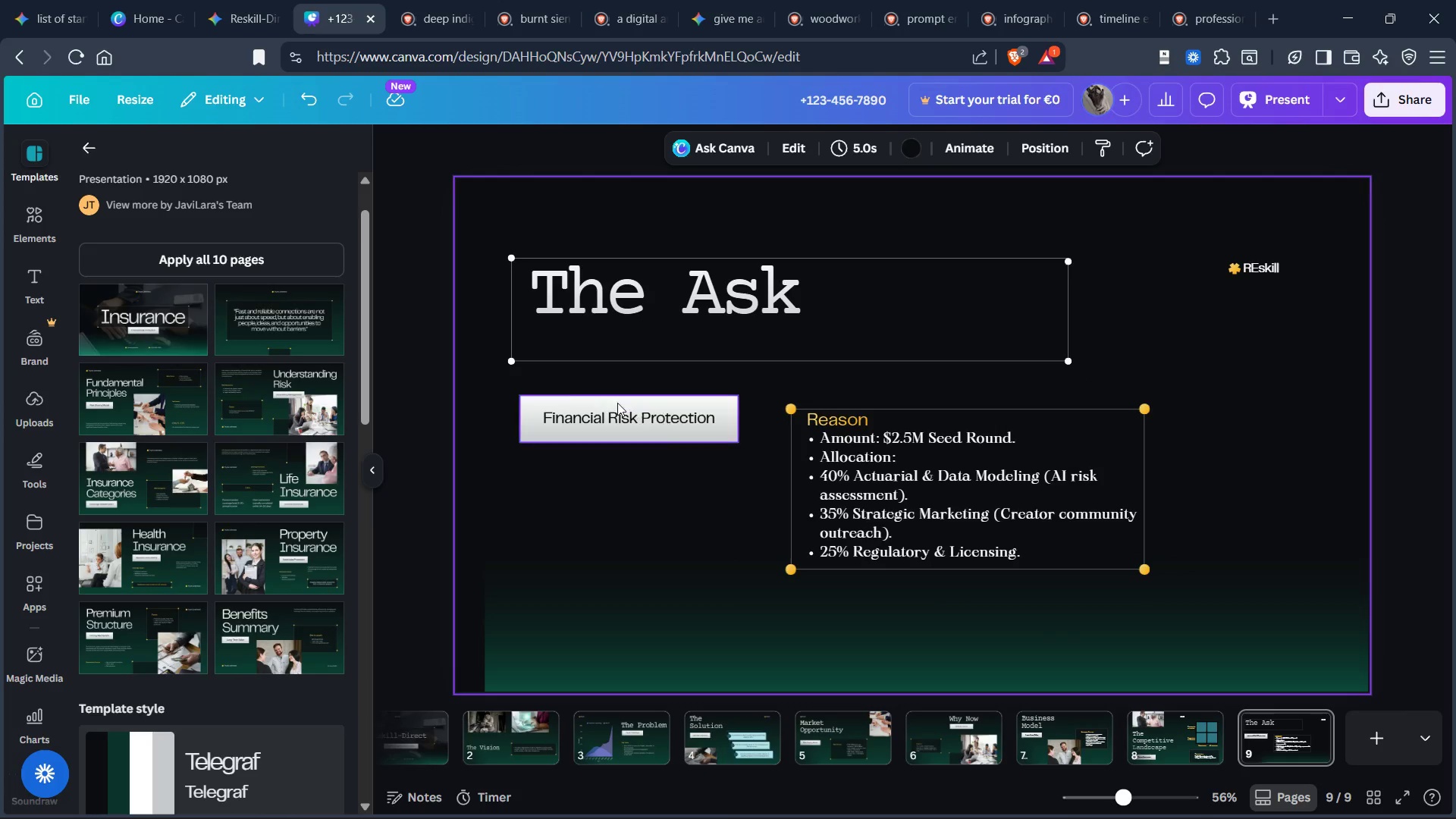 
left_click_drag(start_coordinate=[566, 382], to_coordinate=[579, 425])
 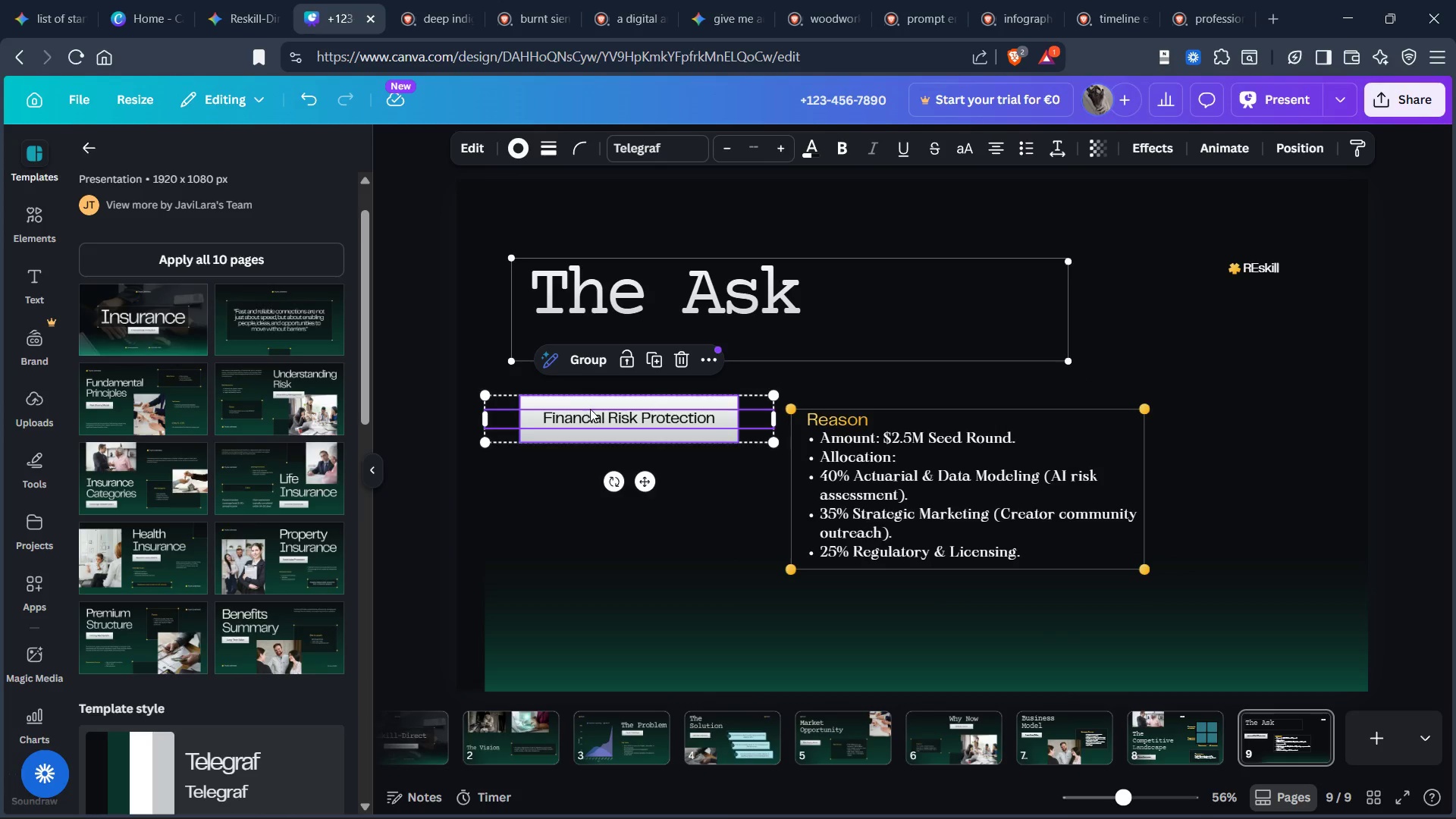 
left_click_drag(start_coordinate=[591, 408], to_coordinate=[585, 384])
 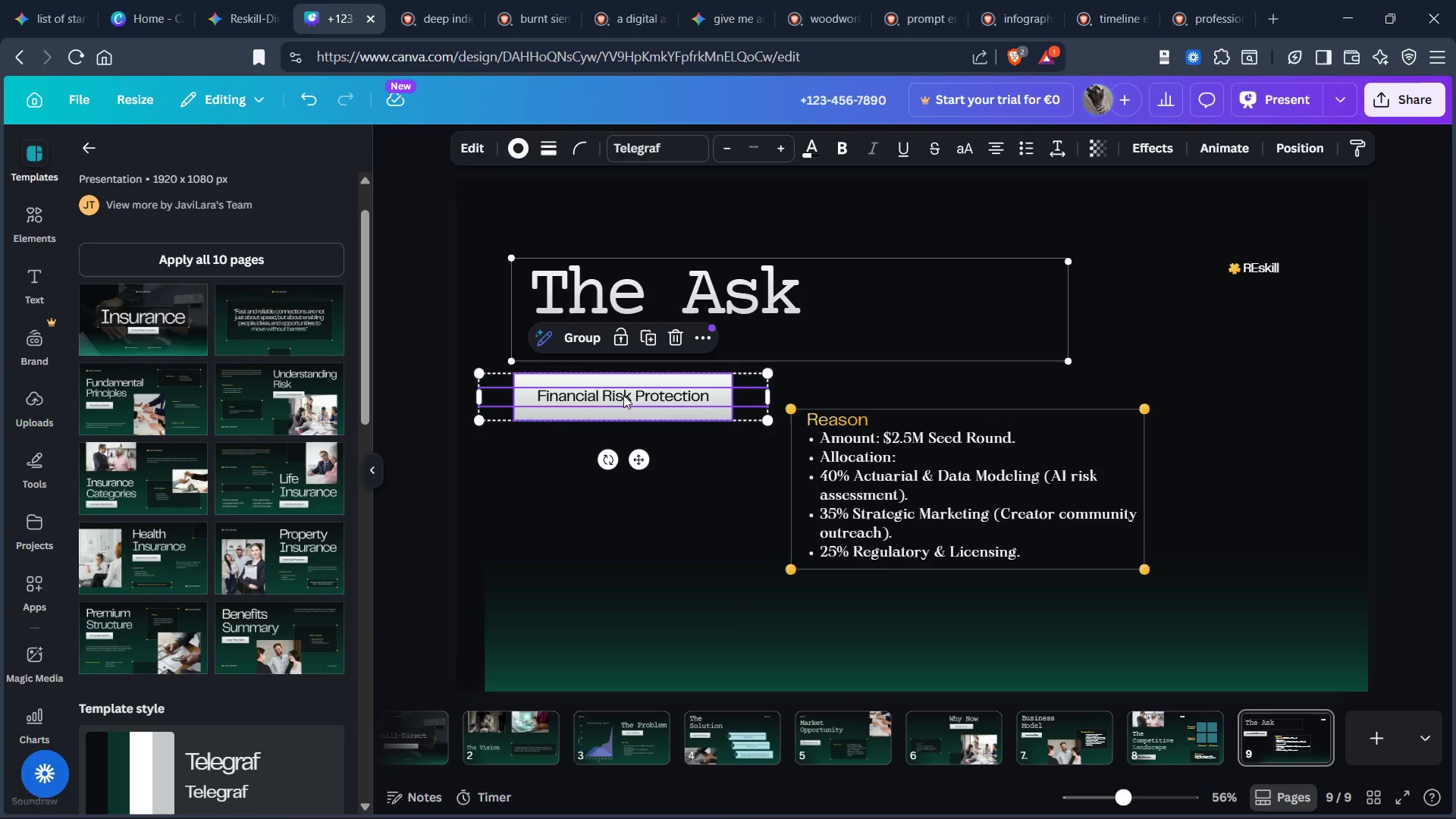 
left_click([626, 395])
 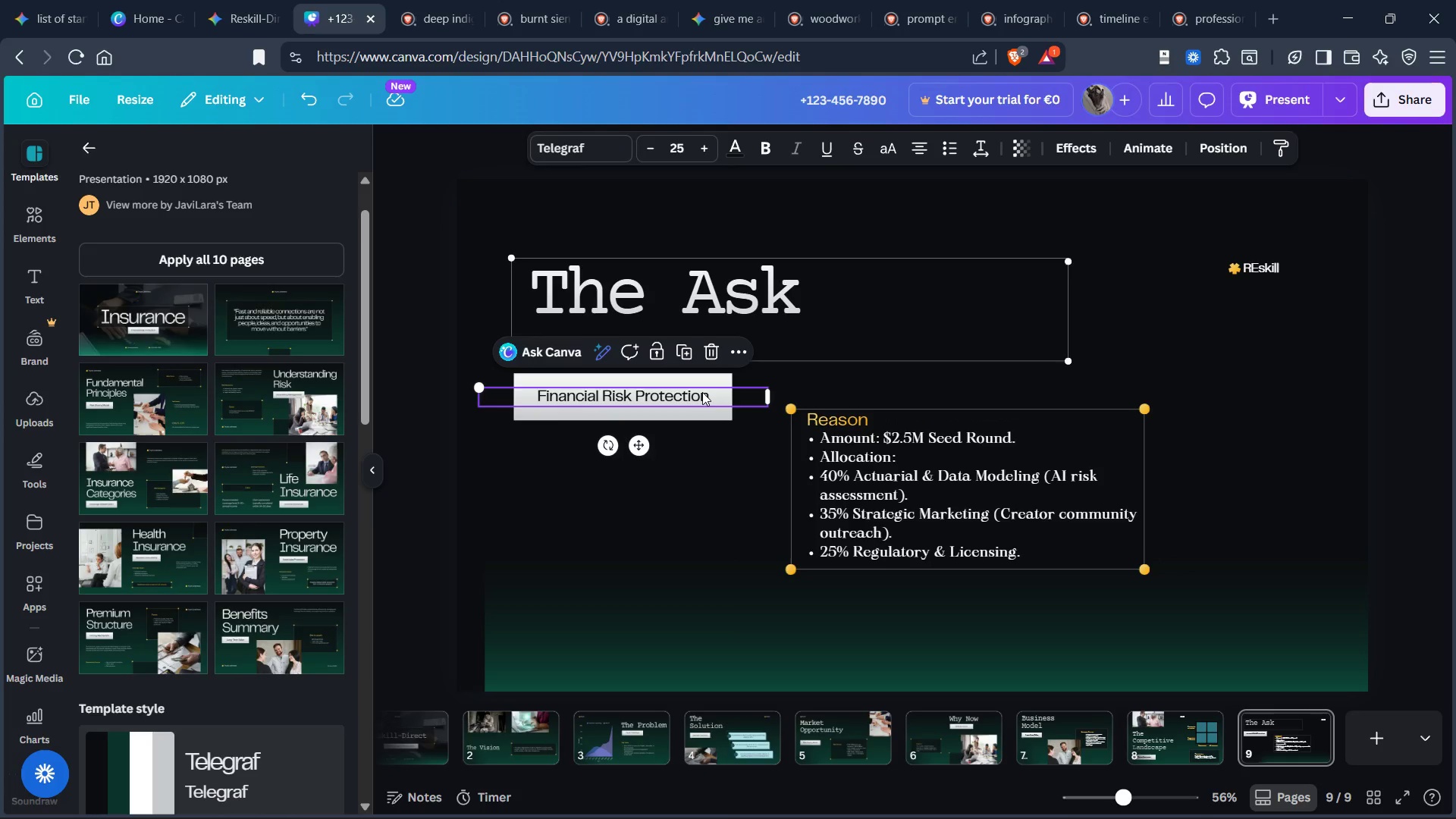 
left_click([714, 392])
 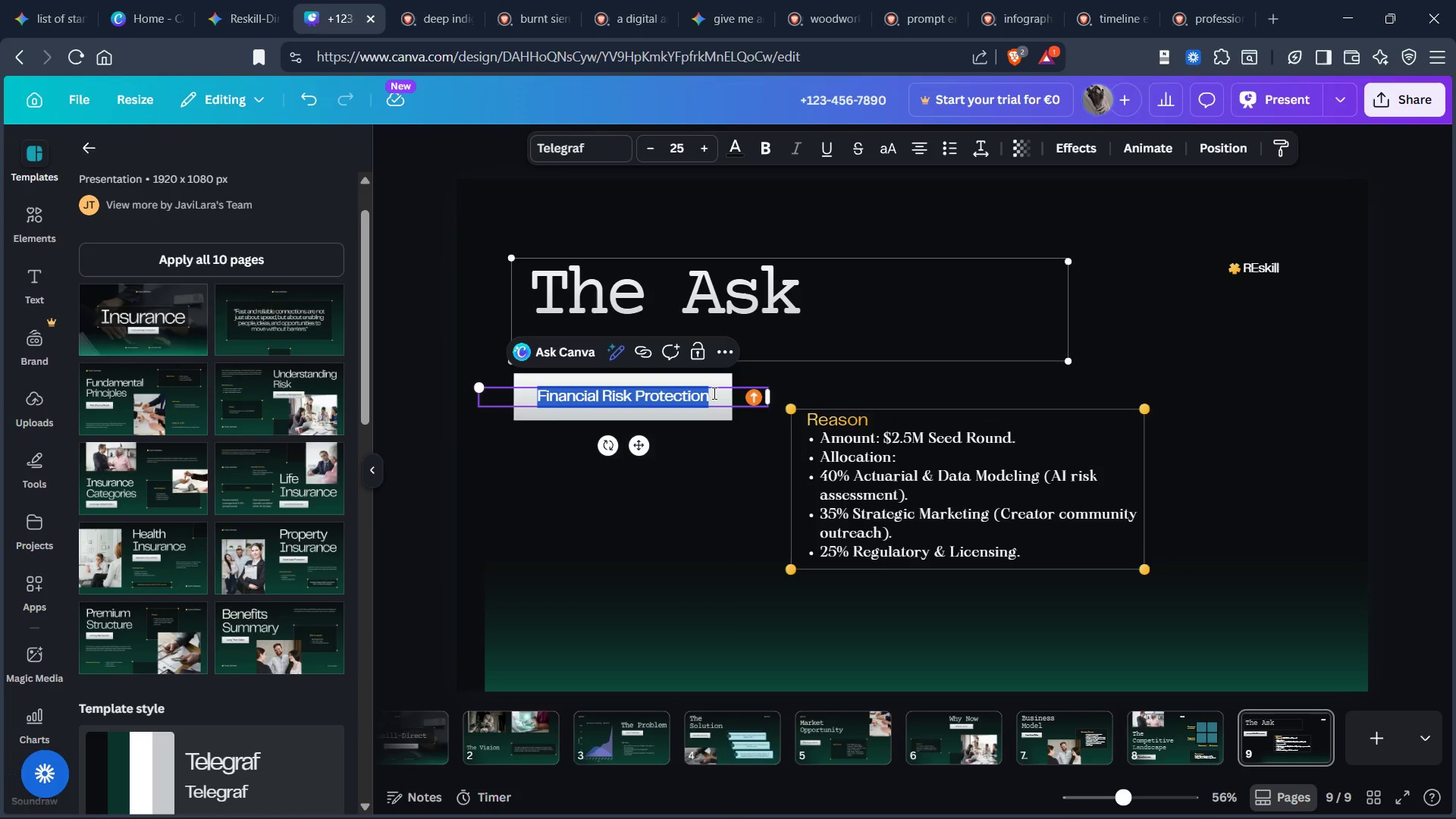 
left_click([713, 393])
 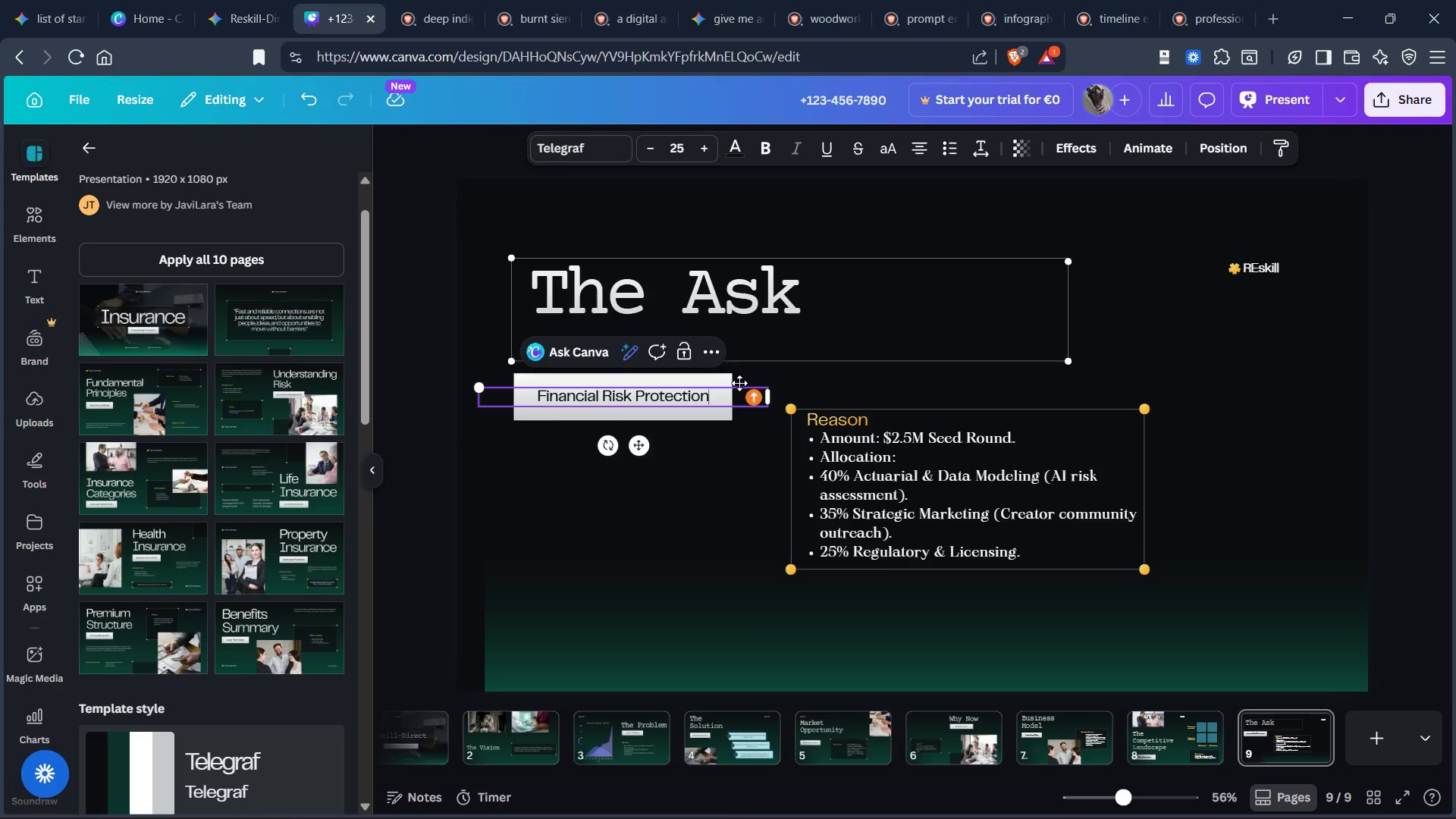 
key(Control+Backspace)
 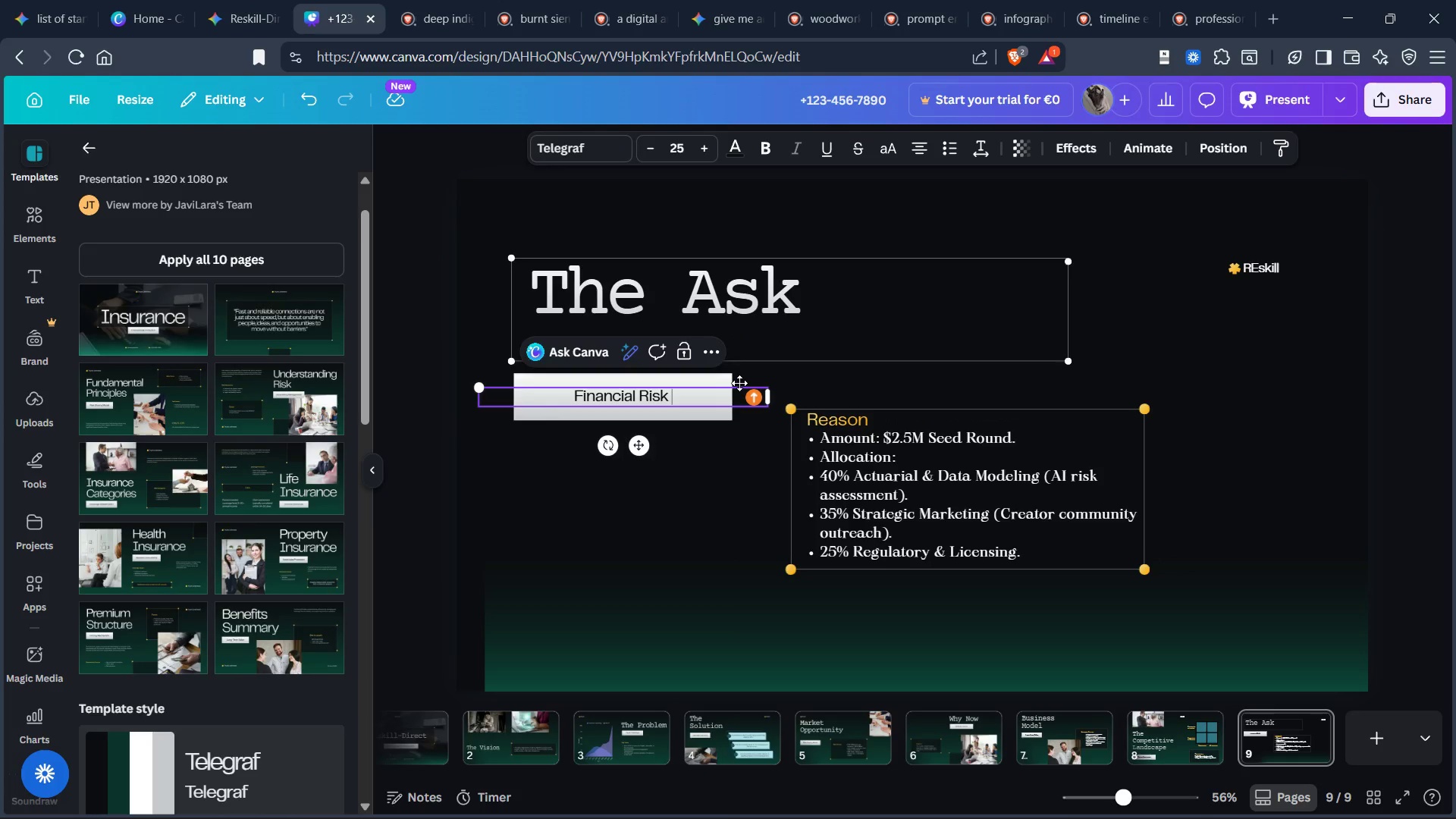 
key(Control+Backspace)
 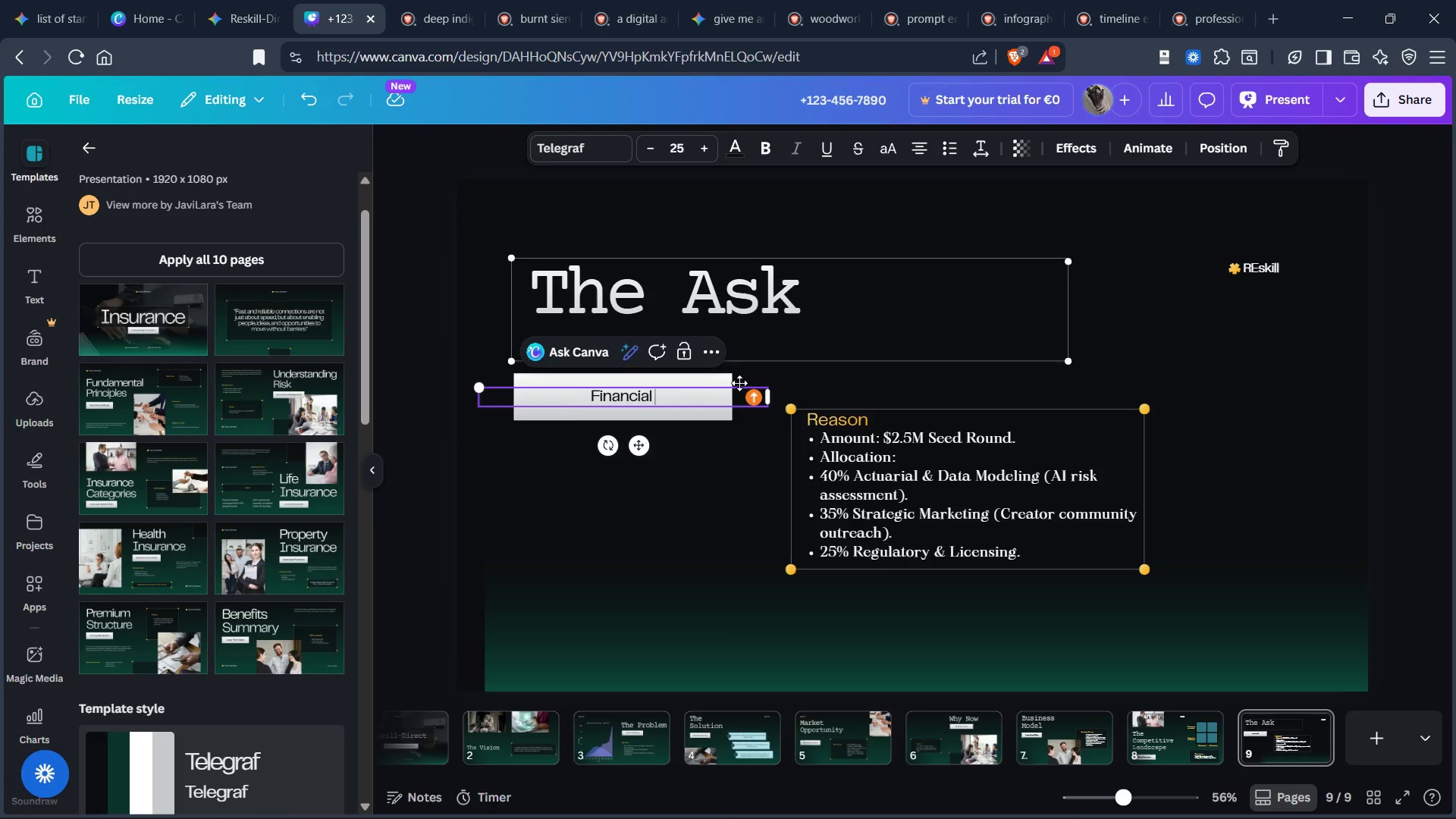 
type(Requi)
key(Backspace)
type(est)
 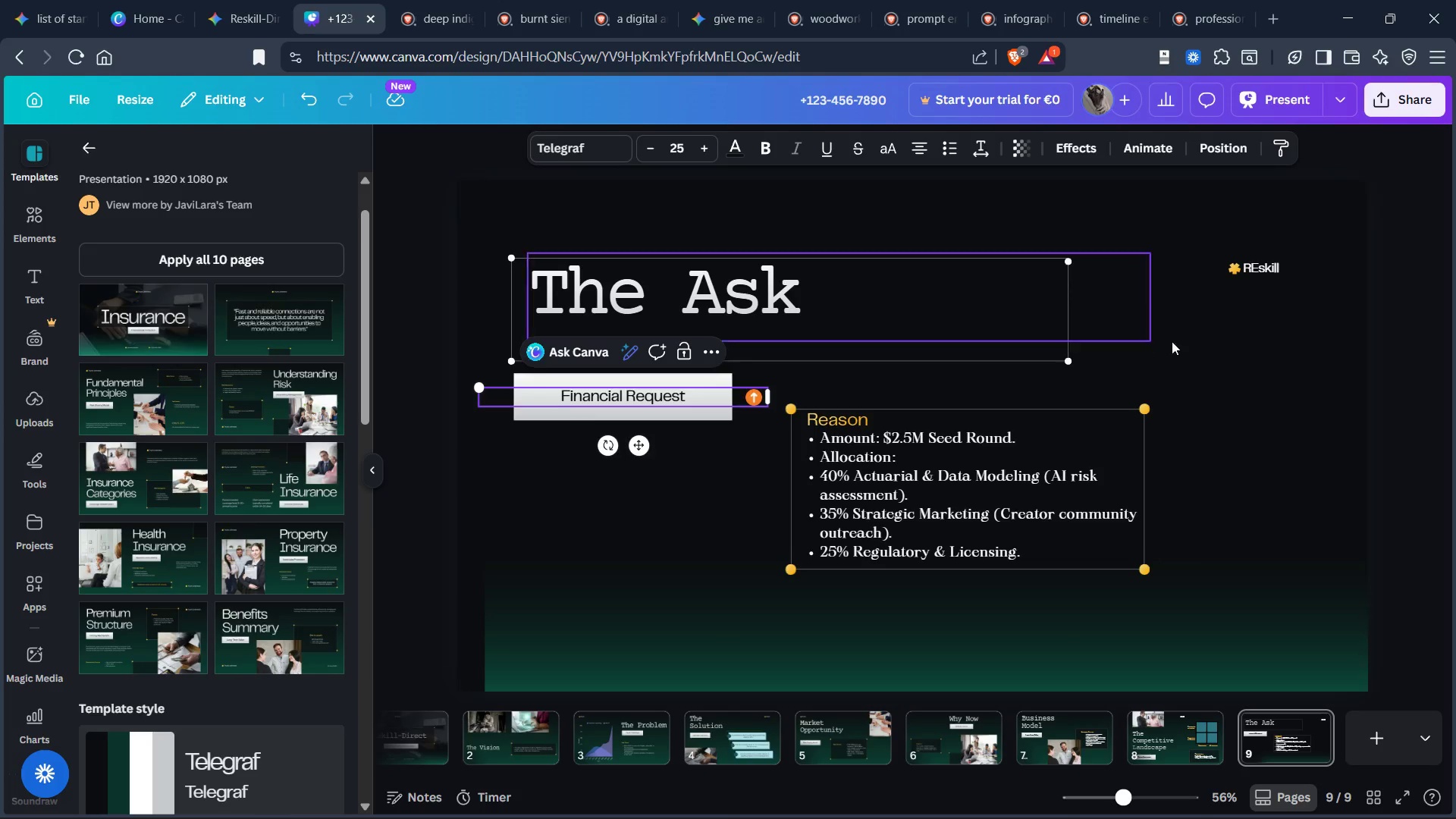 
left_click([1213, 393])
 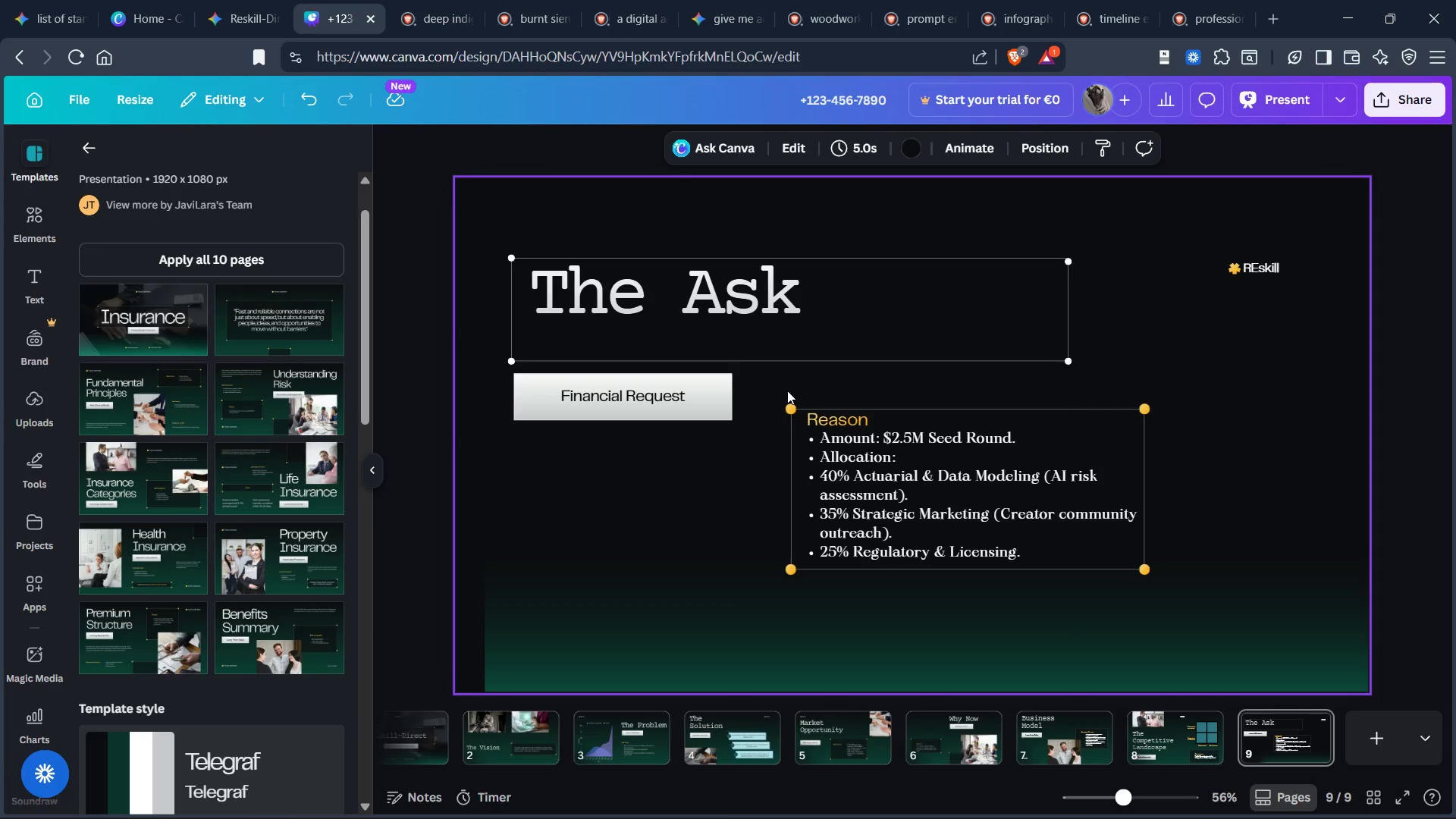 
left_click_drag(start_coordinate=[783, 392], to_coordinate=[1178, 443])
 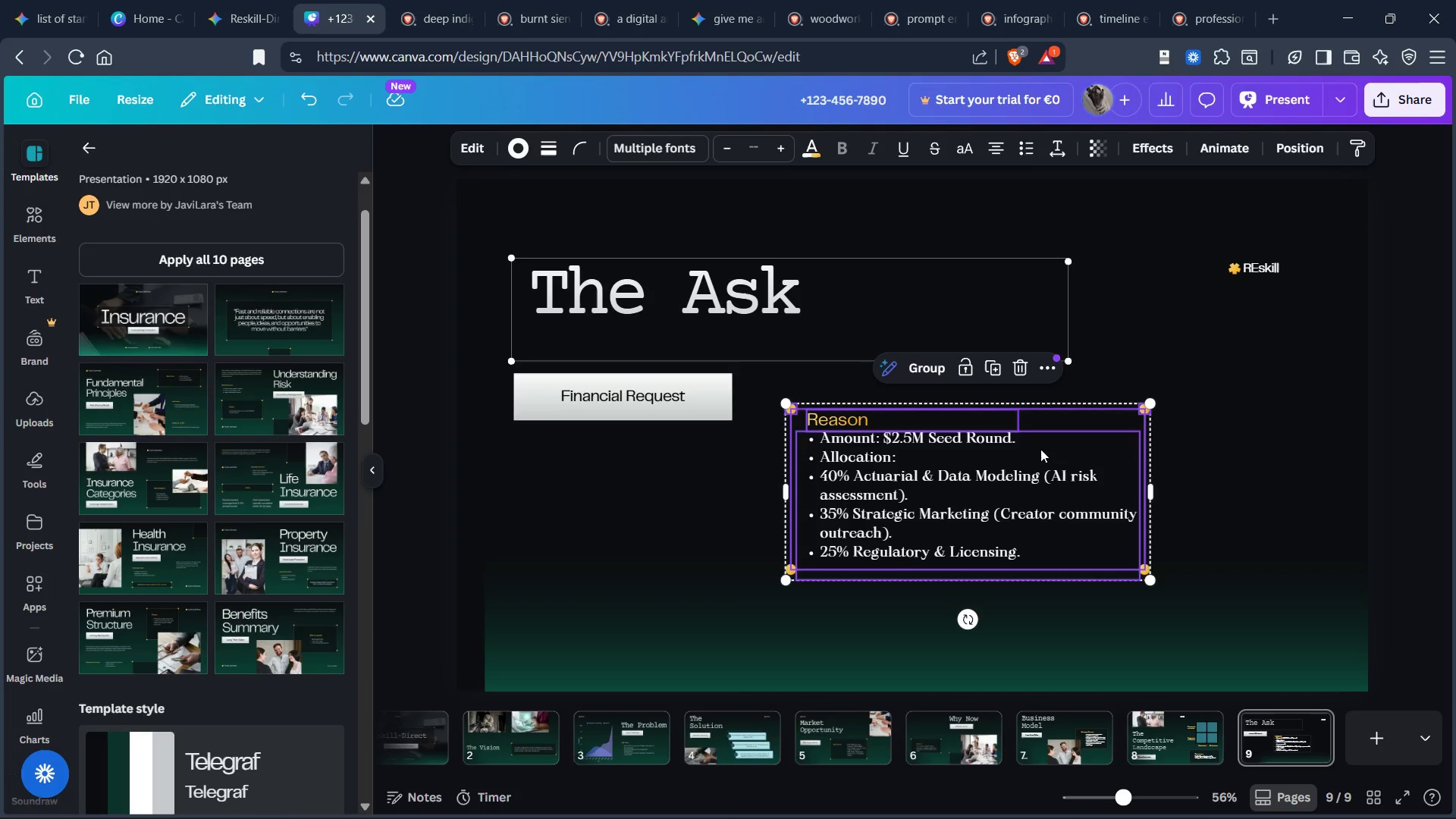 
left_click_drag(start_coordinate=[1041, 449], to_coordinate=[1077, 478])
 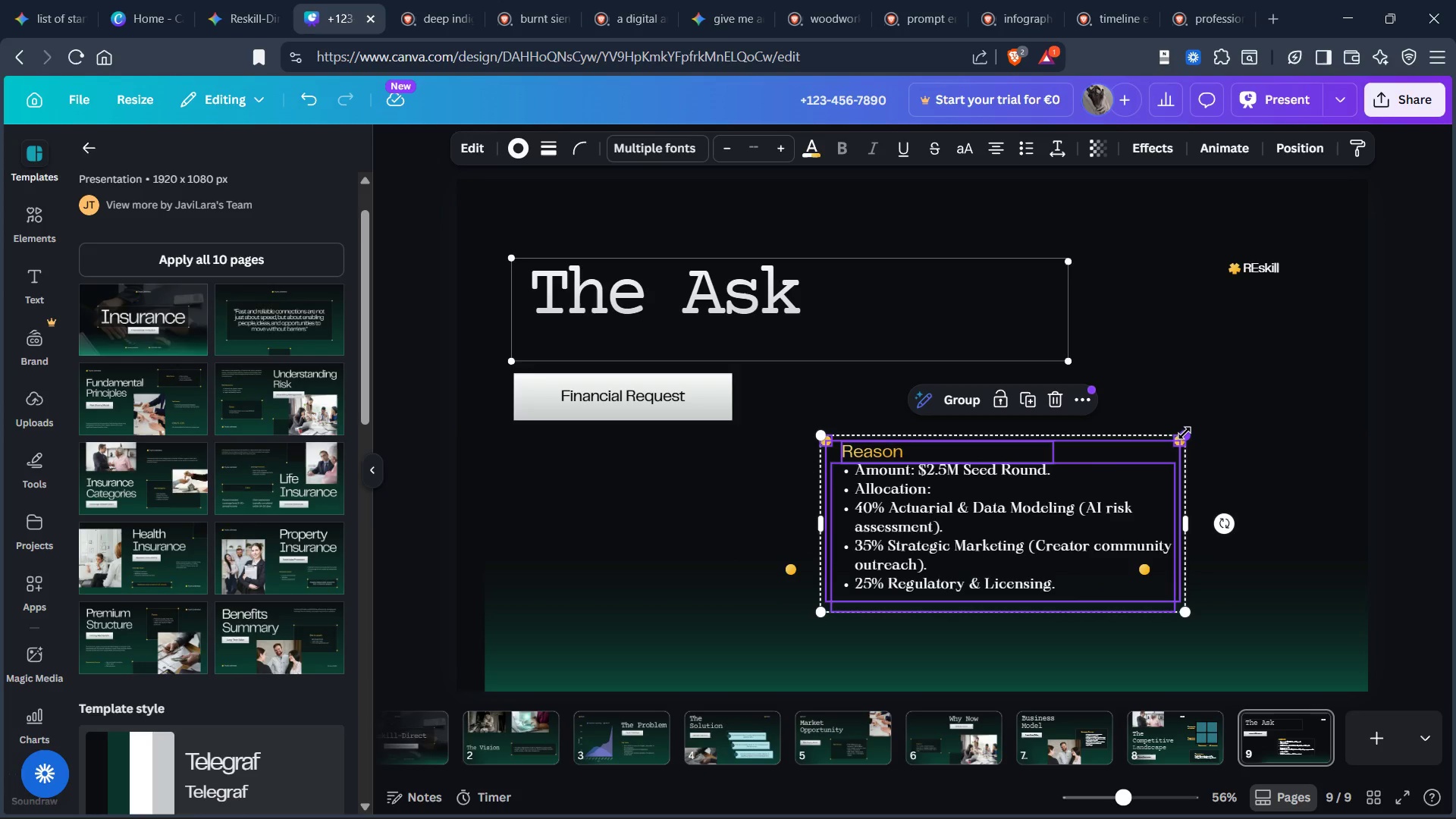 
left_click_drag(start_coordinate=[1185, 433], to_coordinate=[1212, 403])
 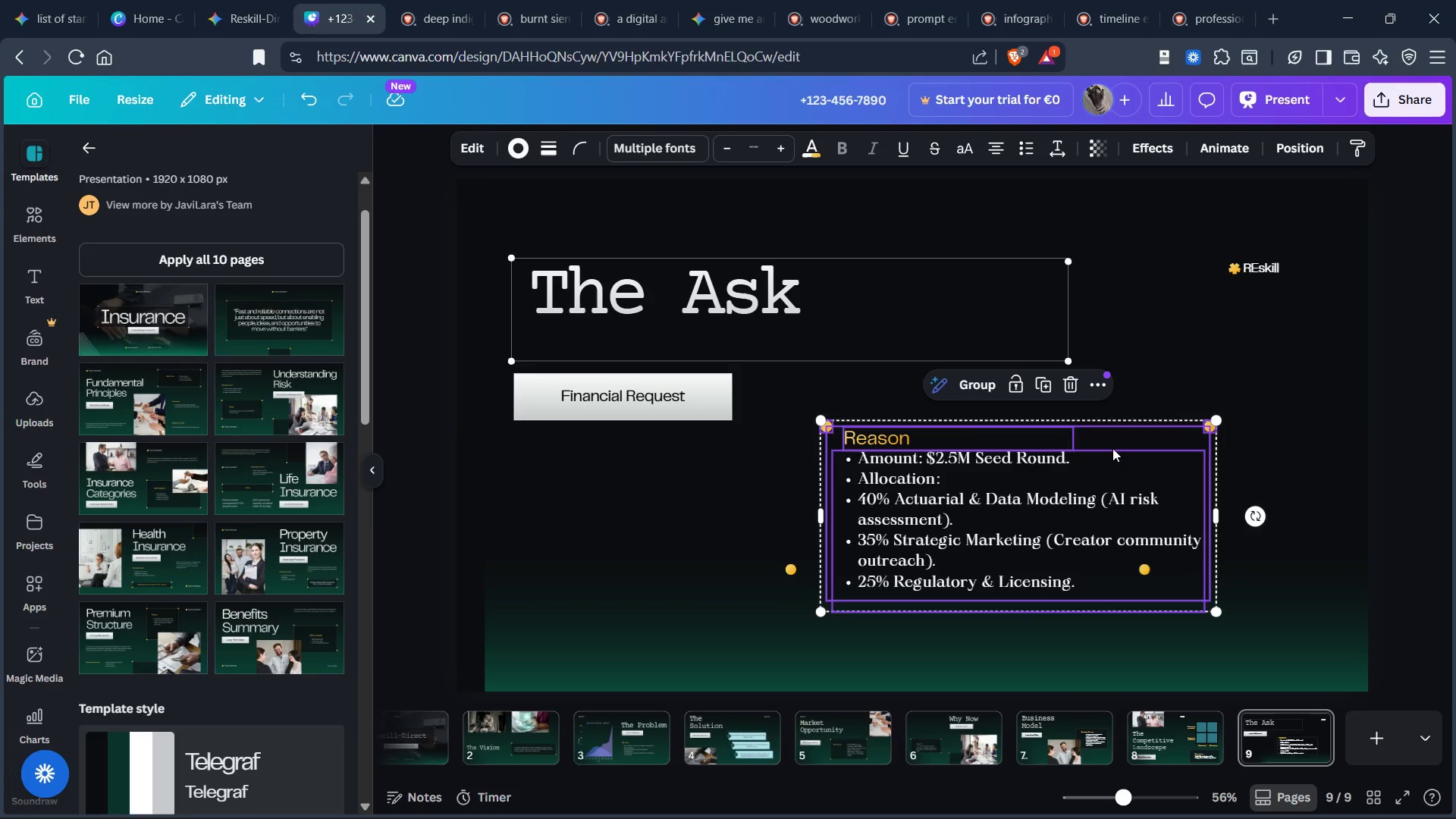 
left_click_drag(start_coordinate=[1112, 449], to_coordinate=[1105, 472])
 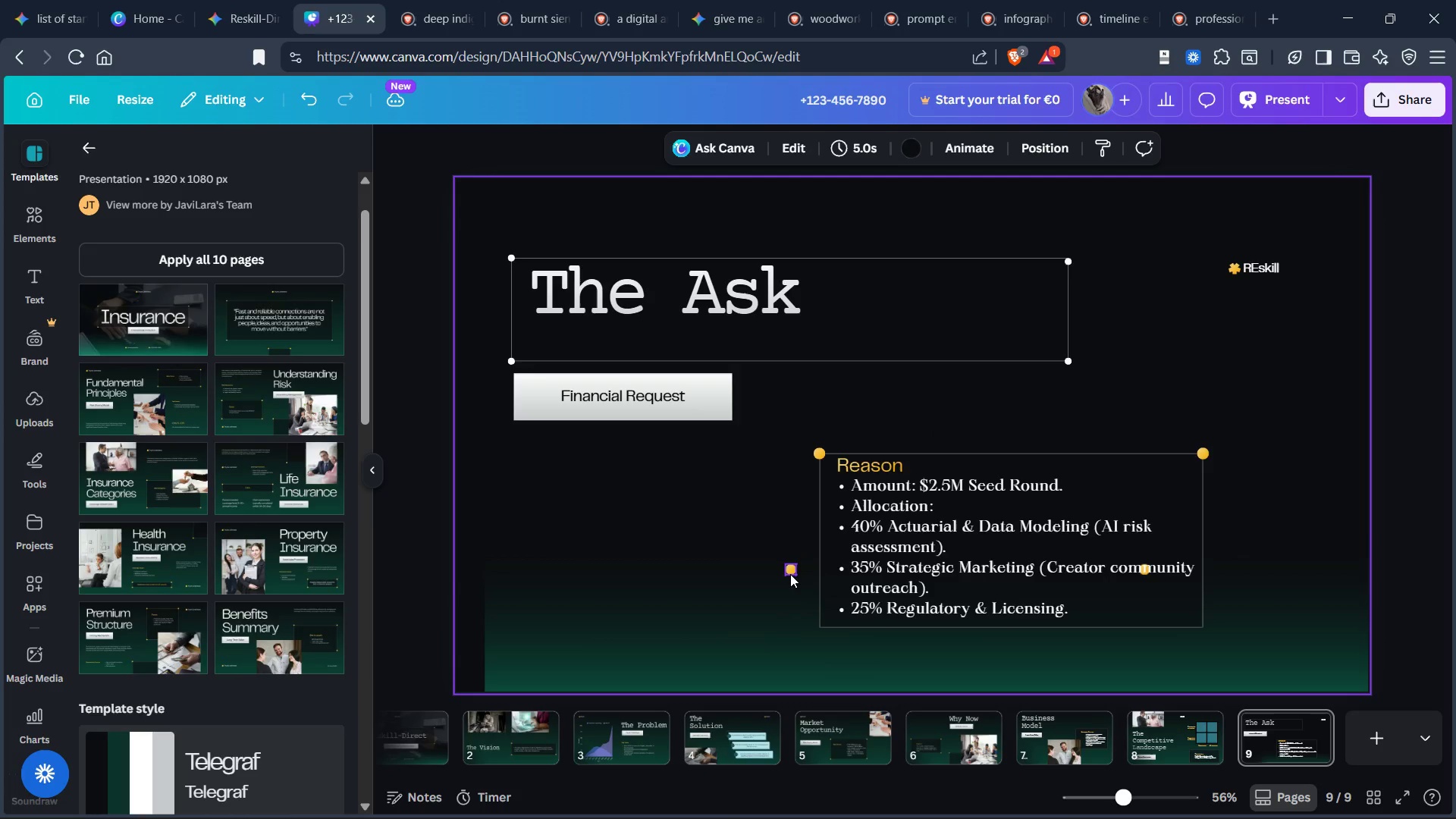 
left_click_drag(start_coordinate=[790, 570], to_coordinate=[819, 629])
 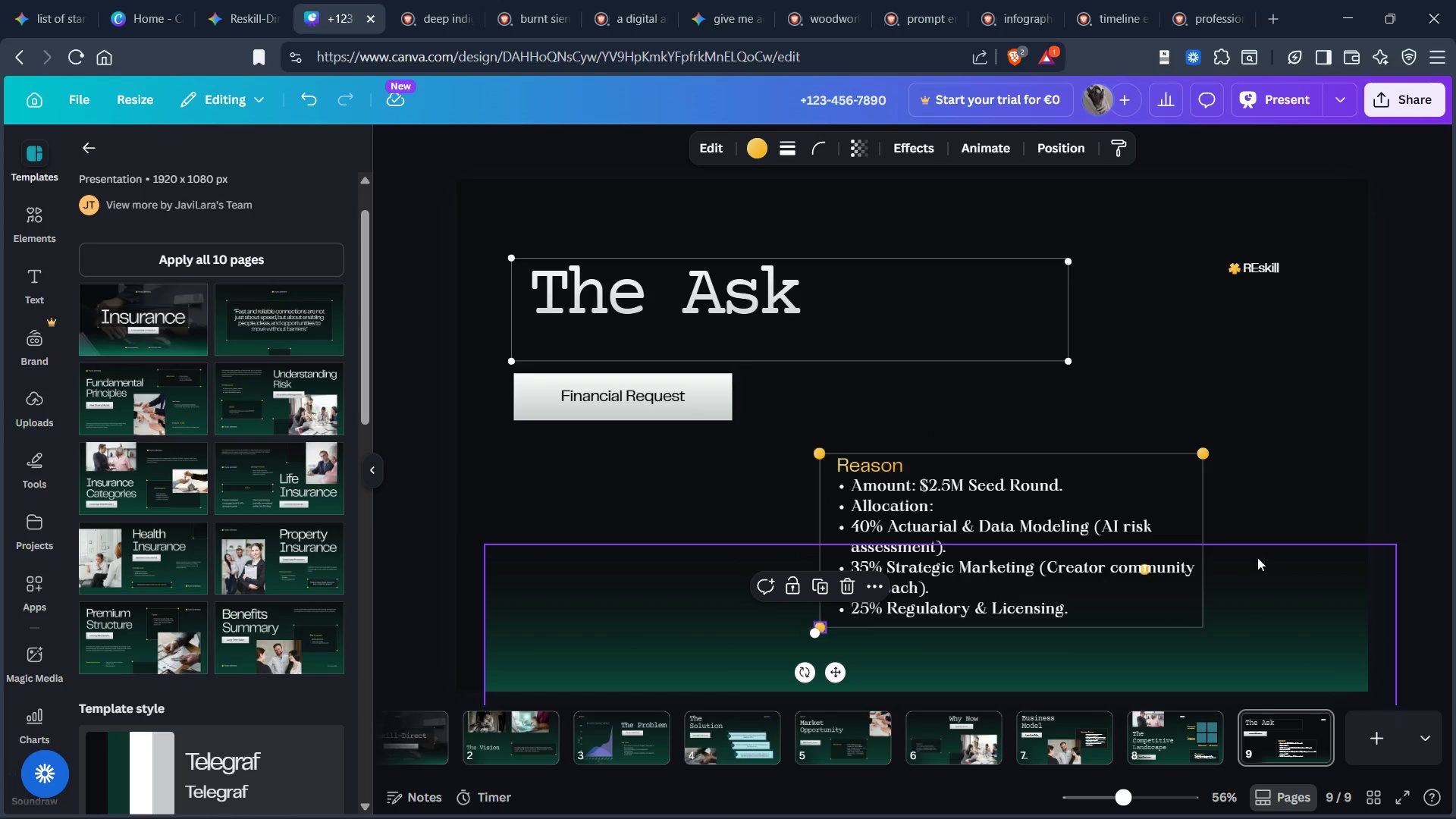 
left_click([1241, 463])
 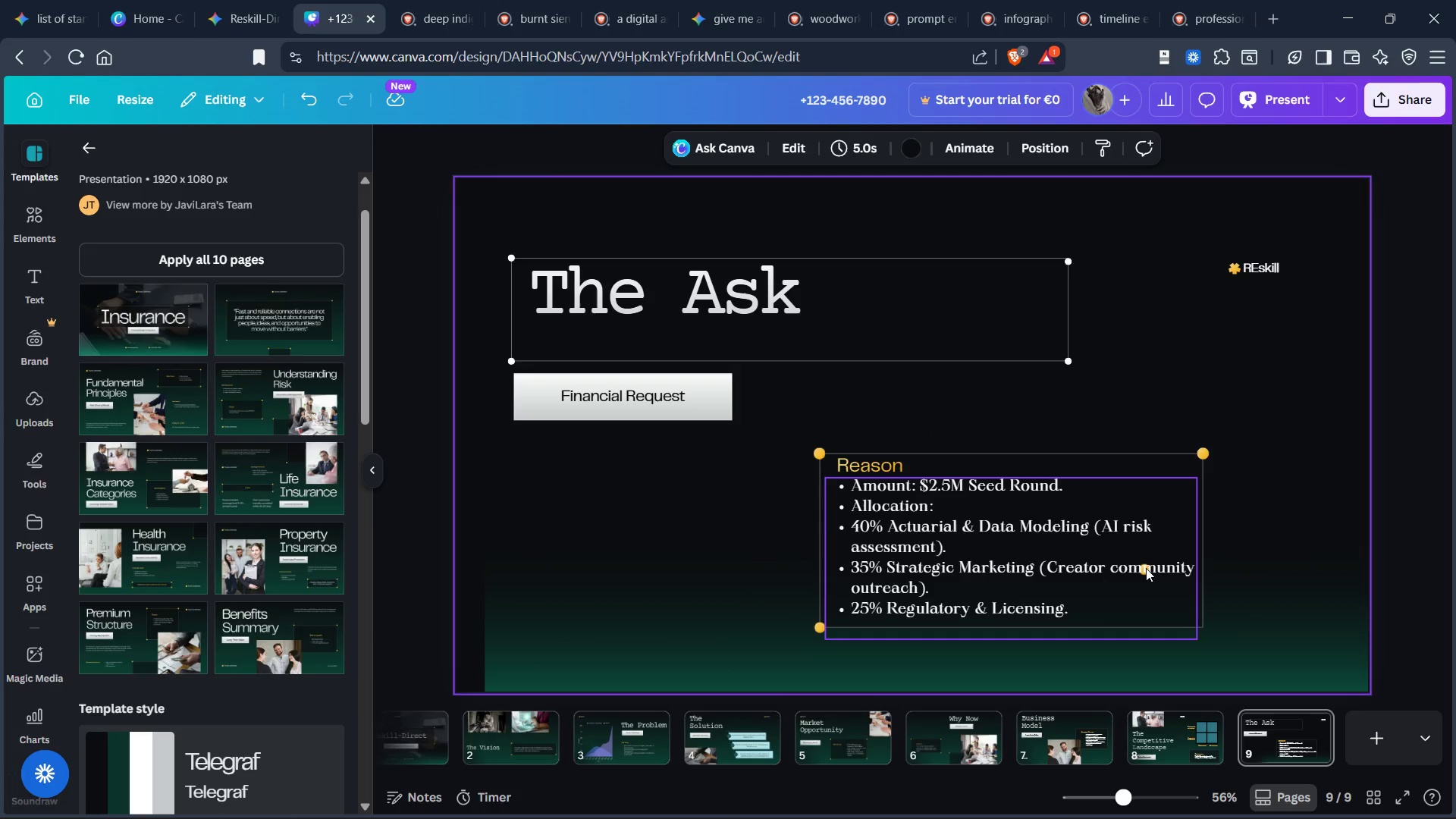 
left_click_drag(start_coordinate=[1146, 569], to_coordinate=[1152, 568])
 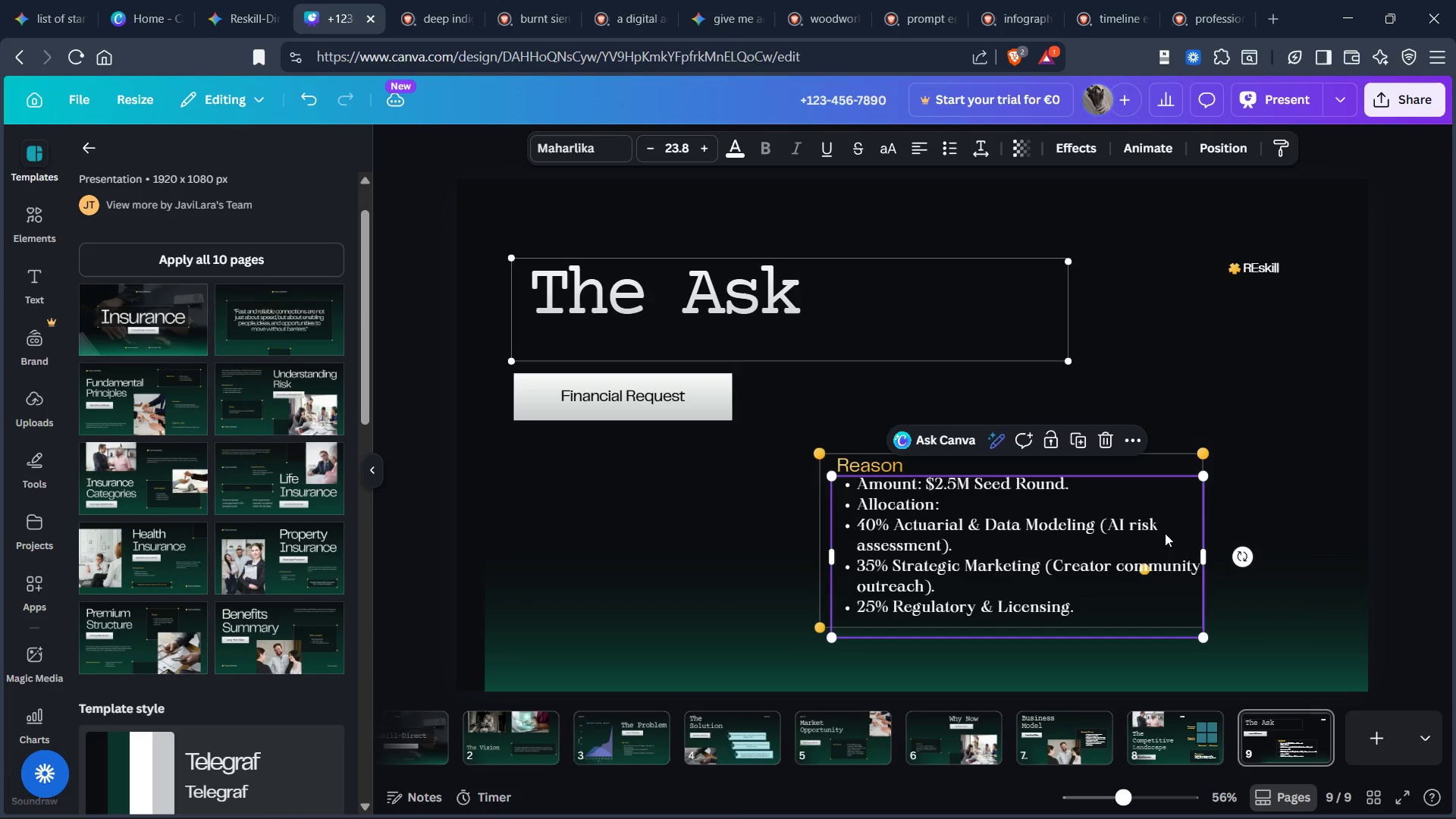 
left_click([1165, 533])
 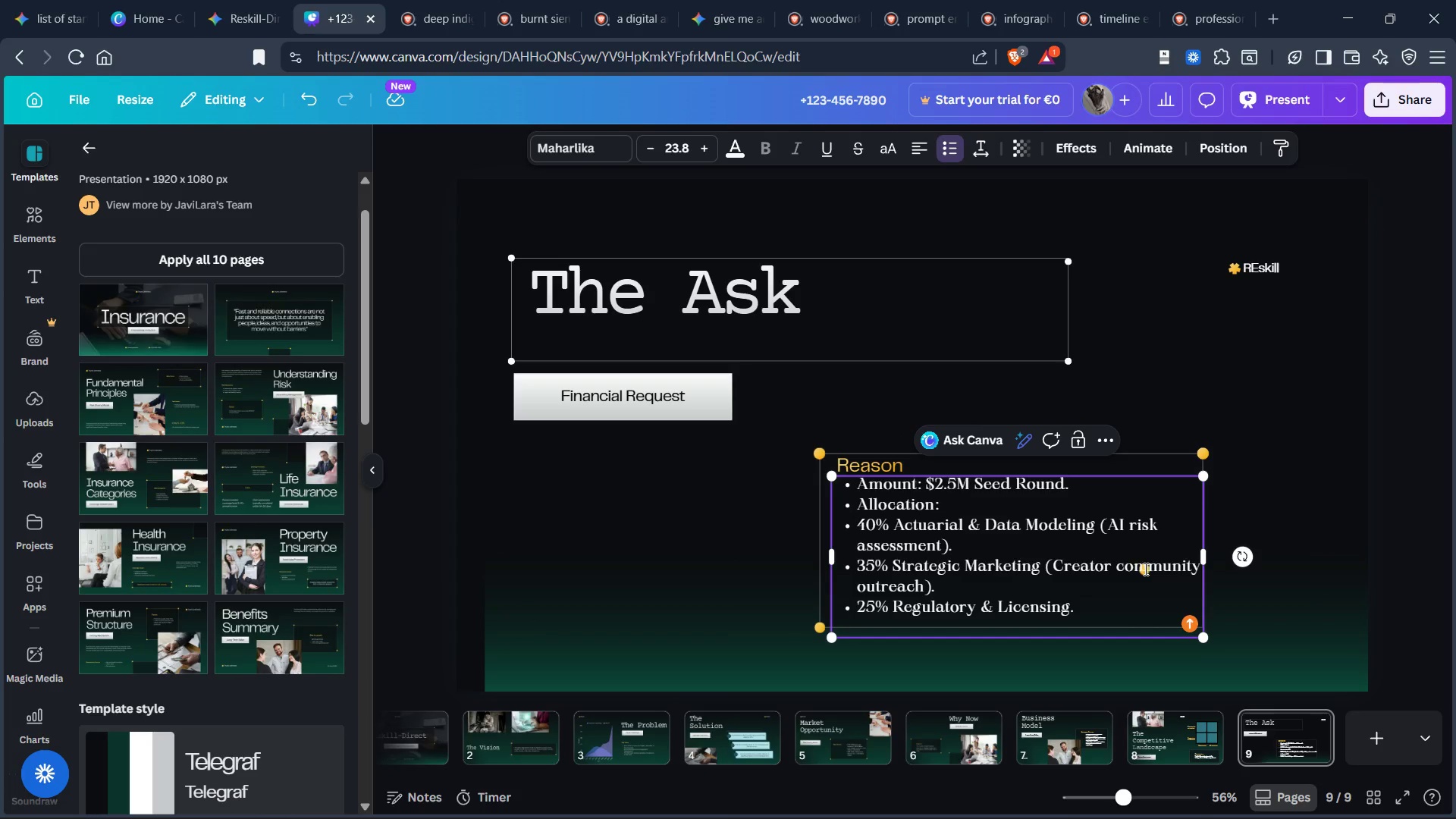 
left_click([1140, 570])
 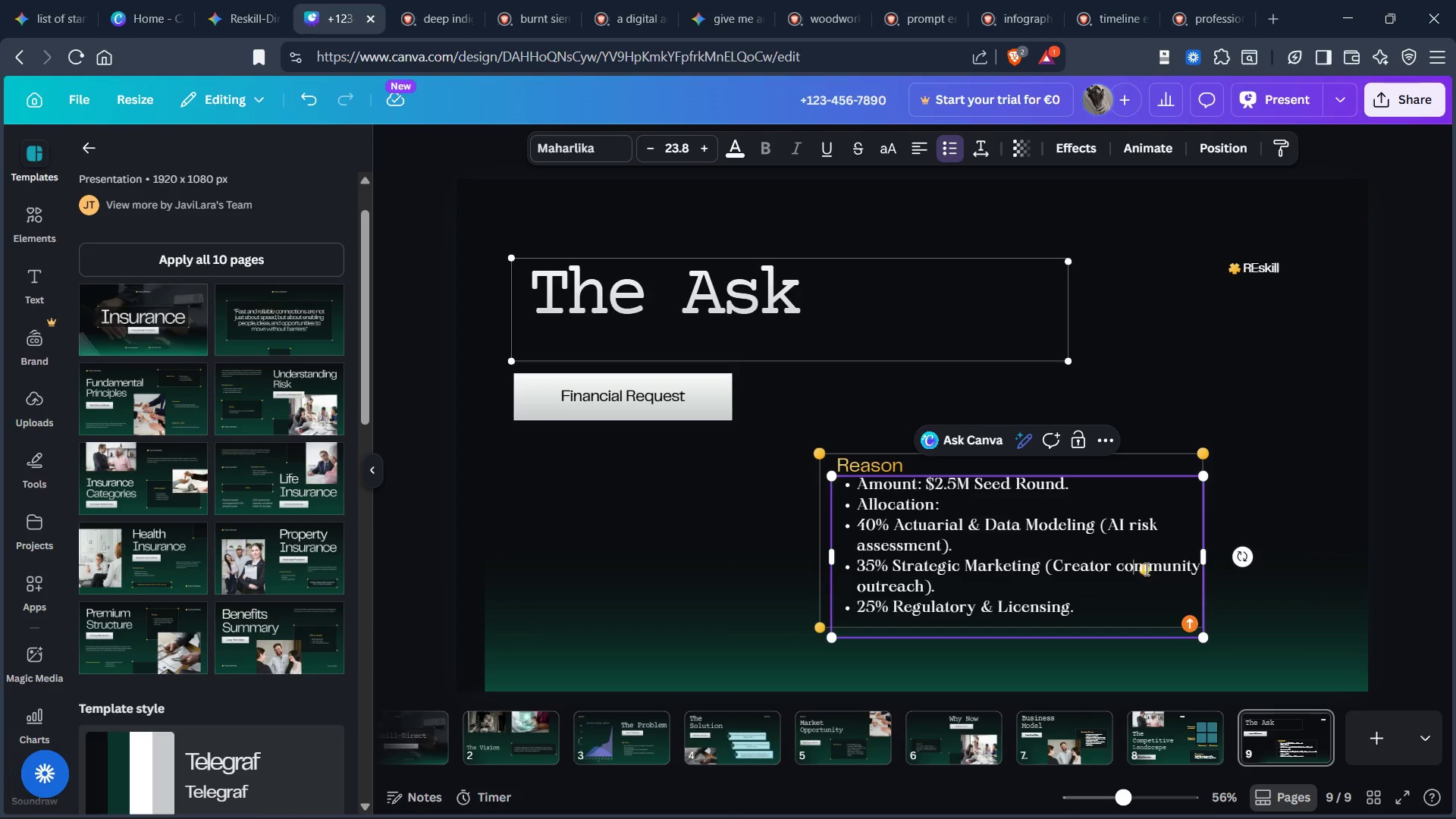 
left_click([1145, 569])
 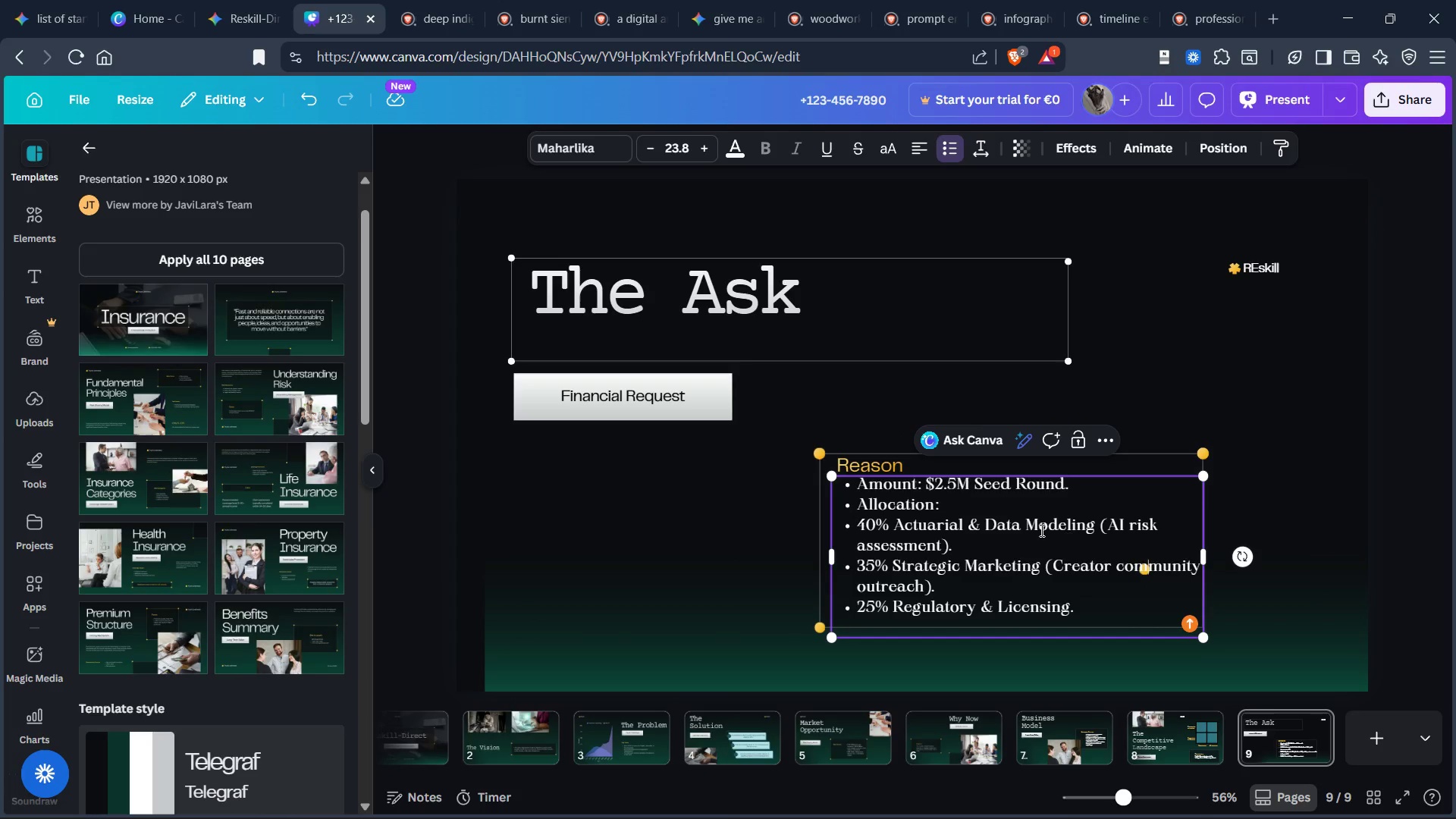 
left_click_drag(start_coordinate=[1040, 529], to_coordinate=[943, 532])
 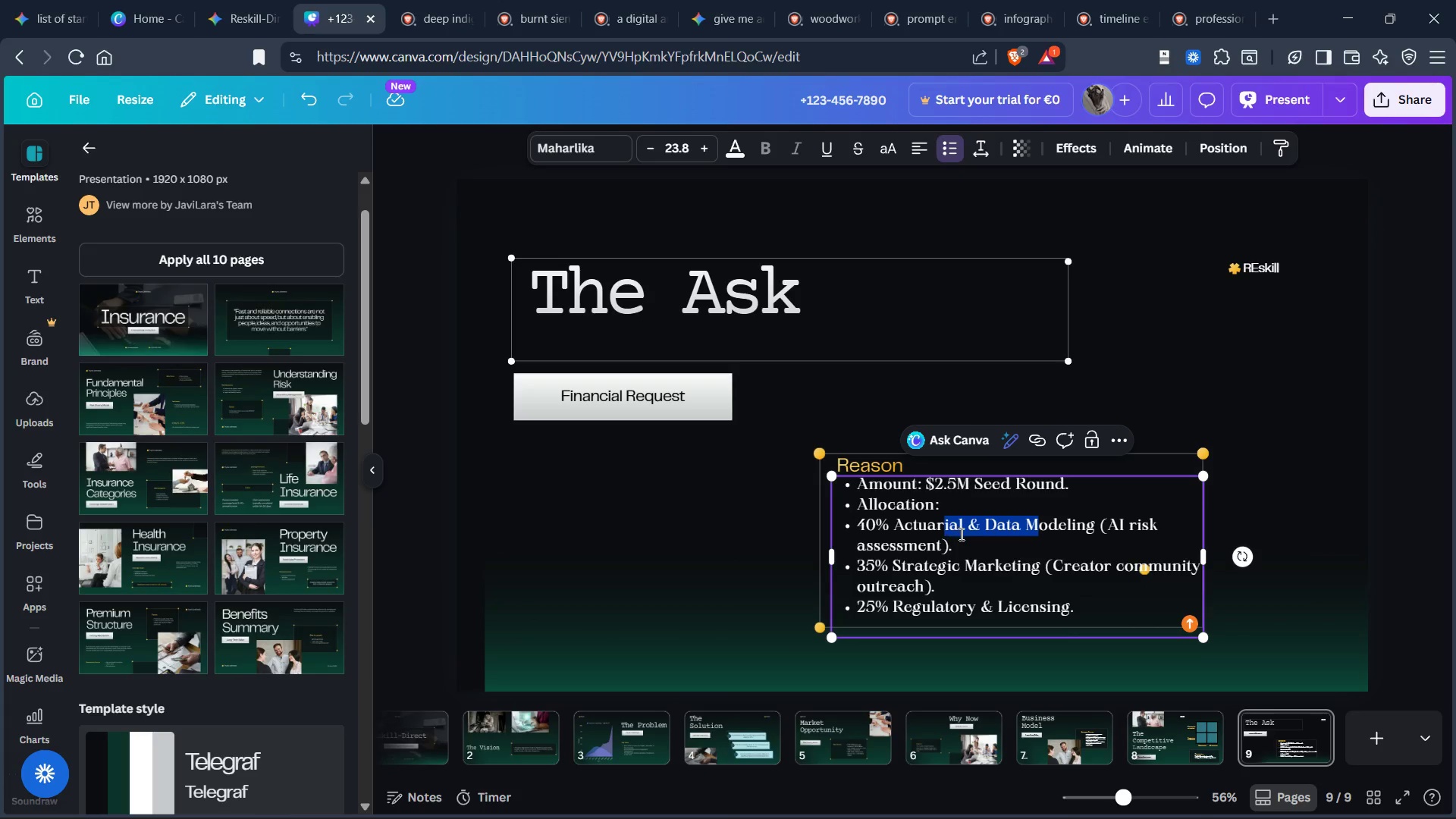 
left_click([960, 534])
 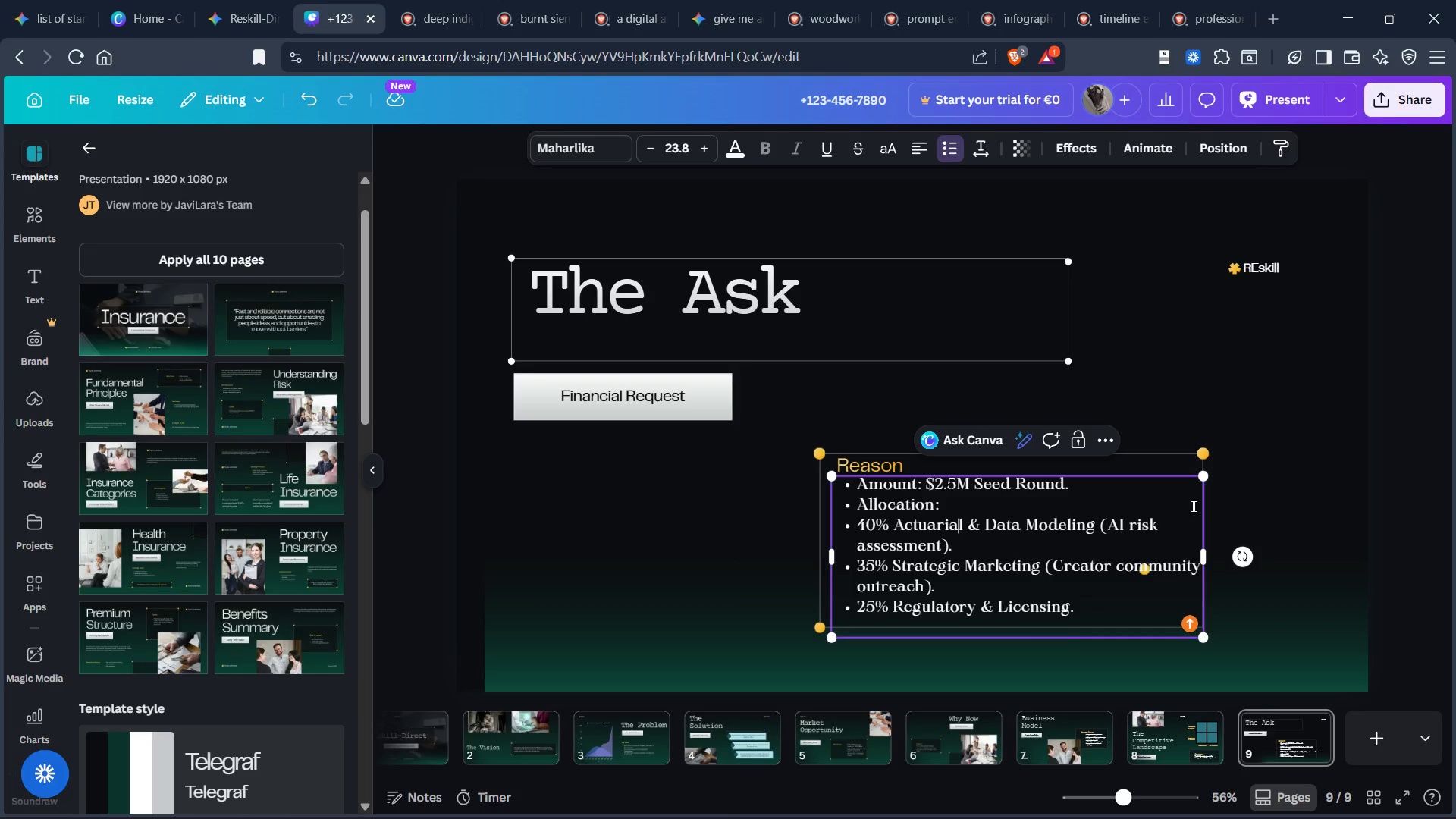 
left_click([1294, 457])
 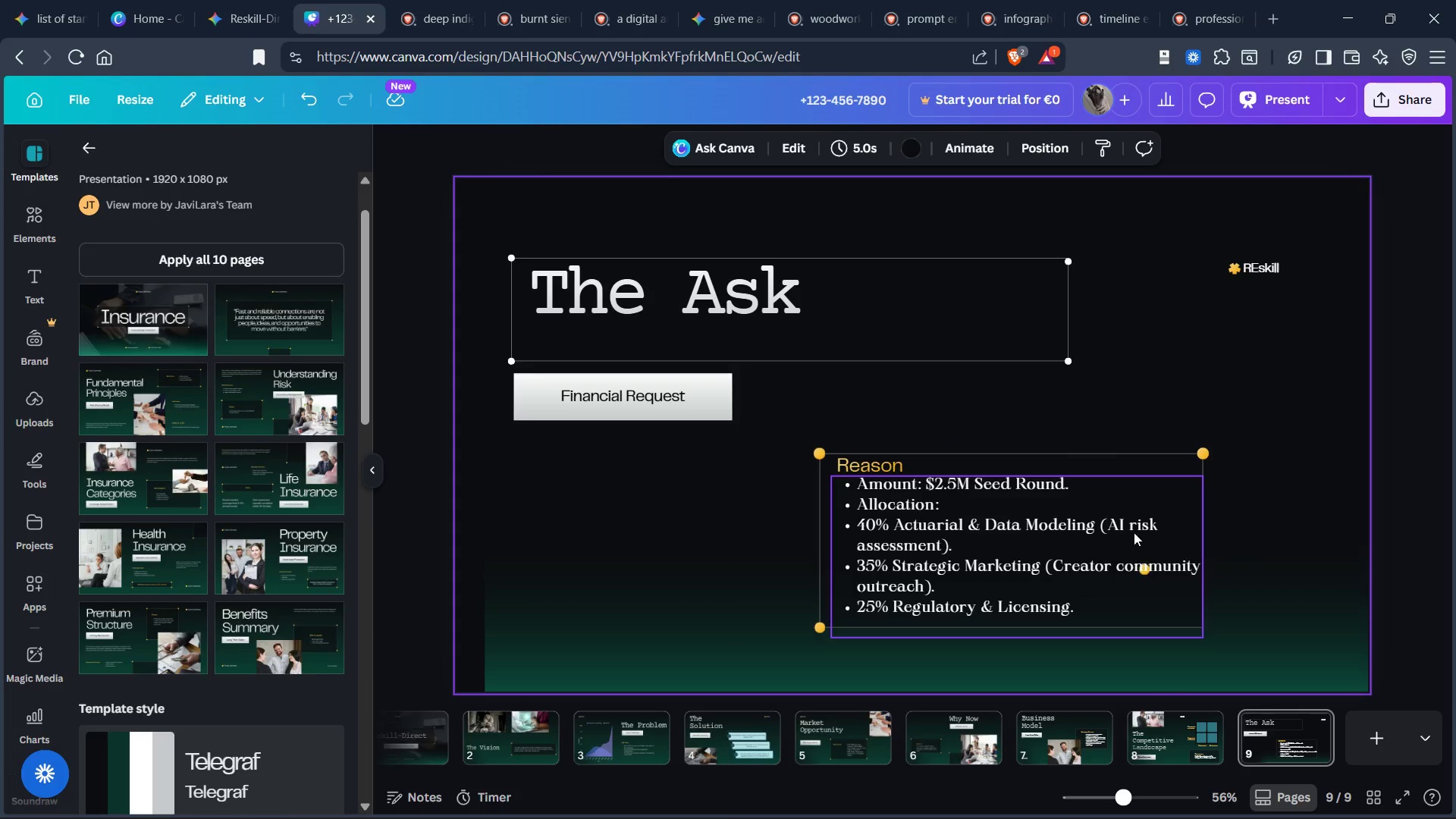 
left_click_drag(start_coordinate=[1141, 500], to_coordinate=[1042, 508])
 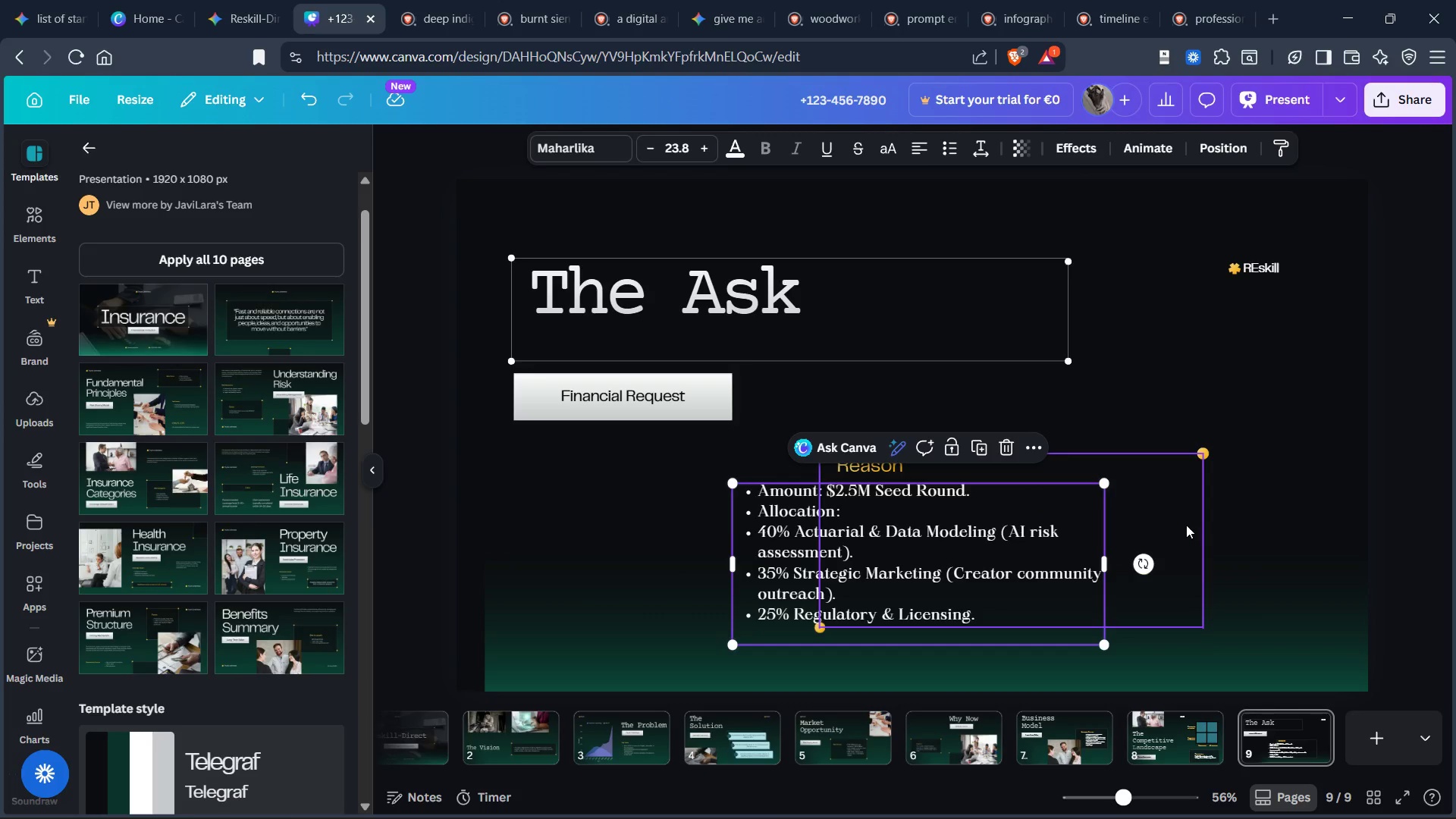 
left_click([1154, 519])
 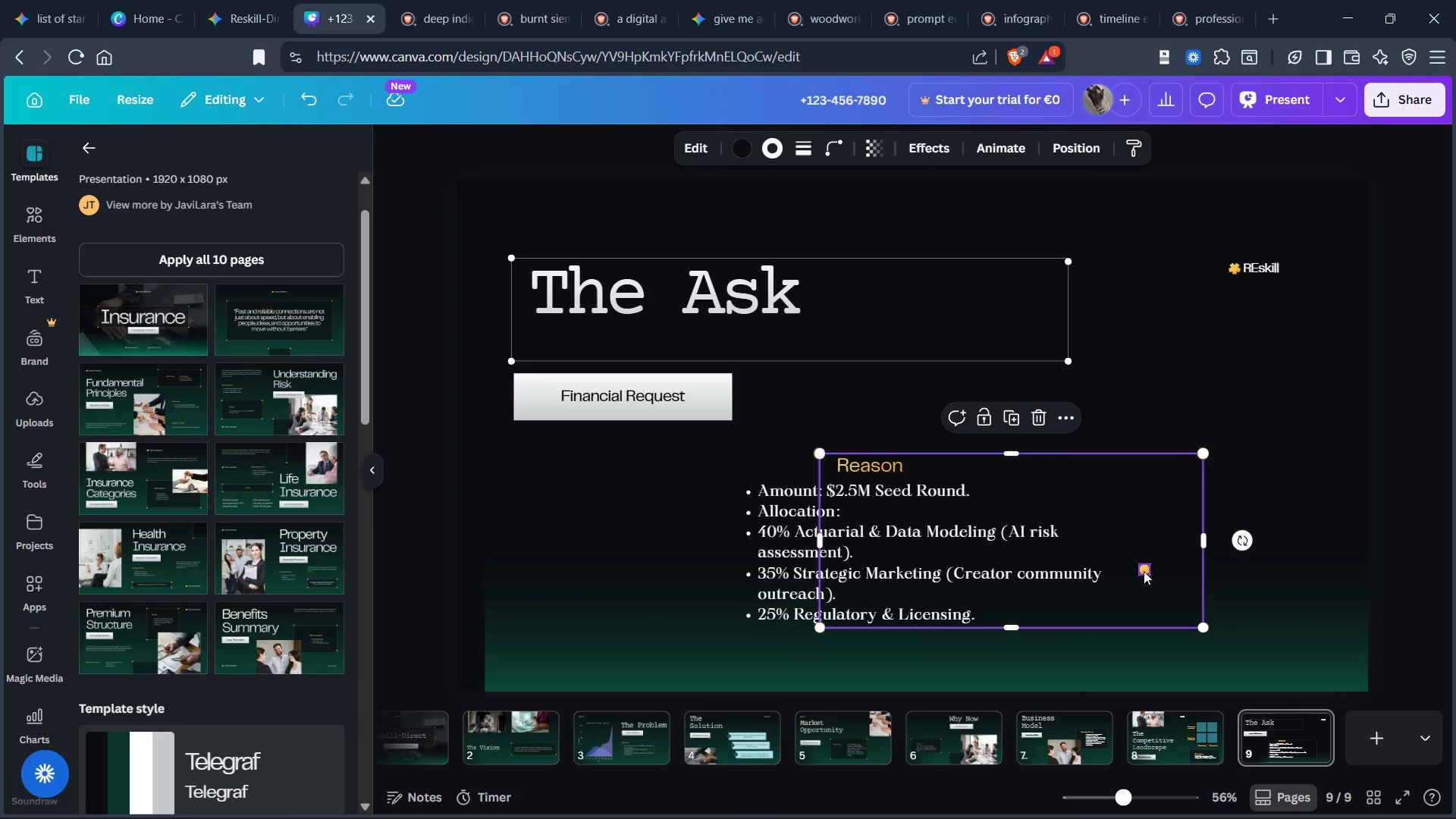 
left_click_drag(start_coordinate=[1144, 571], to_coordinate=[1200, 627])
 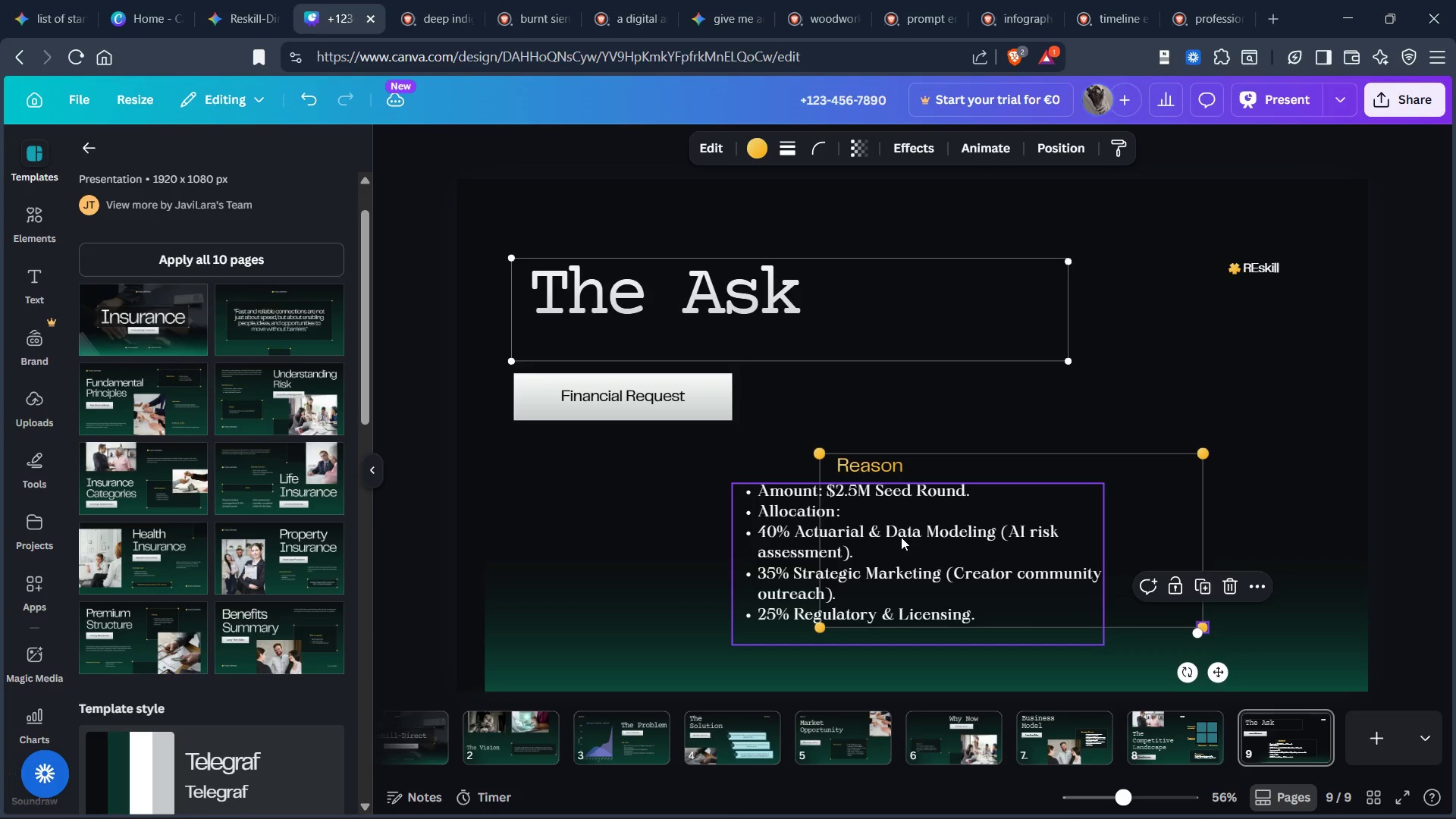 
left_click_drag(start_coordinate=[901, 536], to_coordinate=[993, 532])
 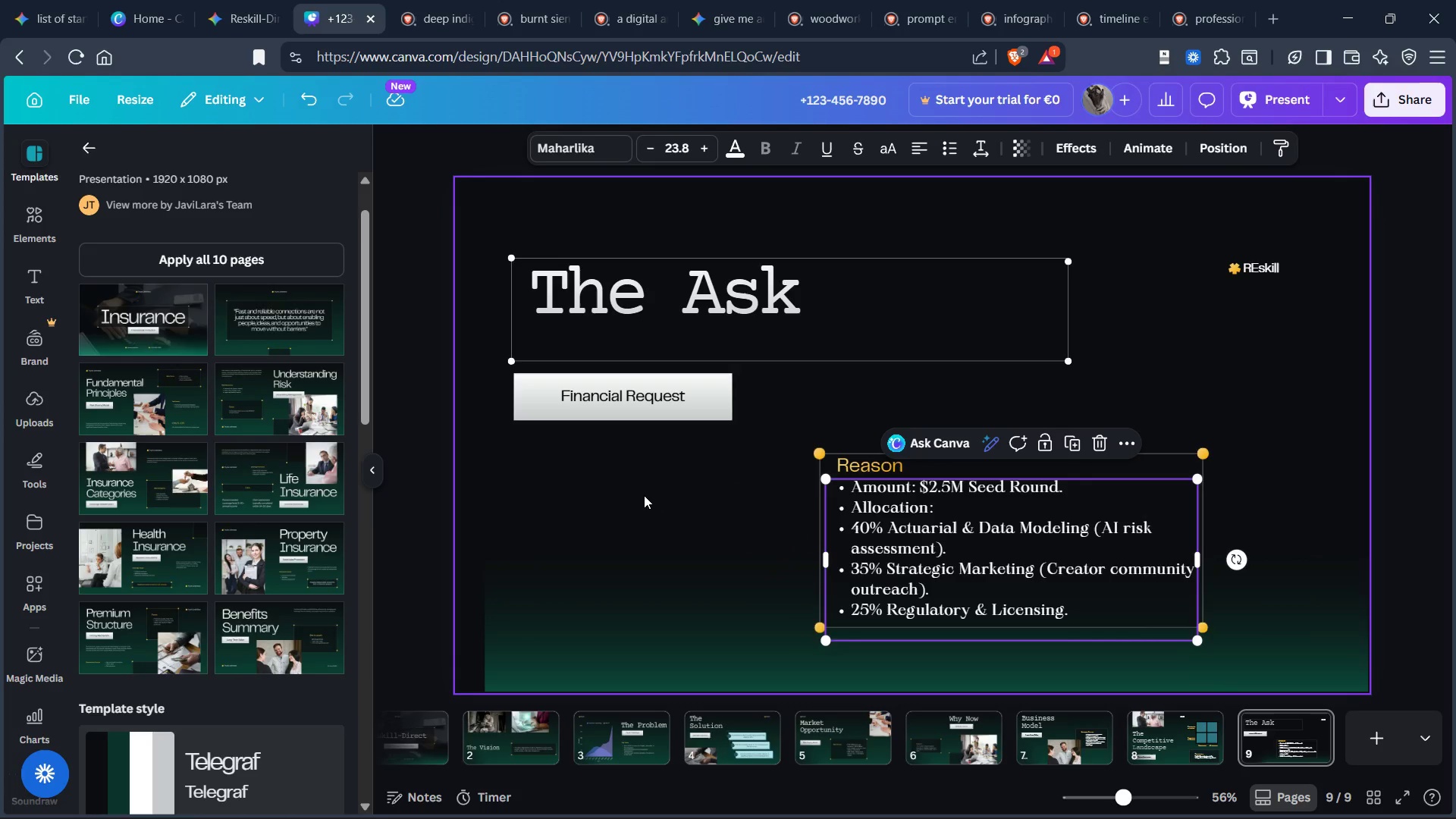 
left_click([644, 495])
 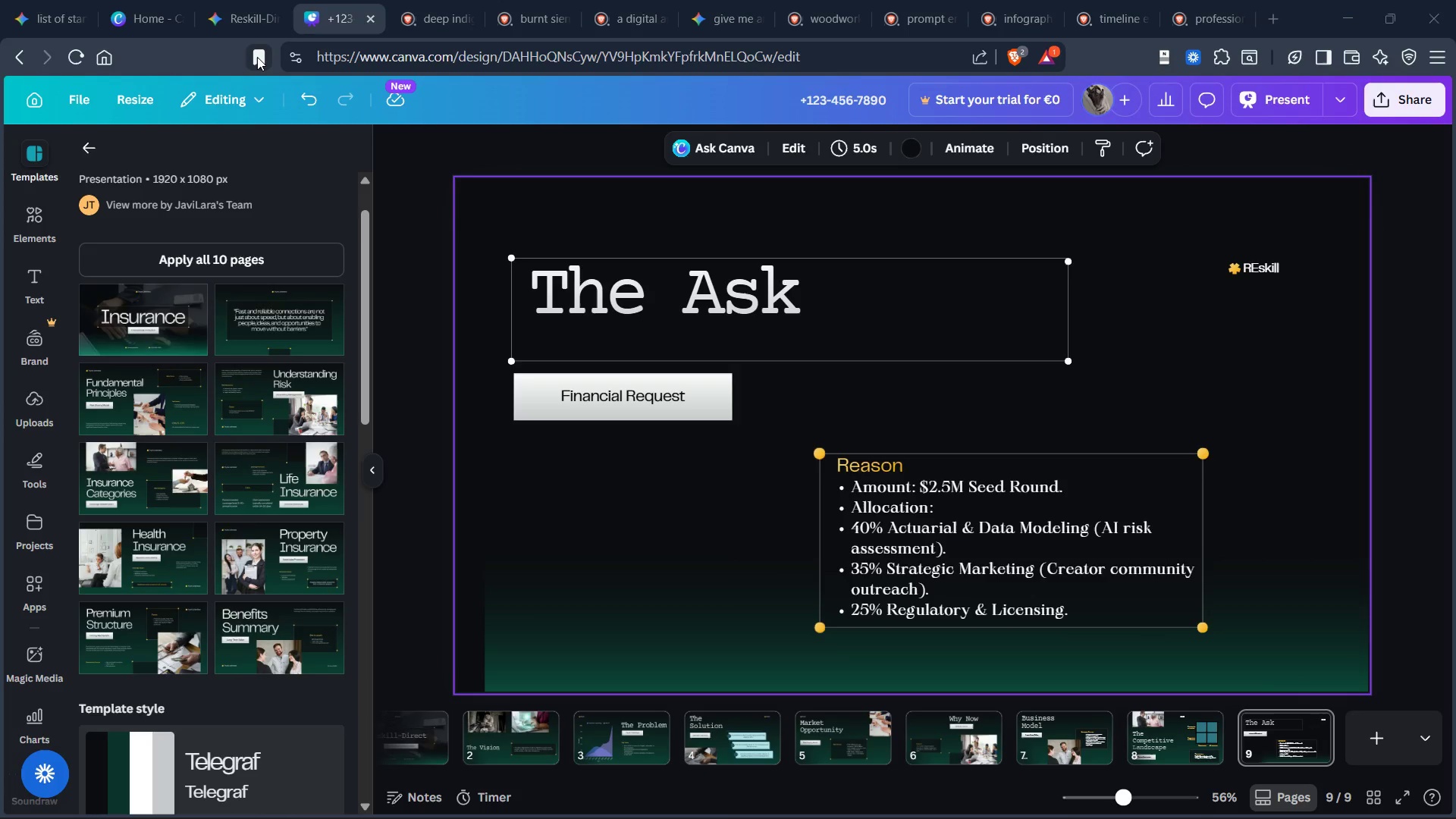 
wait(6.91)
 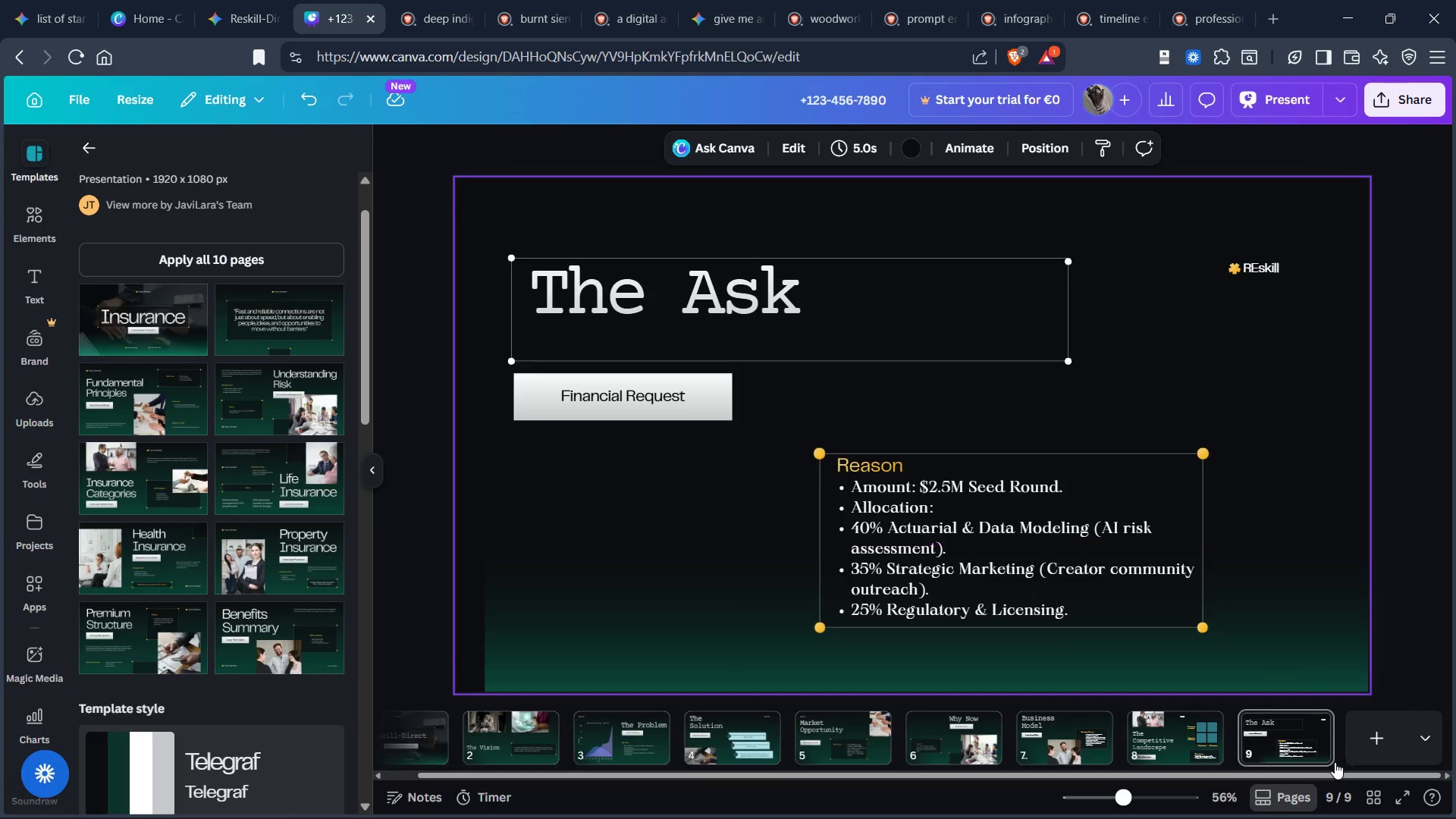 
left_click([908, 243])
 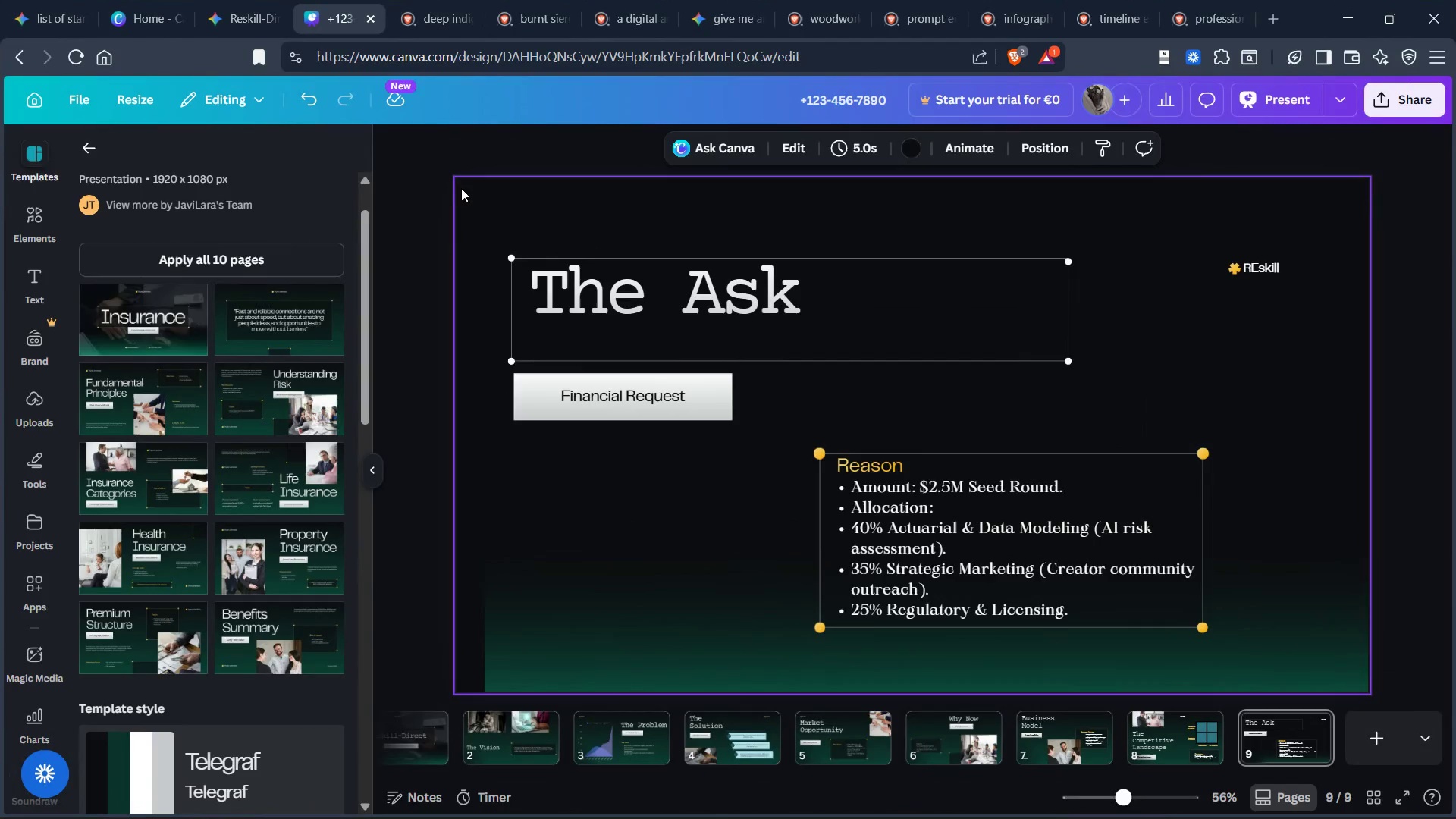 
wait(5.16)
 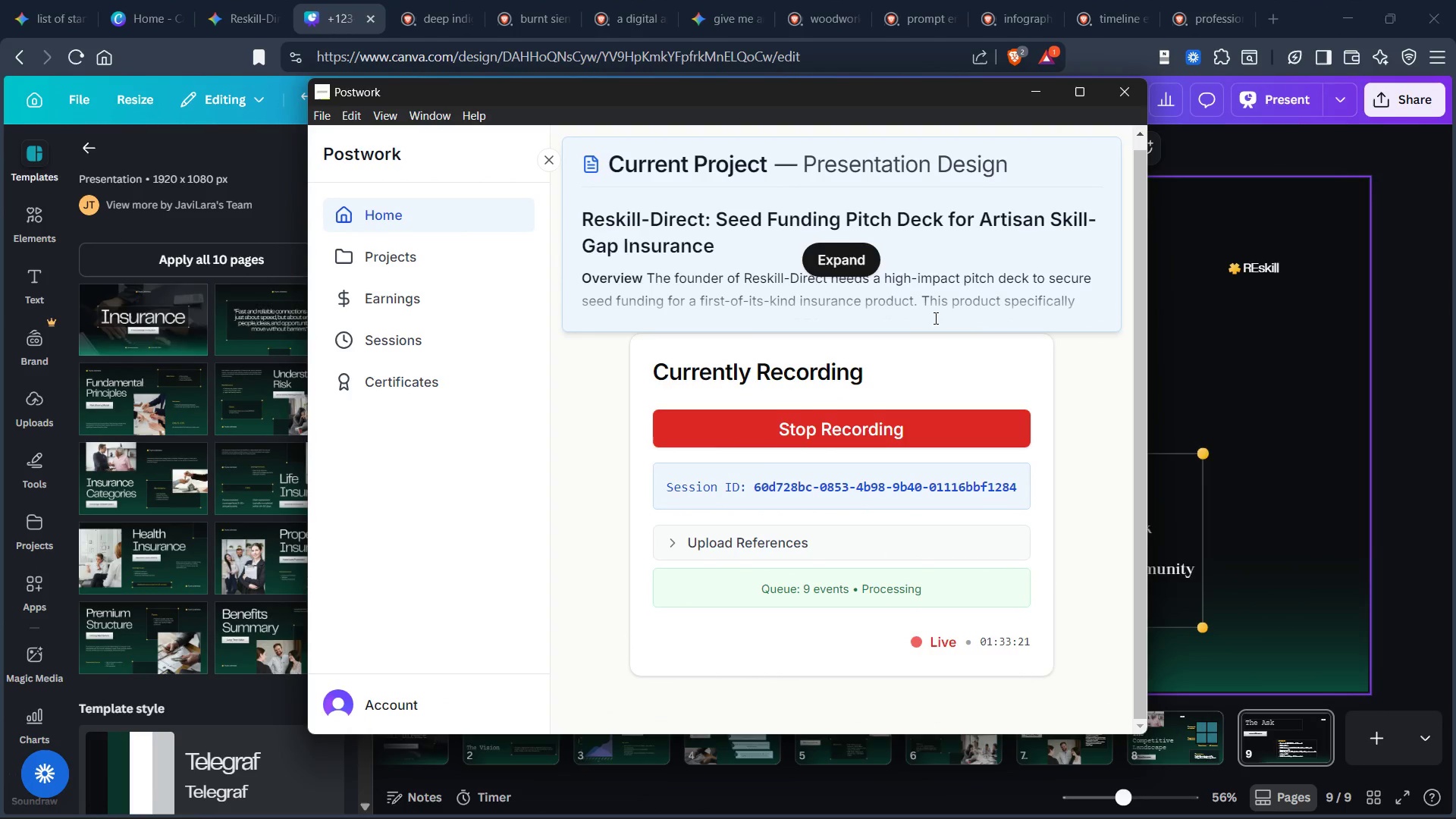 
left_click([247, 20])
 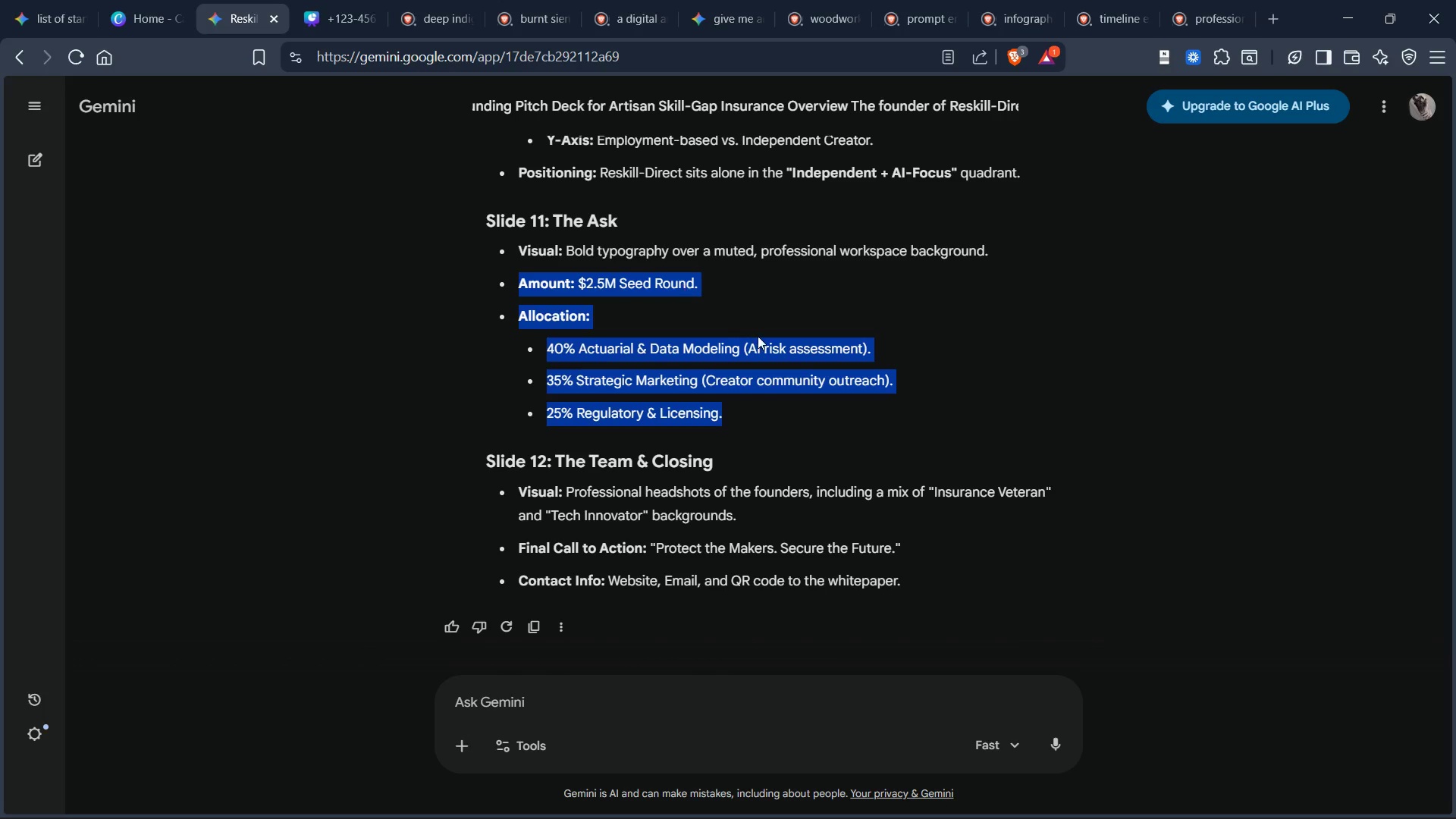 
scroll: coordinate [760, 344], scroll_direction: down, amount: 3.0
 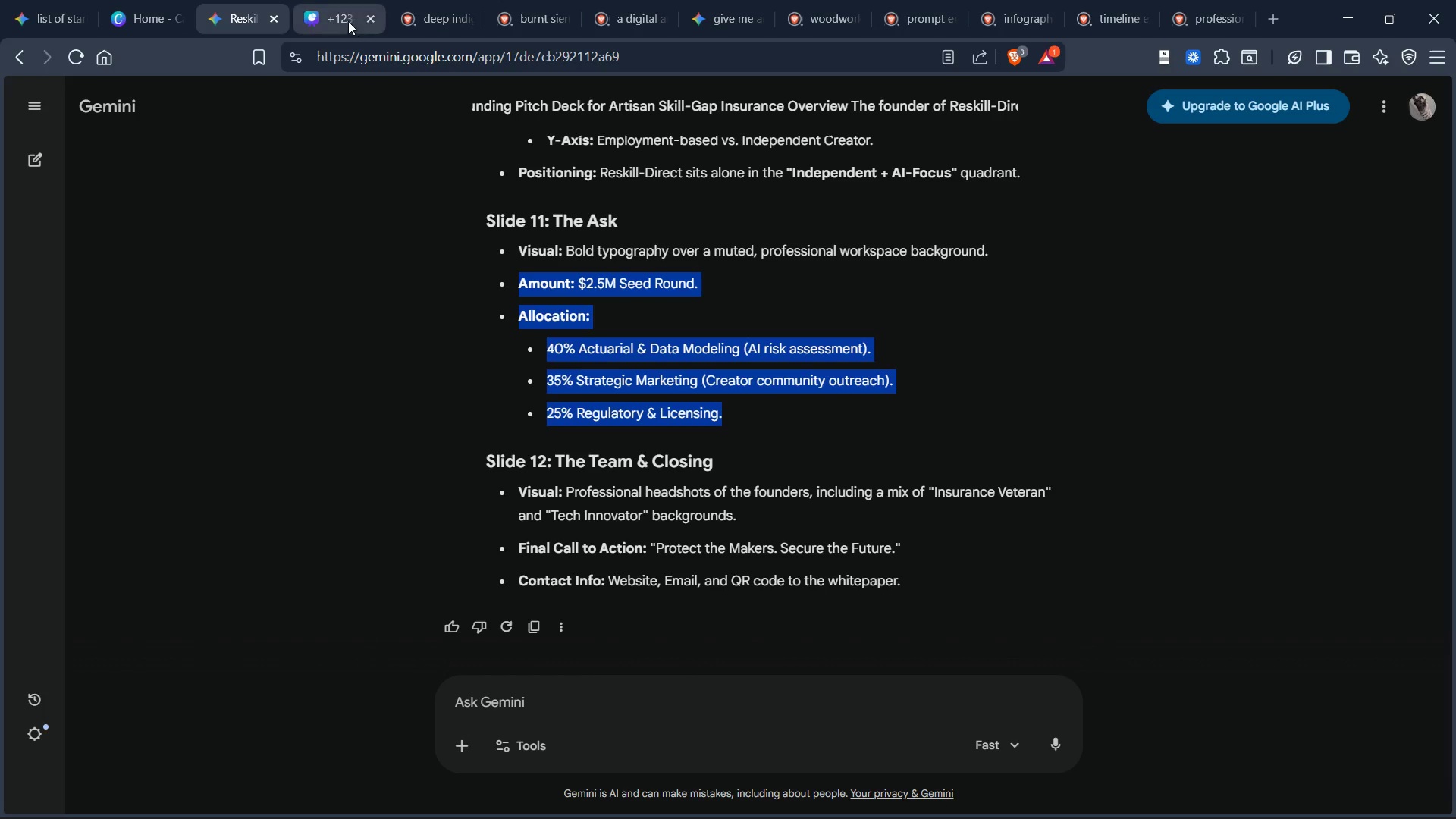 
left_click([342, 21])
 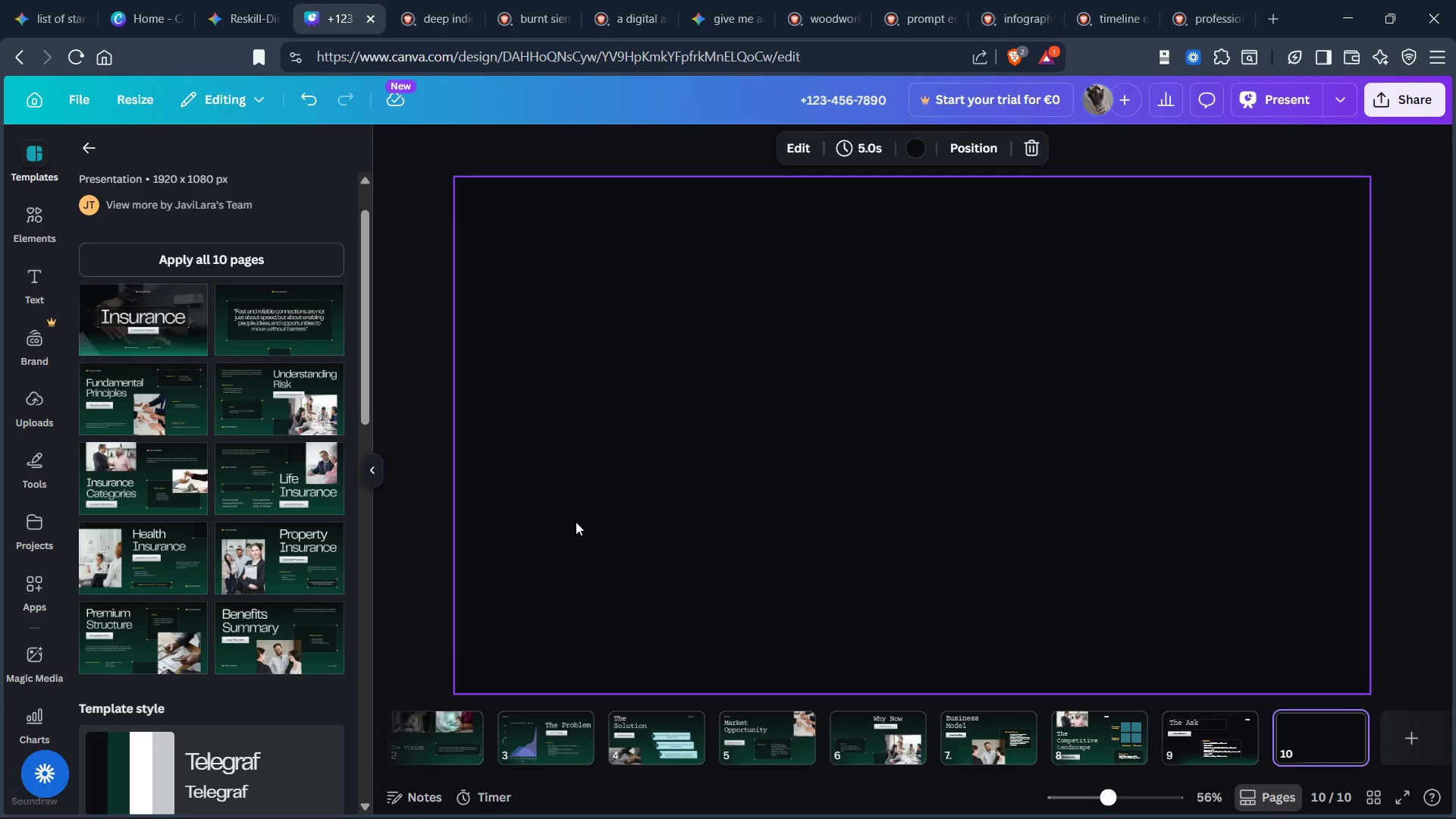 
scroll: coordinate [246, 500], scroll_direction: down, amount: 1.0
 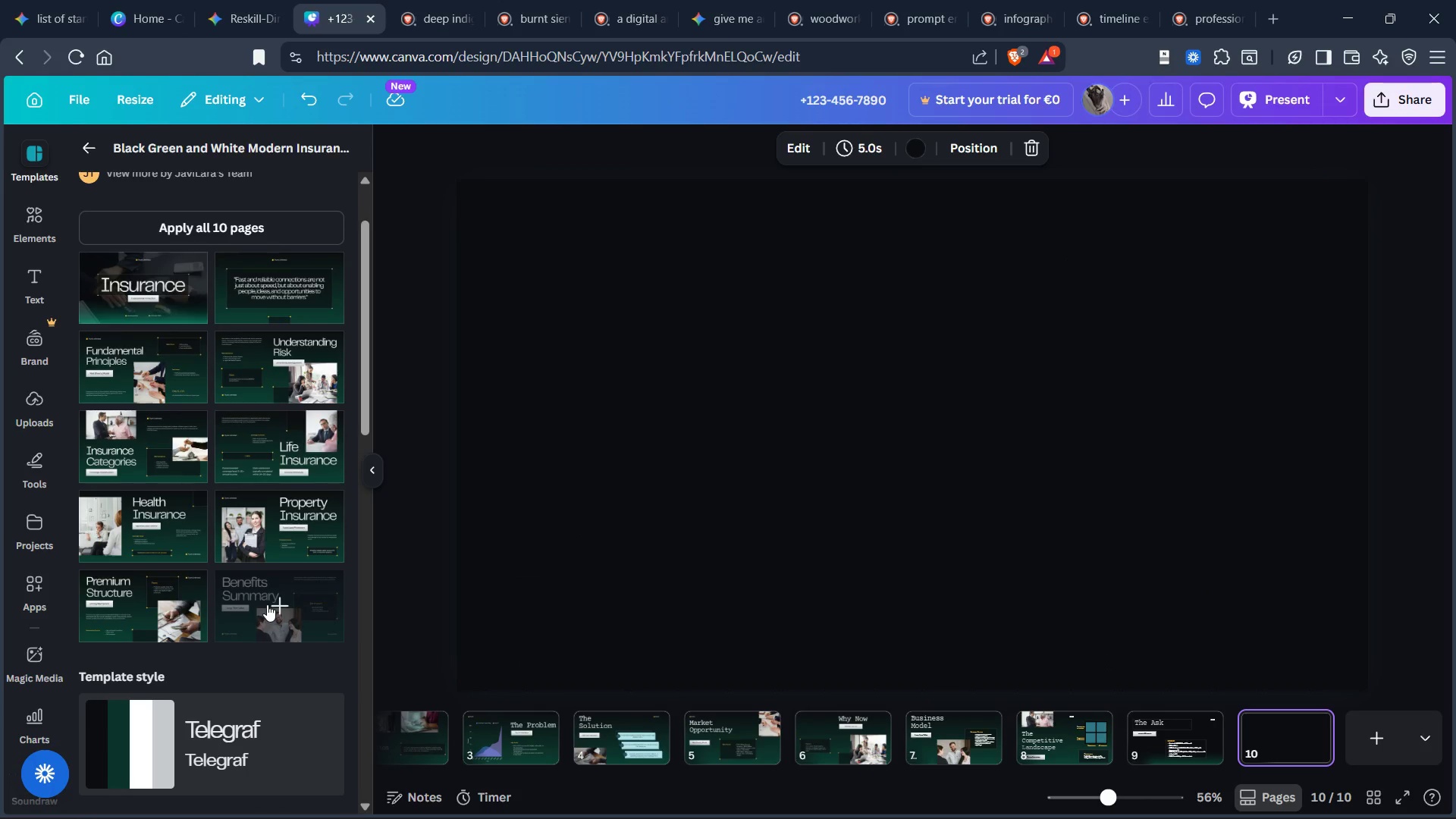 
left_click([265, 607])
 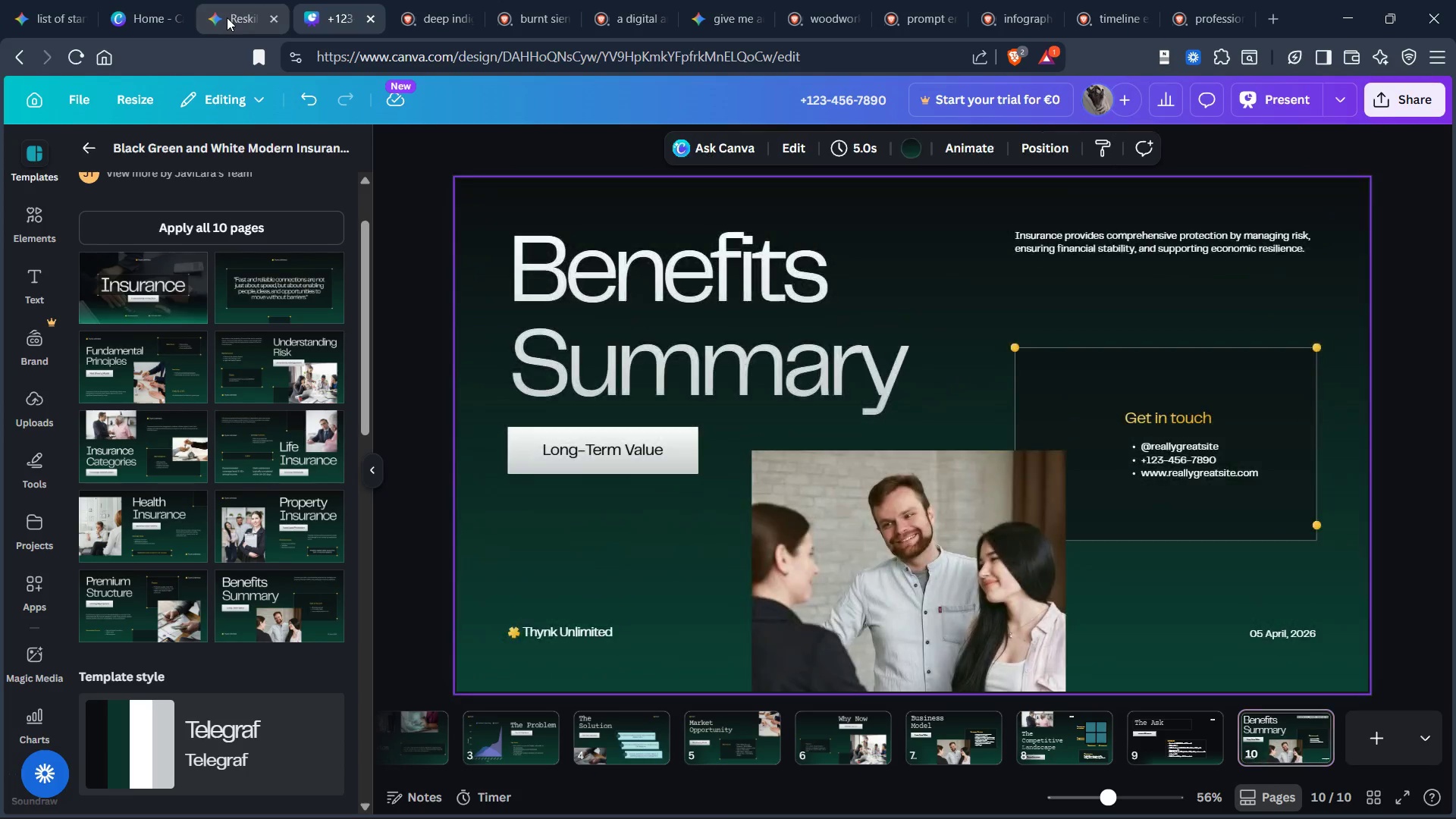 
left_click([248, 17])
 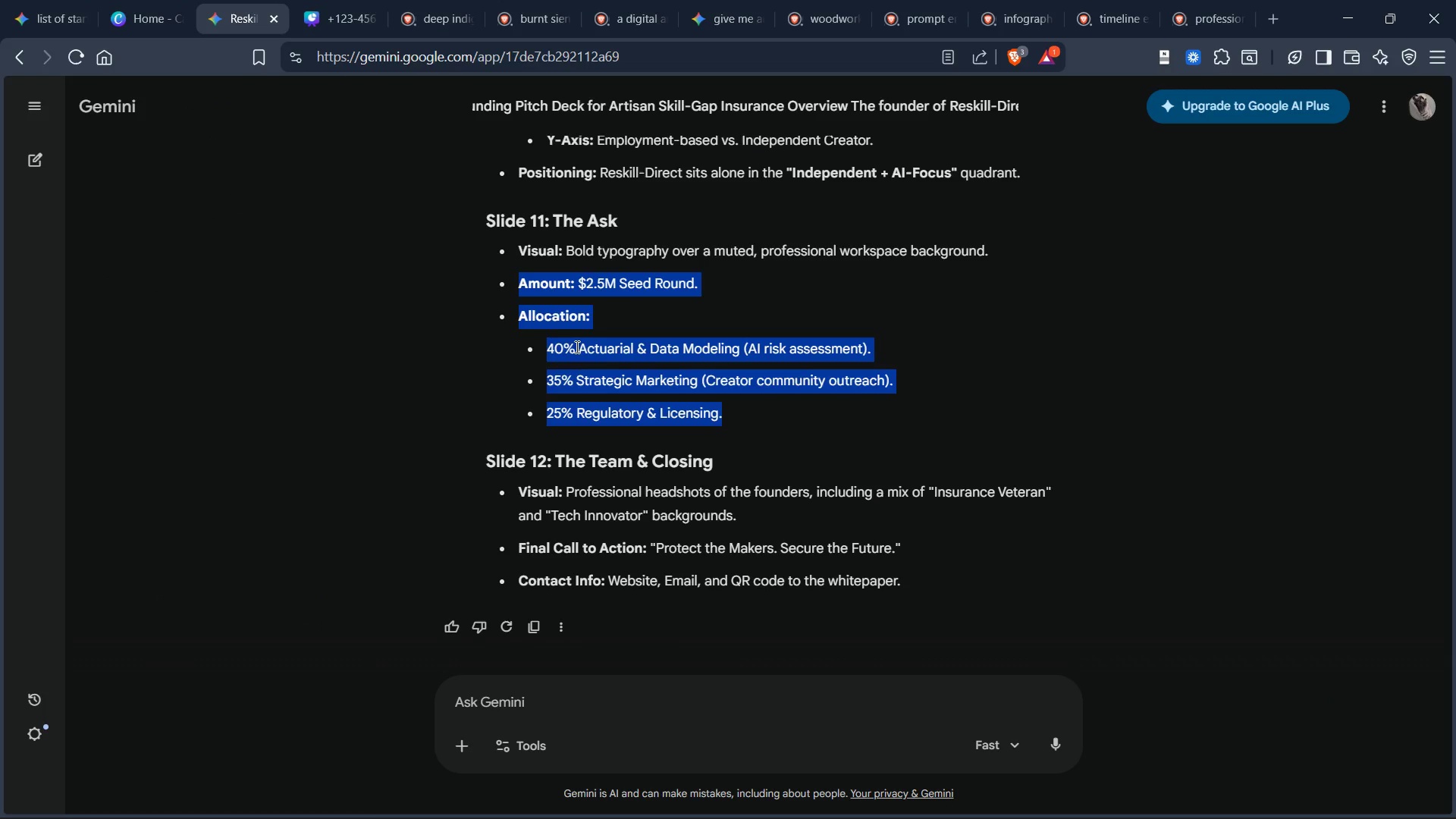 
scroll: coordinate [582, 355], scroll_direction: down, amount: 1.0
 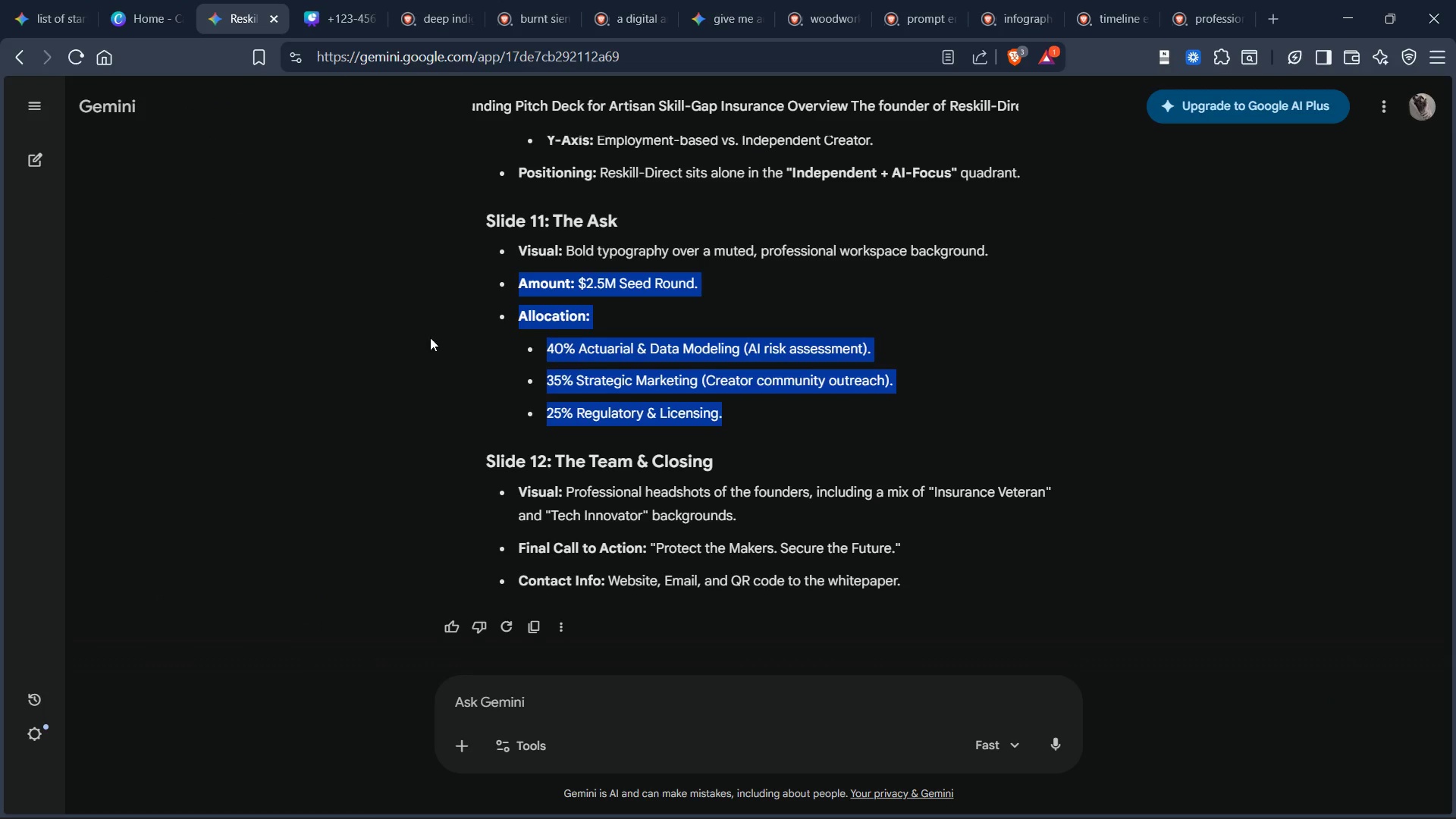 
left_click([428, 338])
 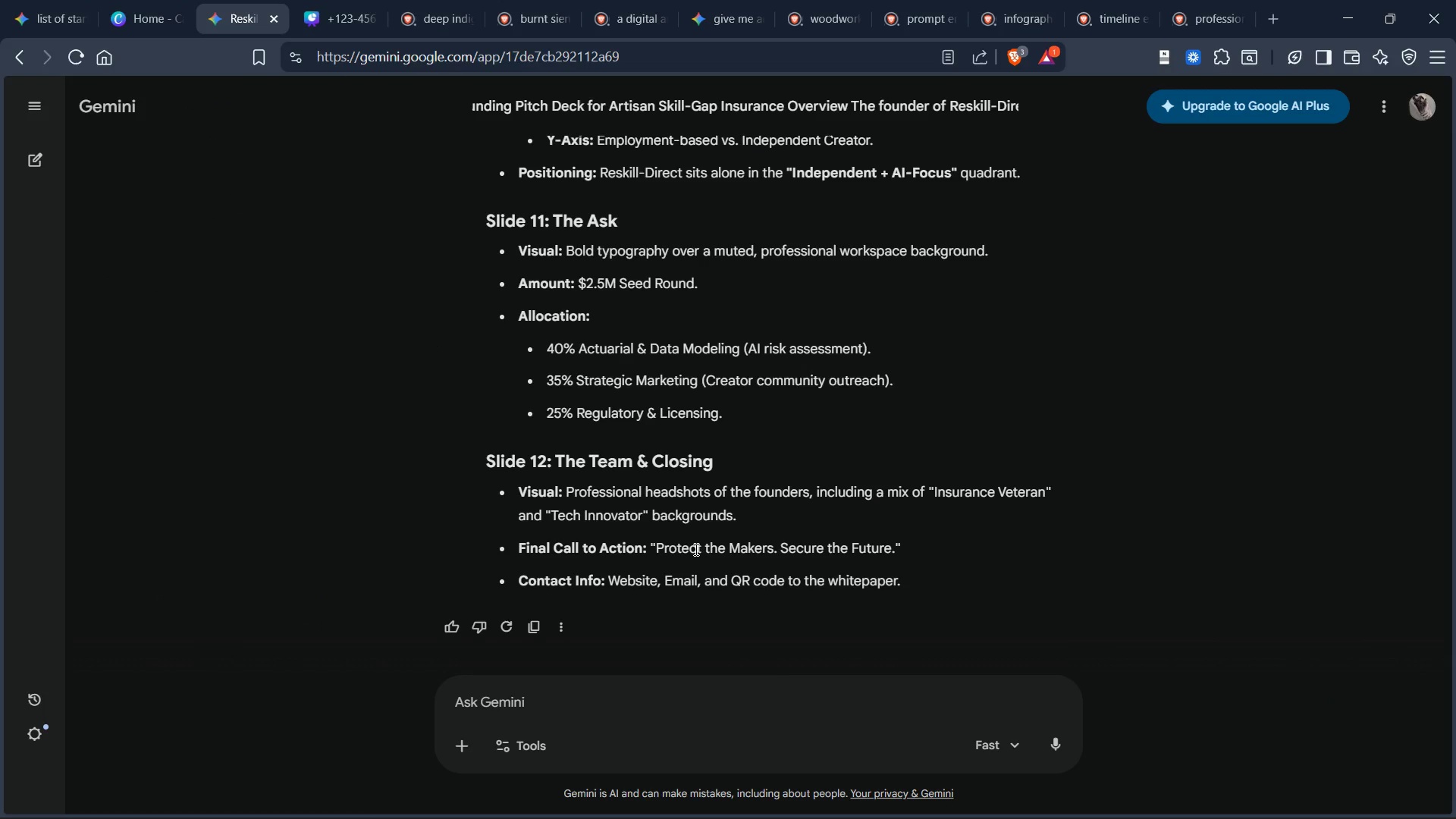 
wait(6.64)
 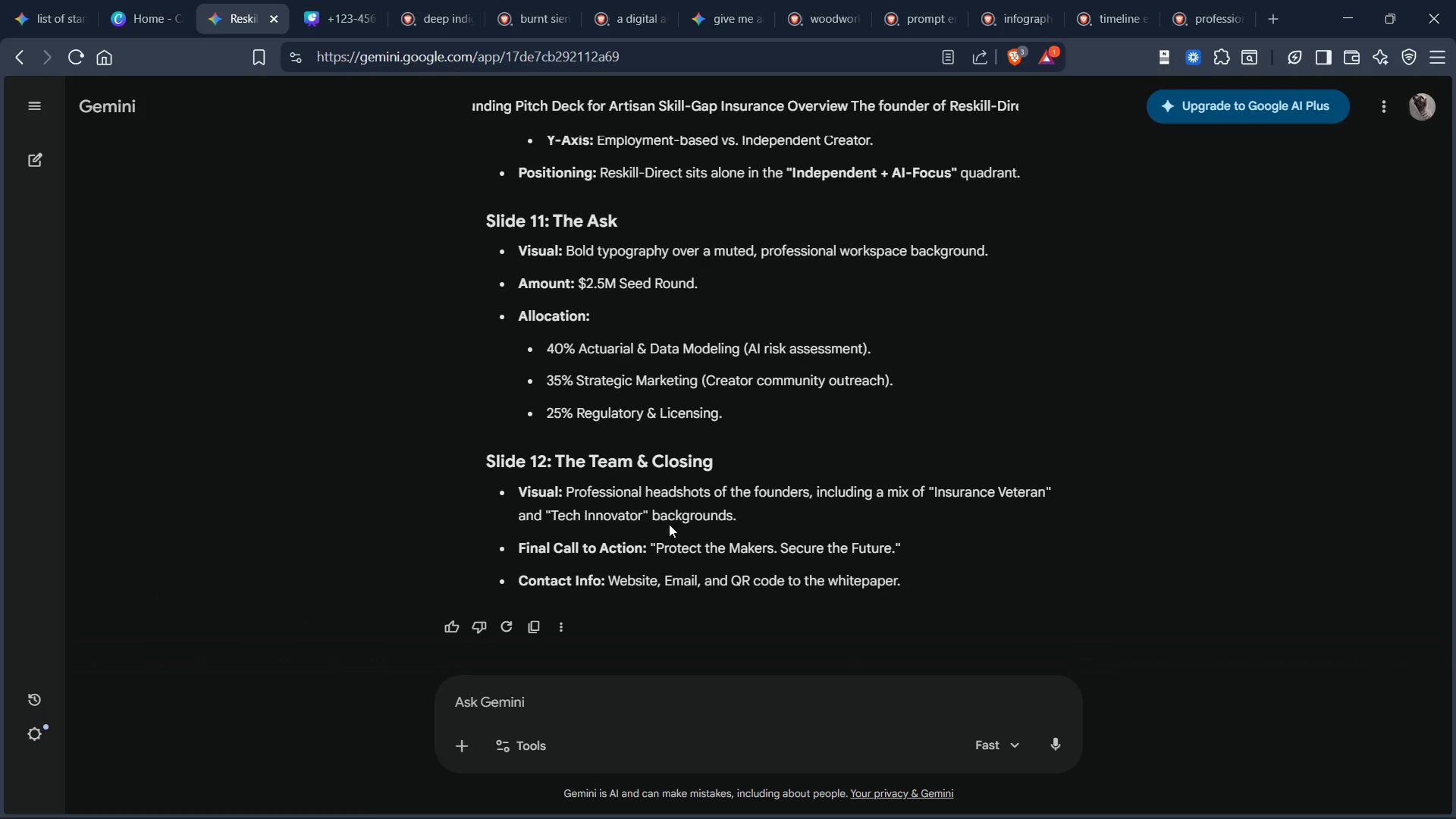 
left_click([337, 14])
 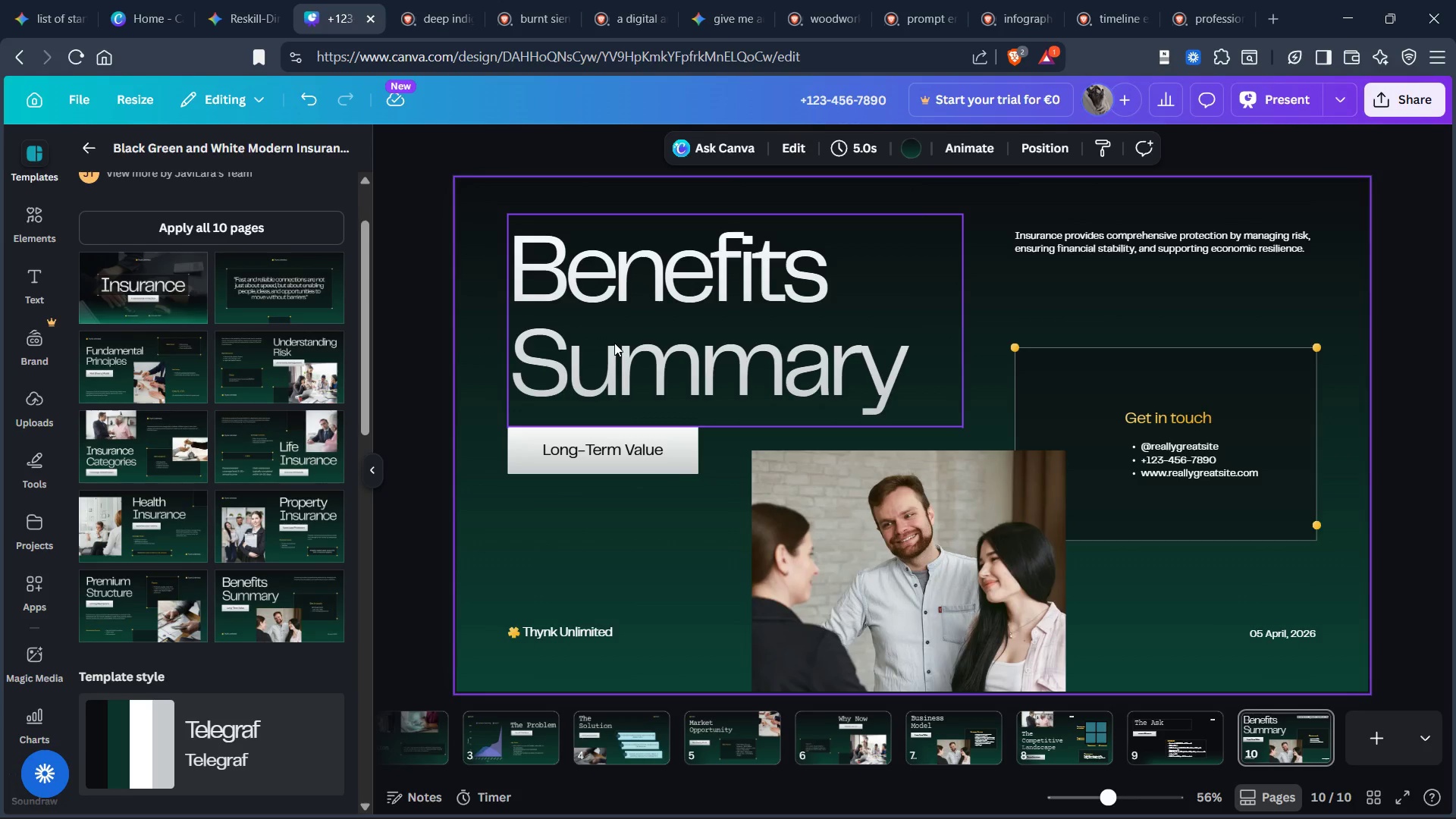 
double_click([615, 342])
 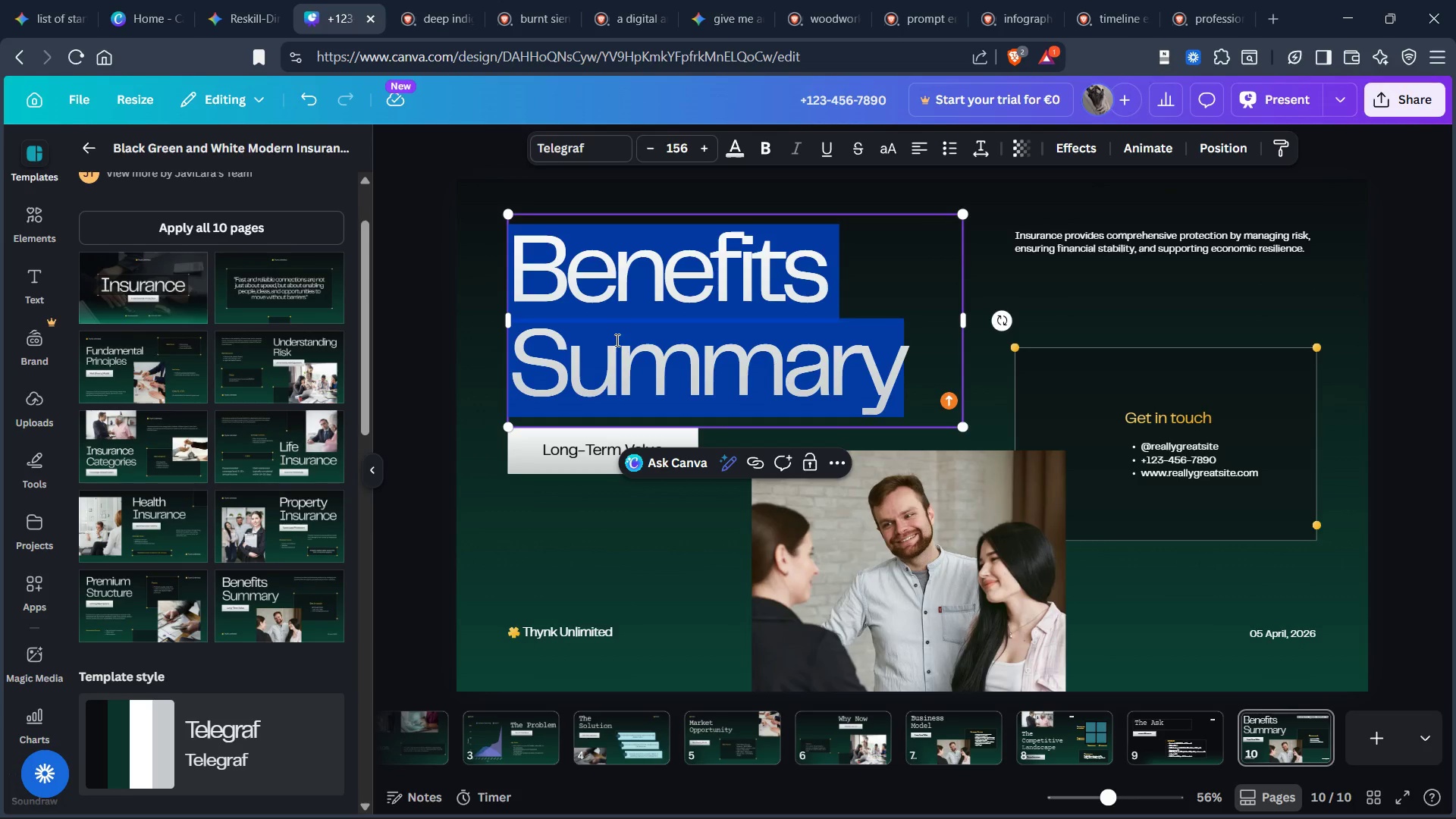 
type(Closing)
 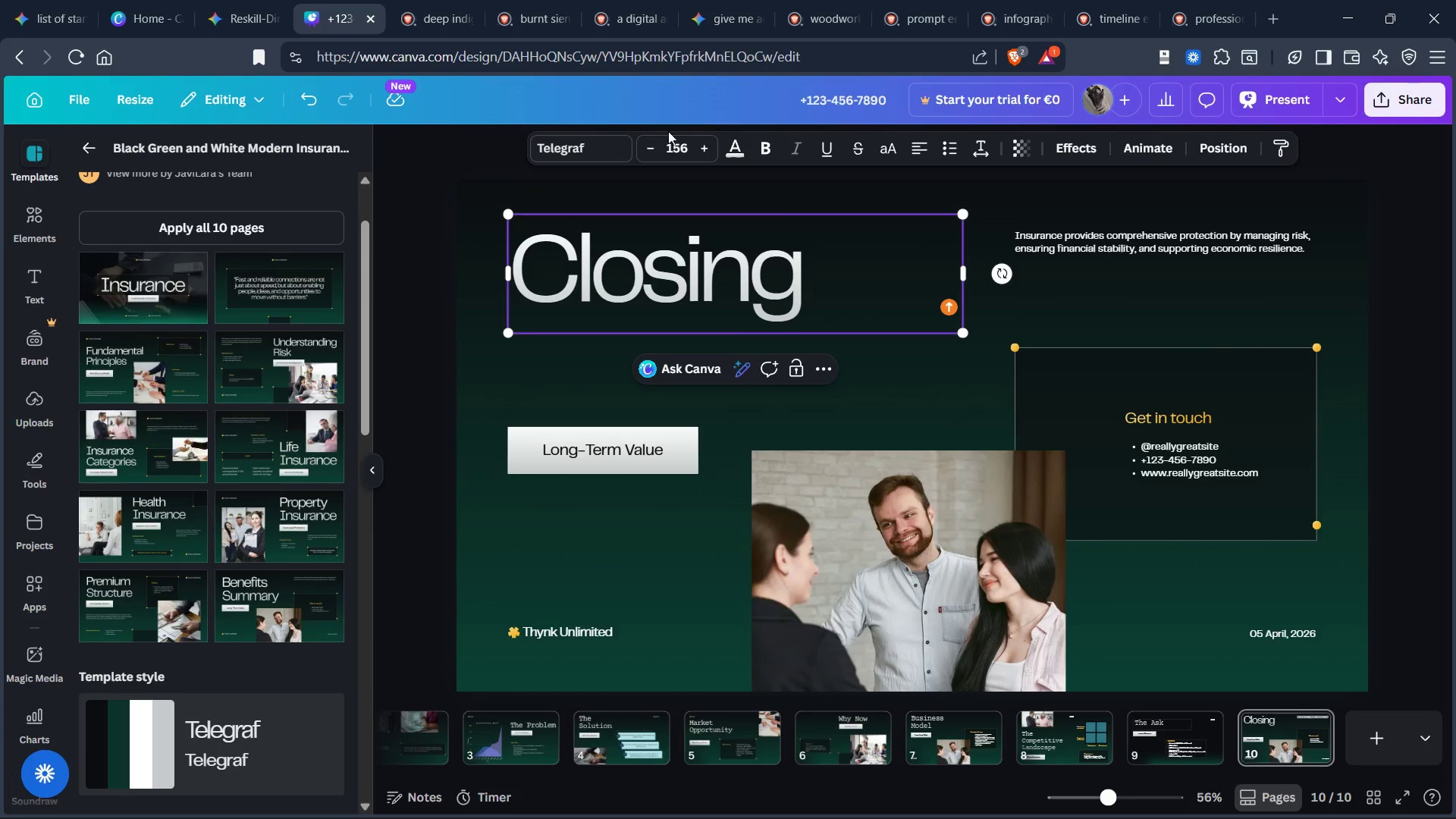 
double_click([682, 146])
 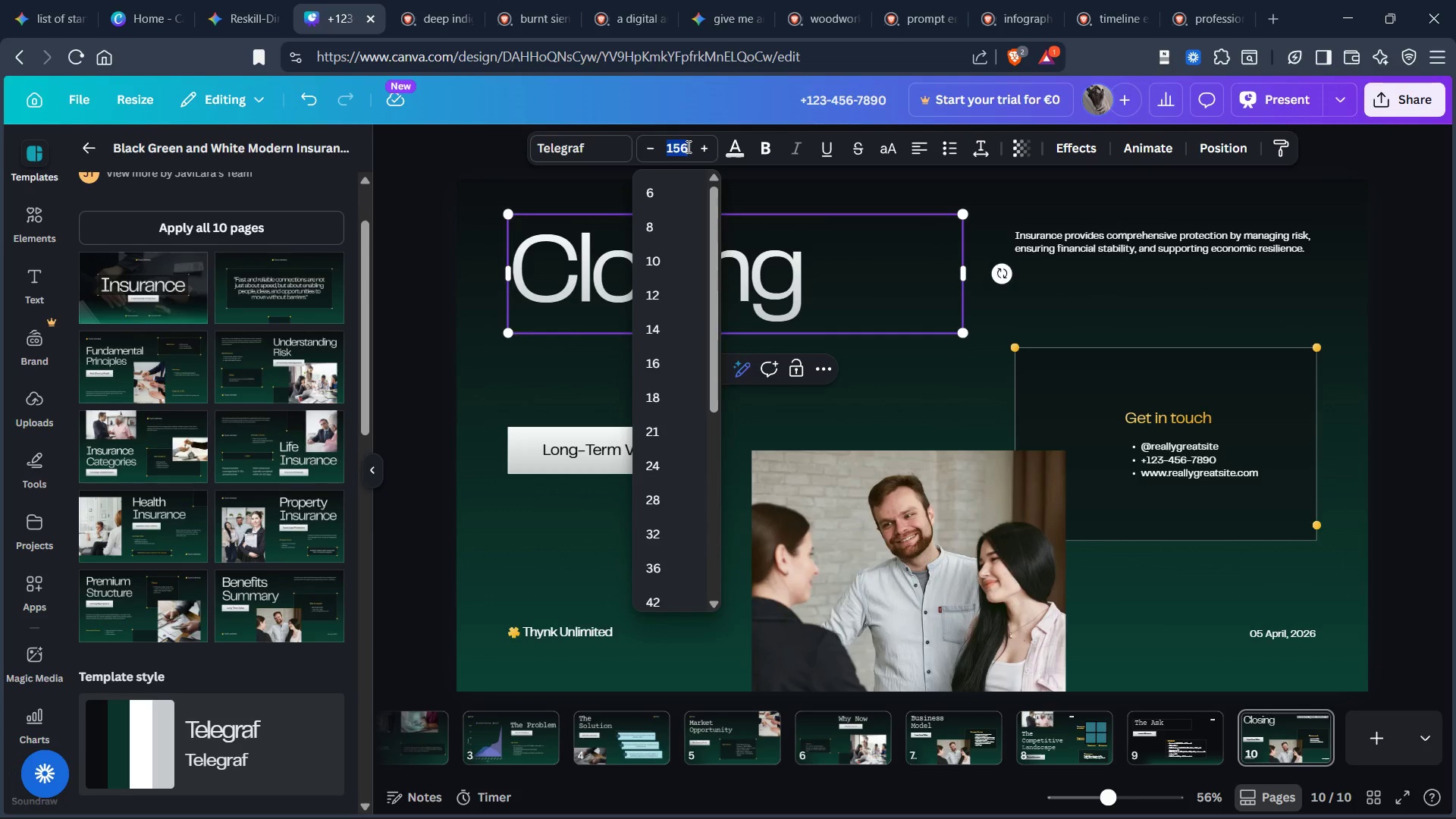 
type(116)
 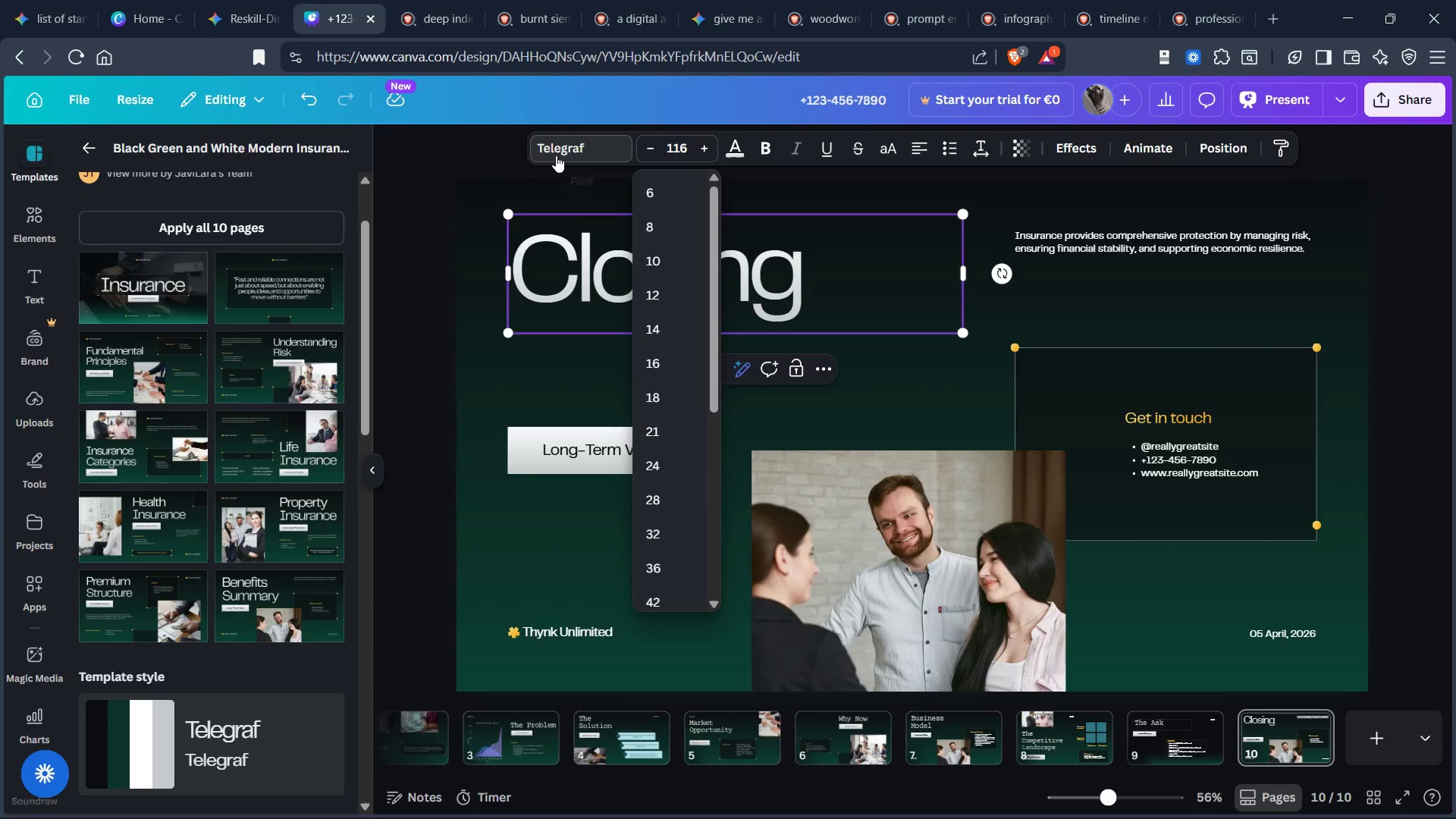 
left_click([556, 153])
 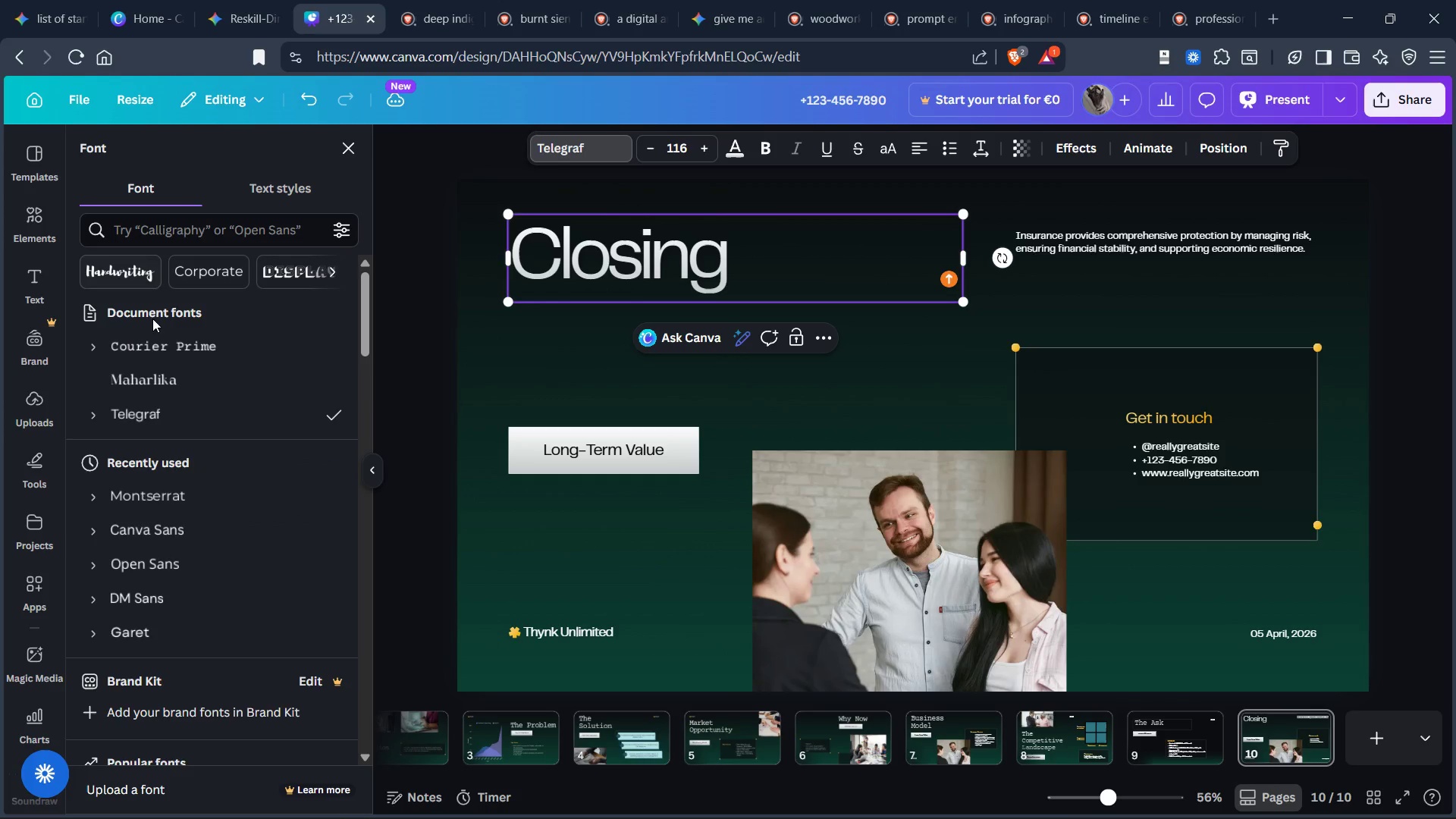 
left_click([154, 343])
 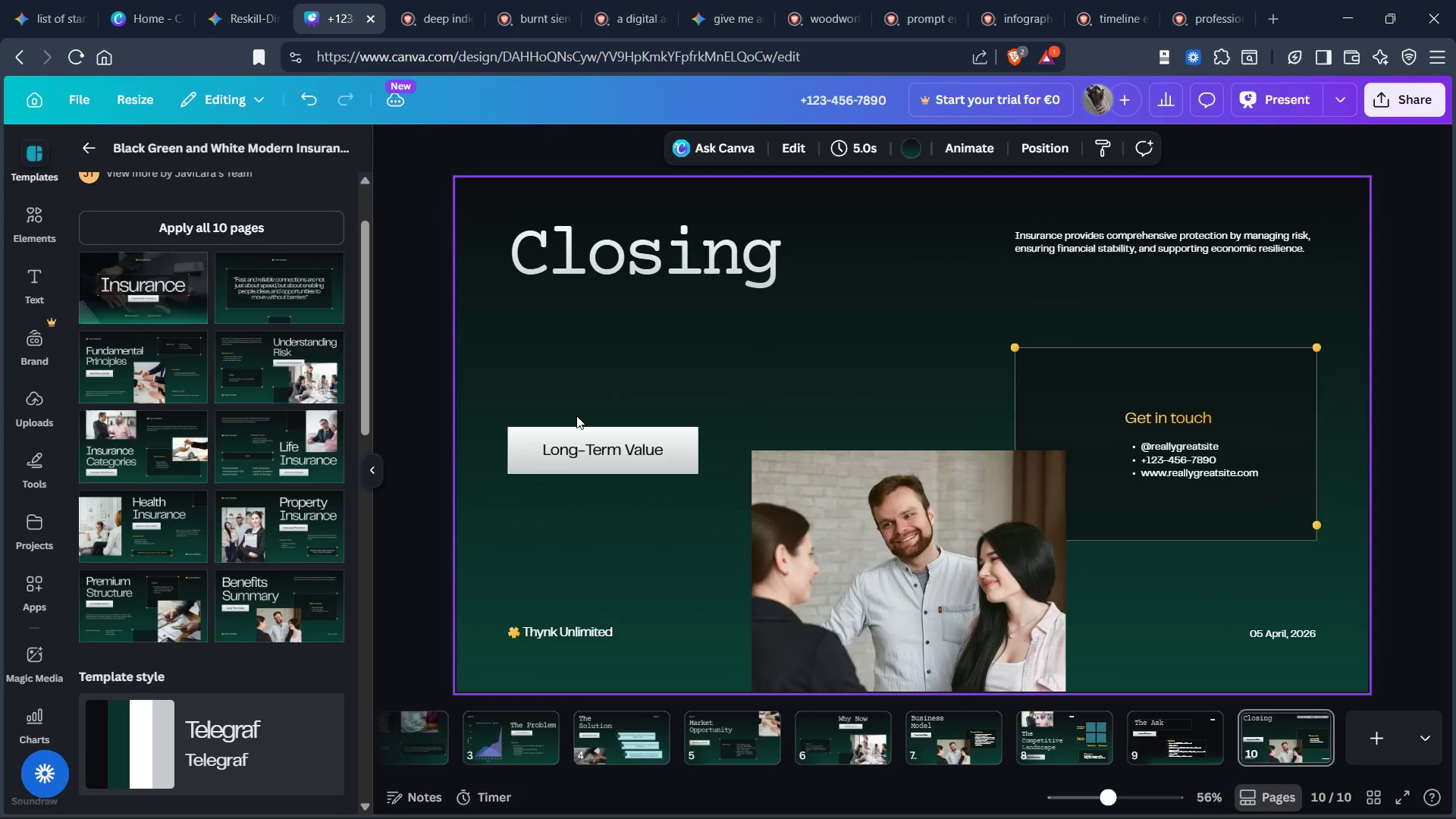 
left_click_drag(start_coordinate=[540, 410], to_coordinate=[608, 468])
 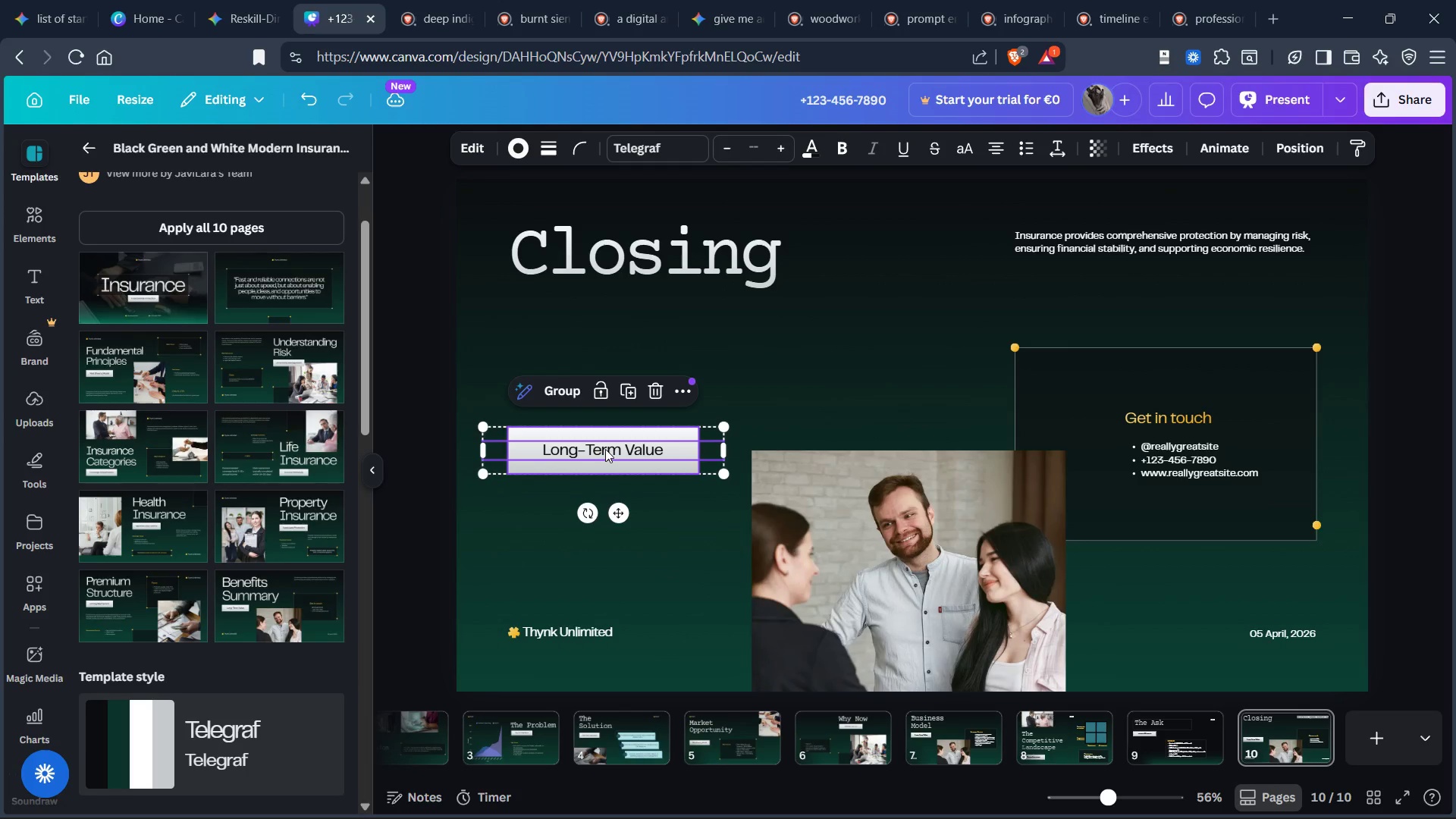 
left_click_drag(start_coordinate=[605, 449], to_coordinate=[620, 337])
 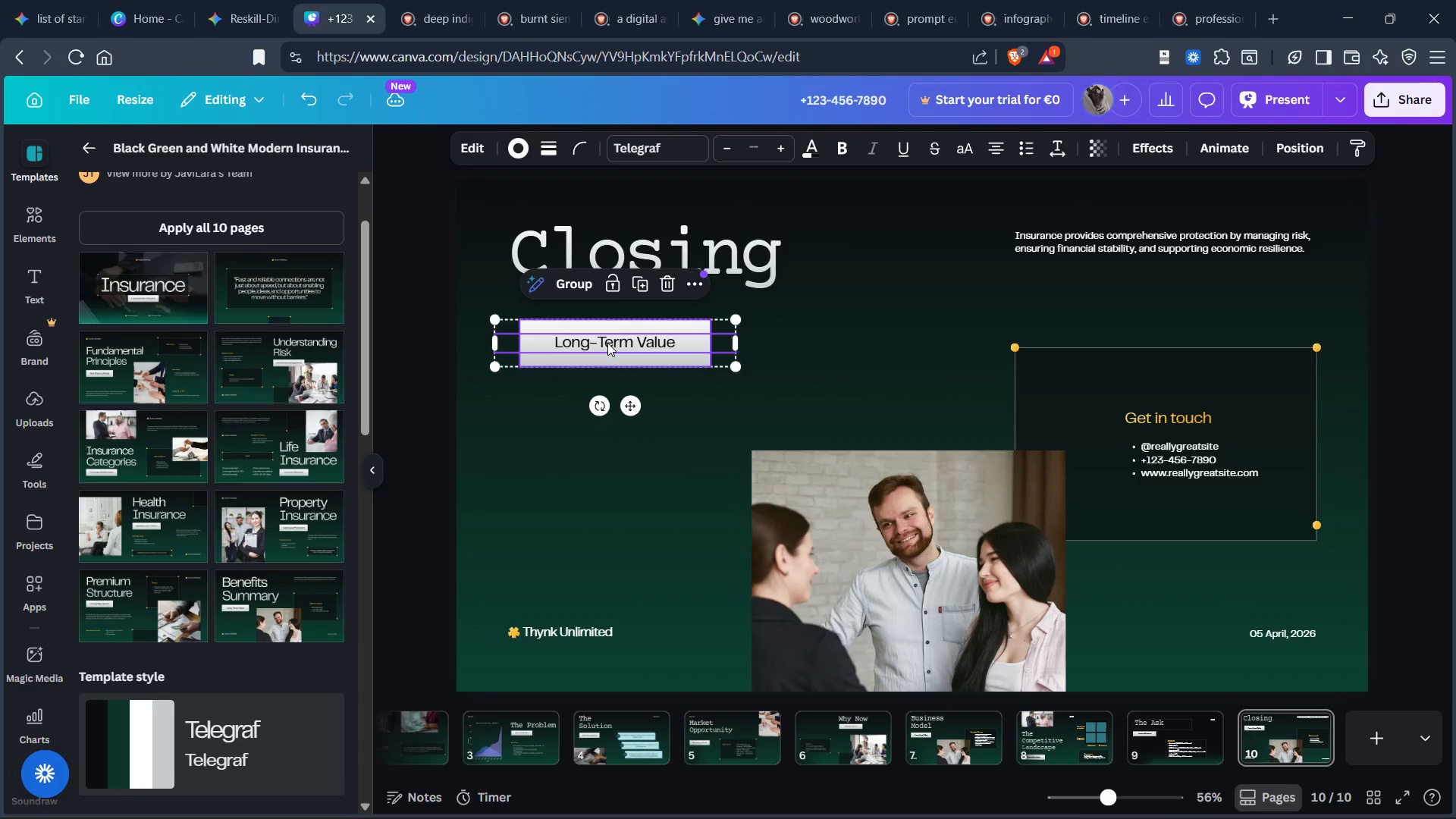 
double_click([607, 343])
 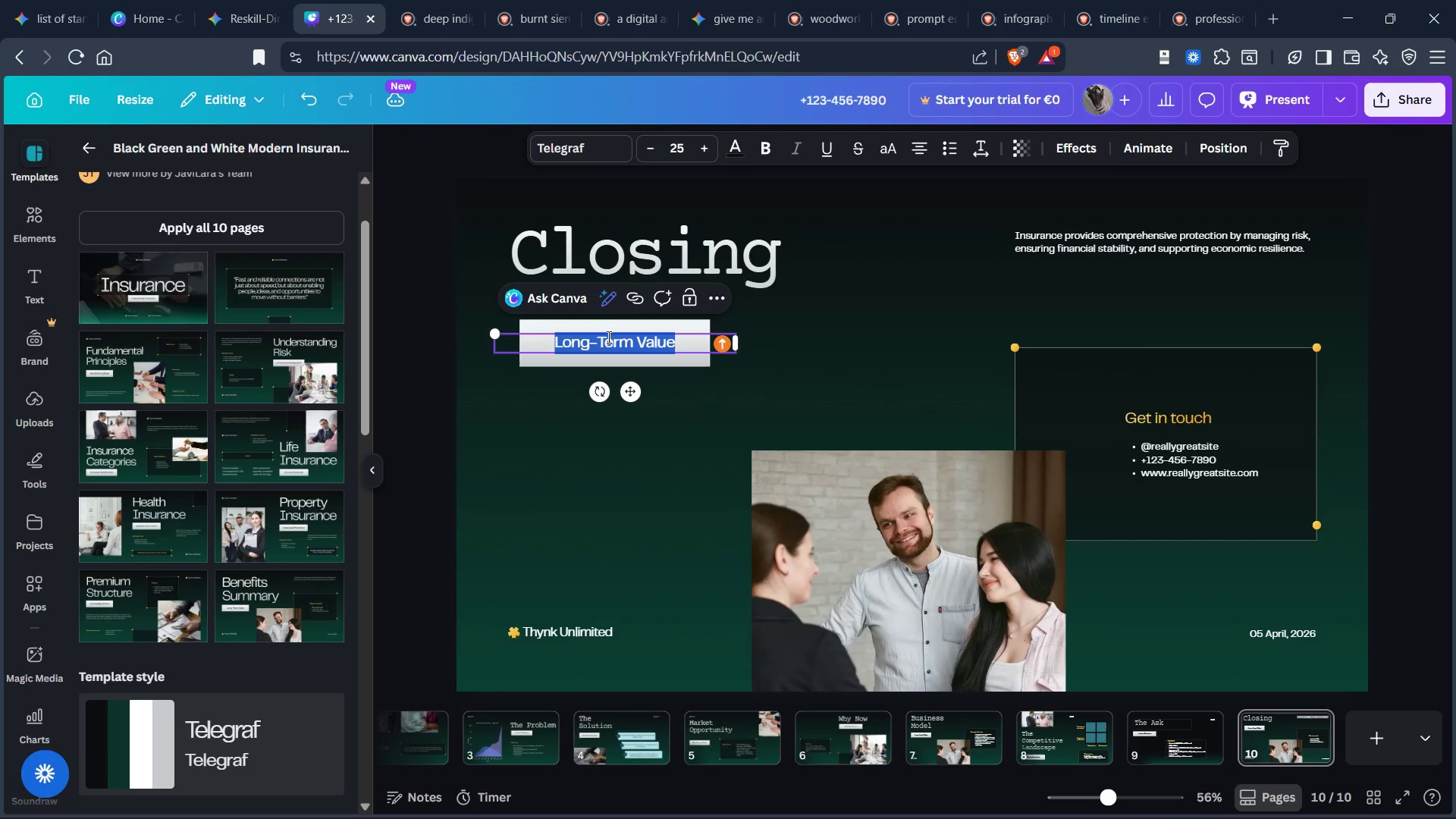 
type(Final Call)
 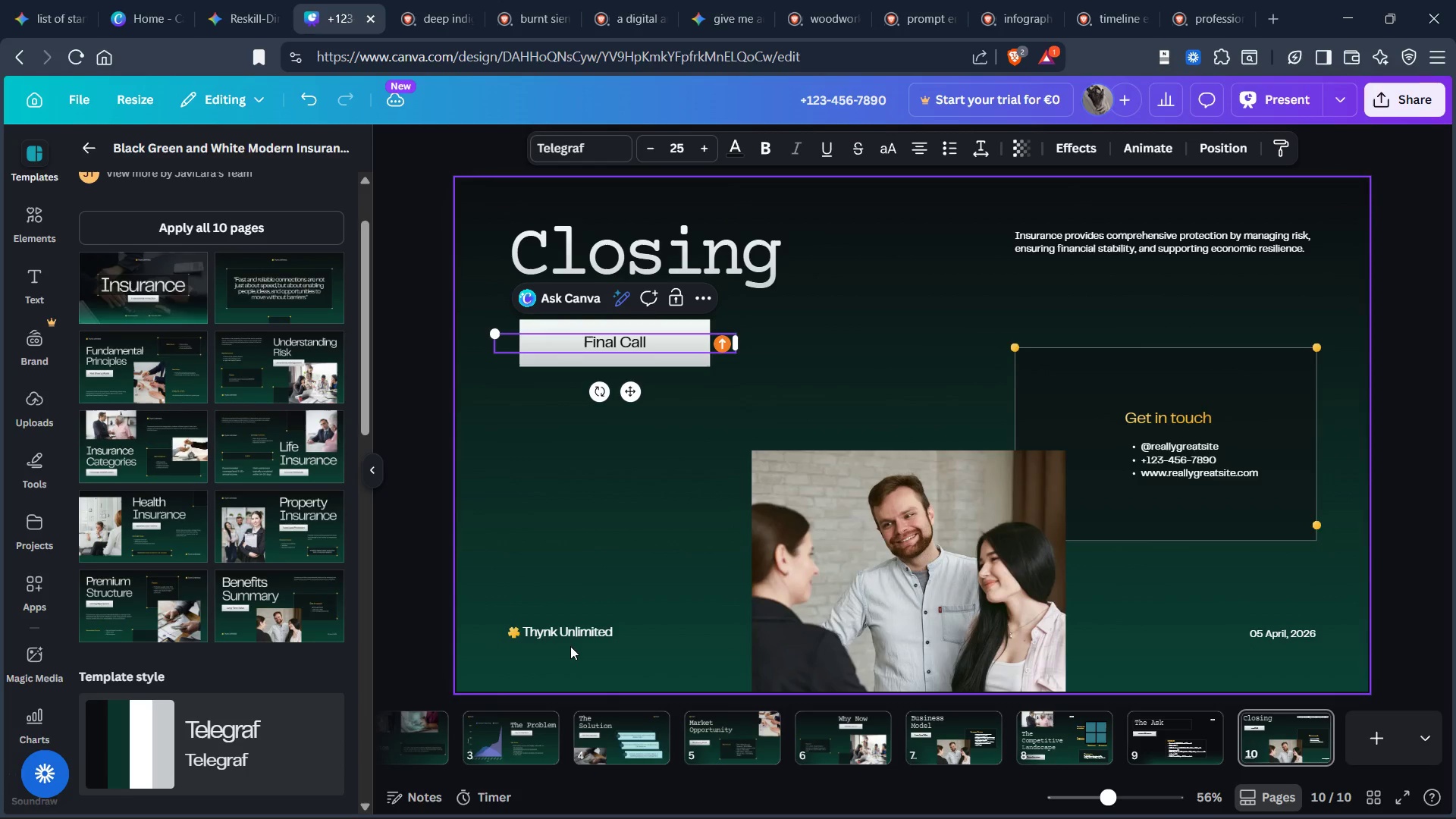 
double_click([573, 631])
 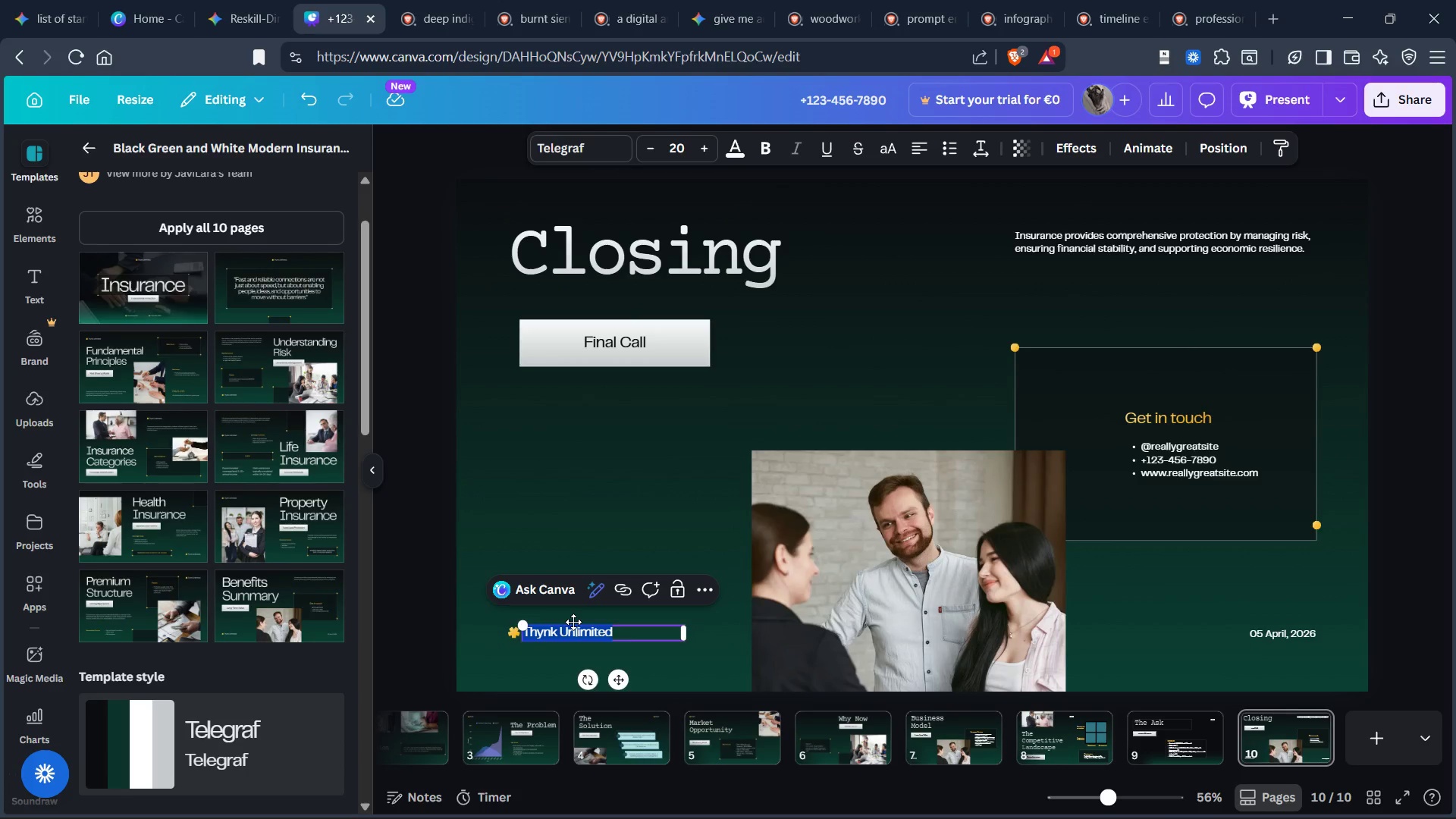 
type(REskill)
 